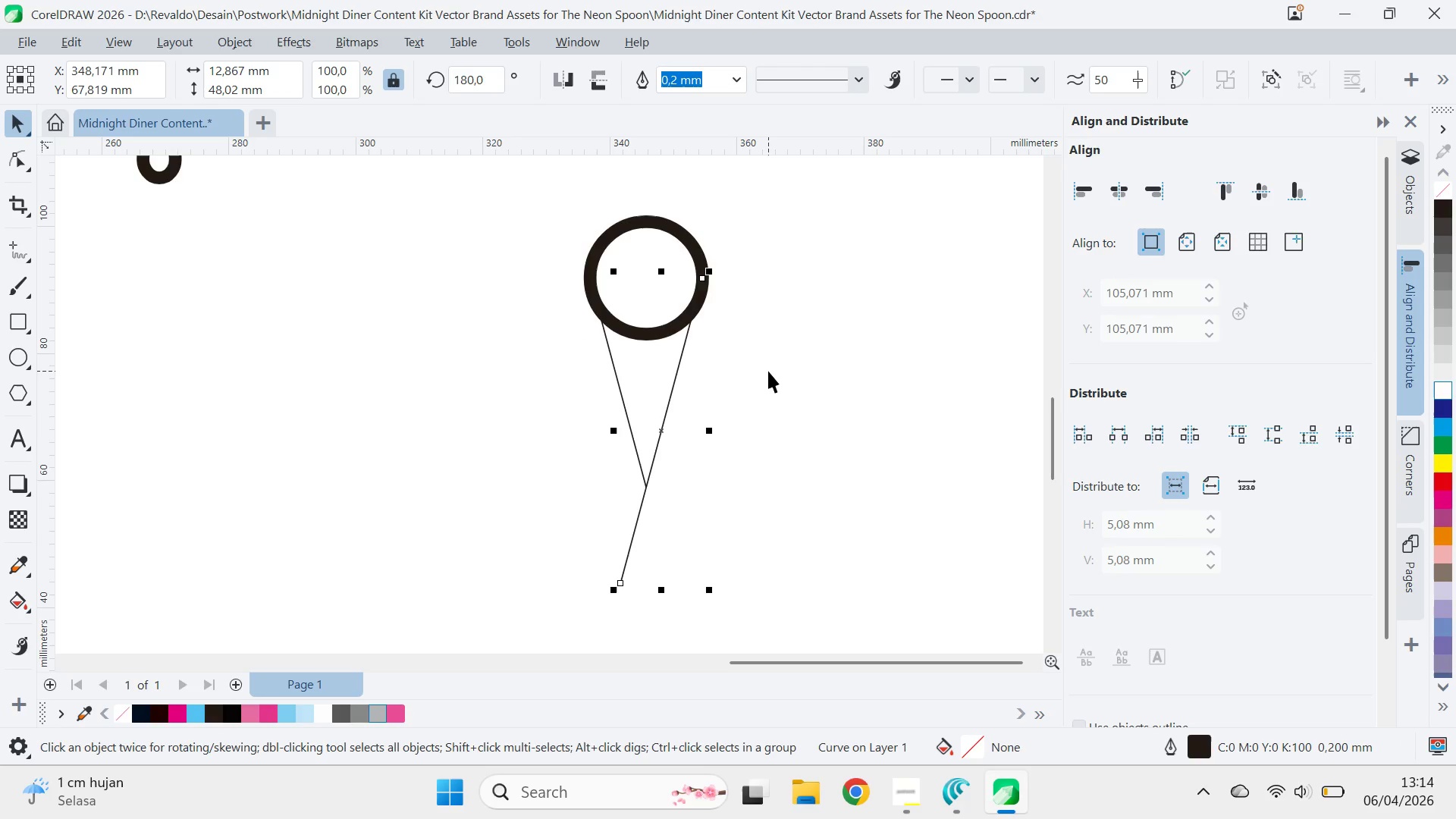 
key(Control+Z)
 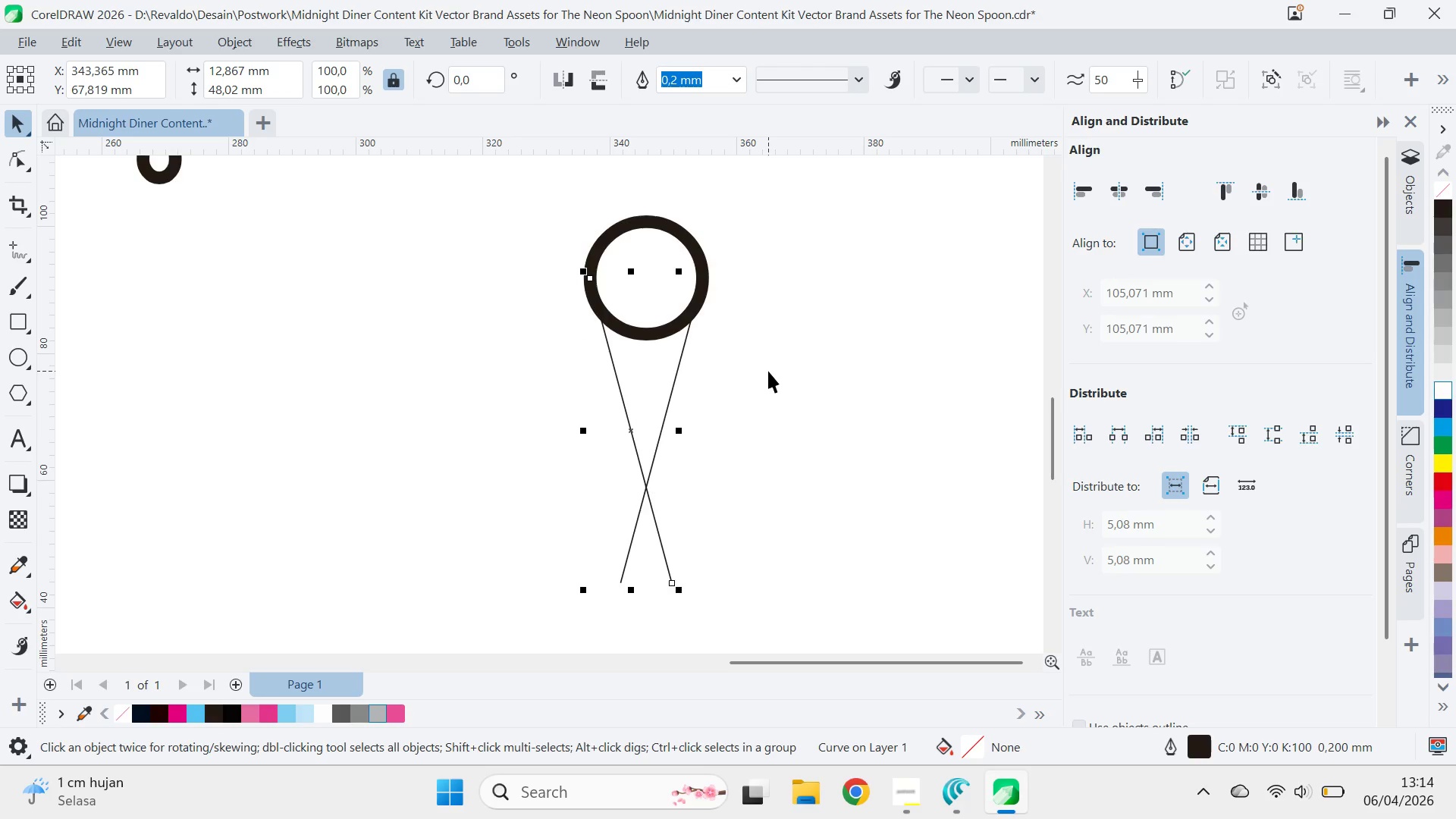 
key(Control+Z)
 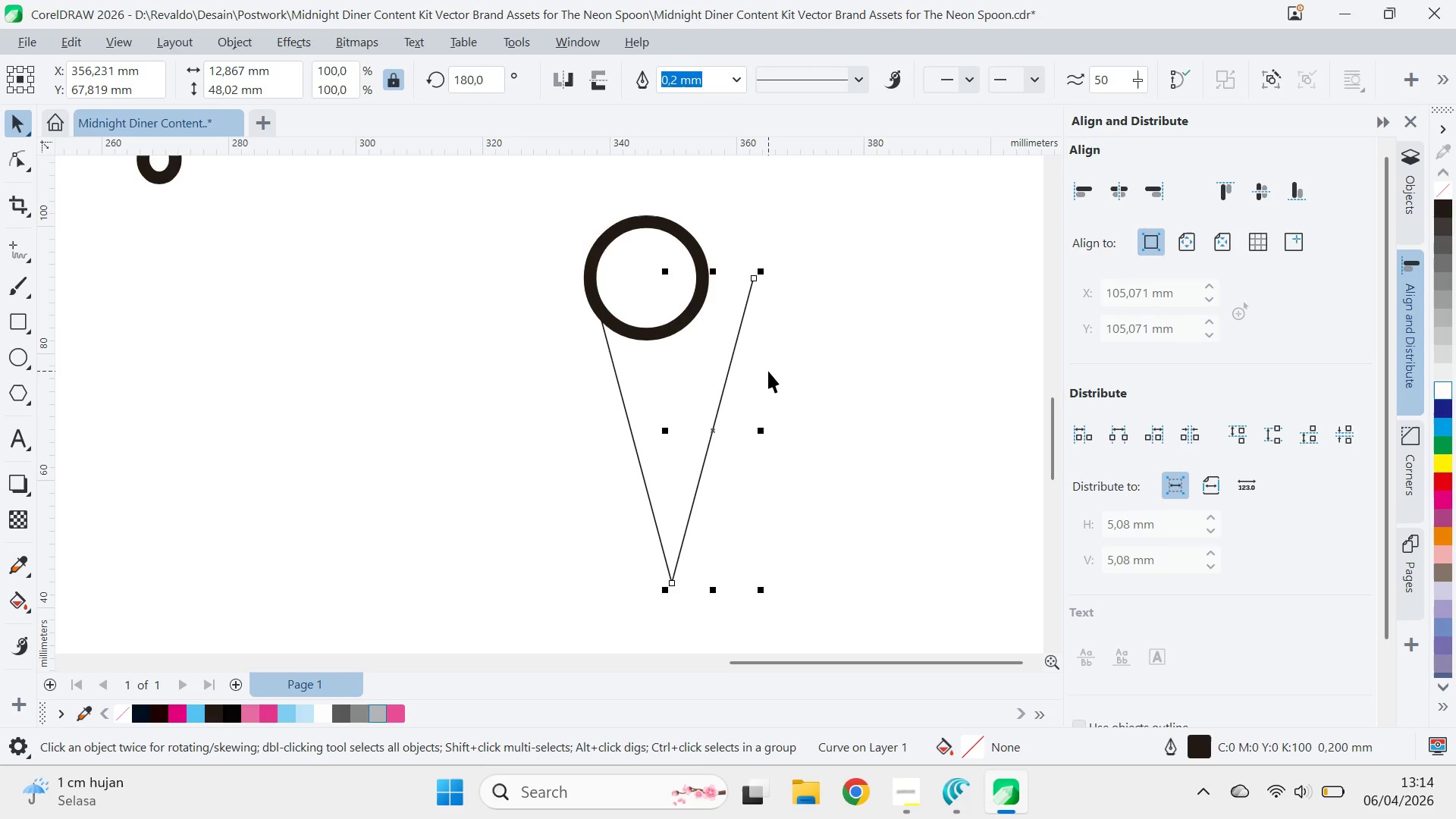 
key(Control+Z)
 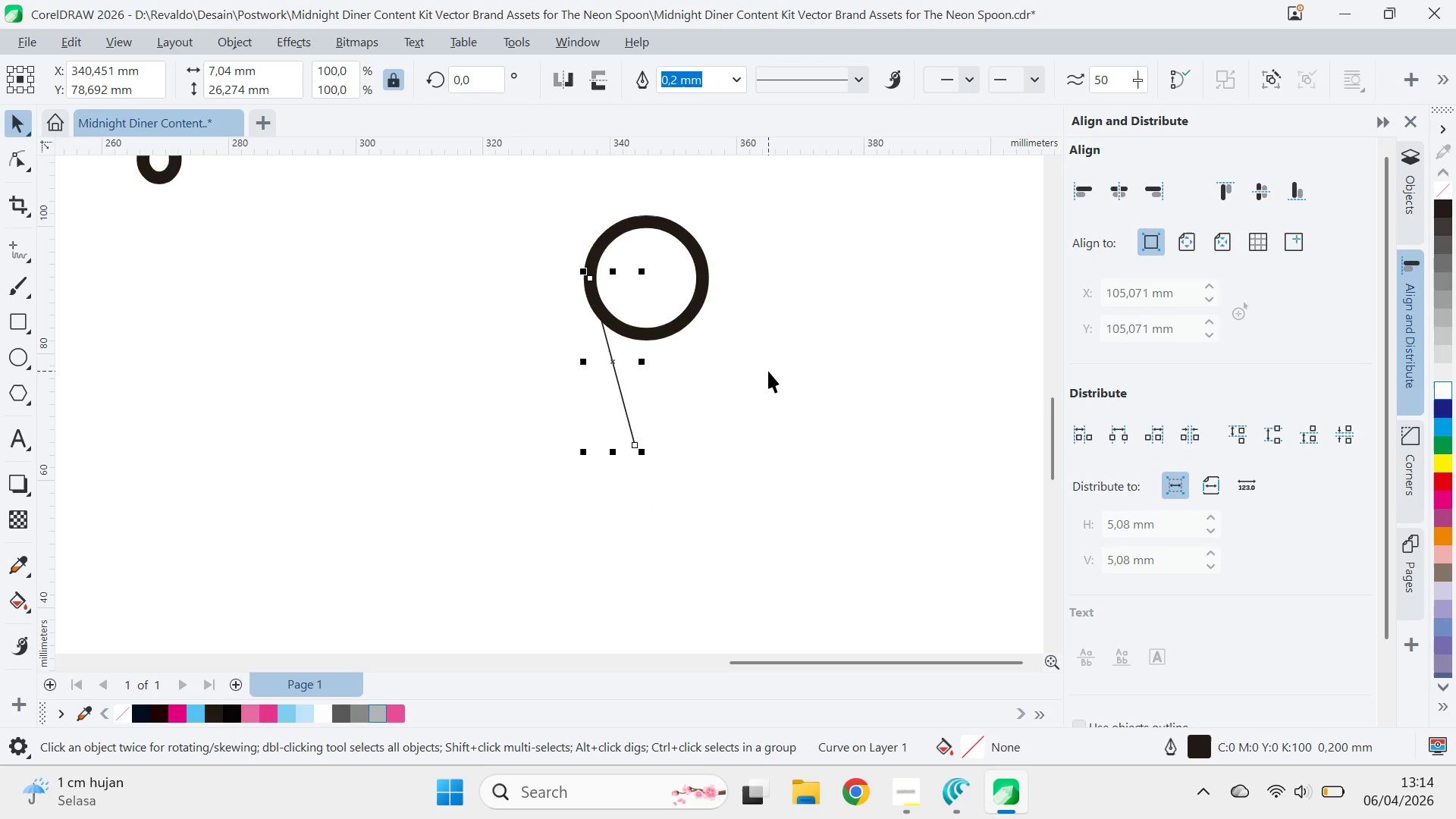 
key(Control+Z)
 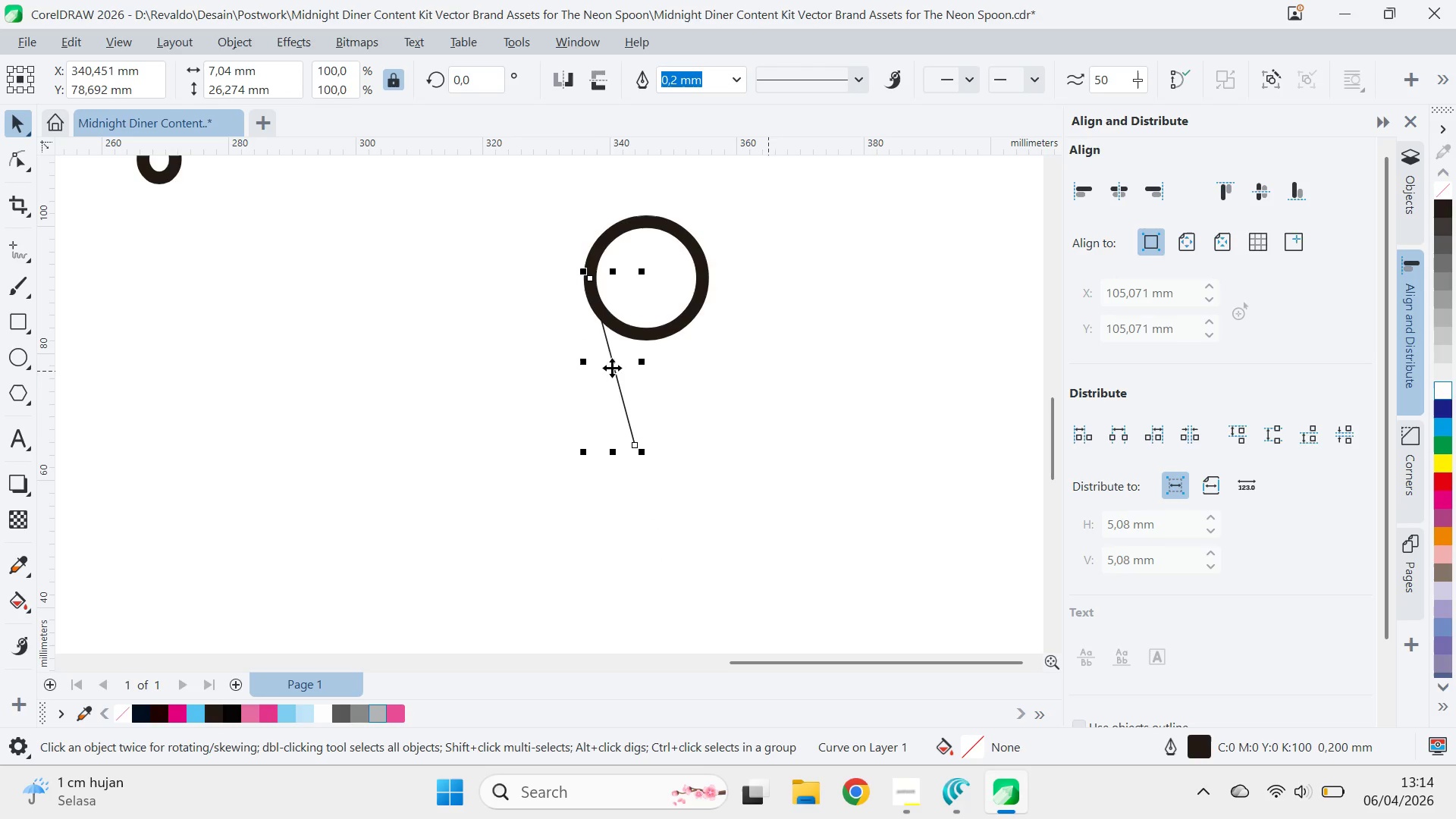 
hold_key(key=ControlLeft, duration=1.22)
left_click_drag(start_coordinate=[585, 359], to_coordinate=[679, 371])
 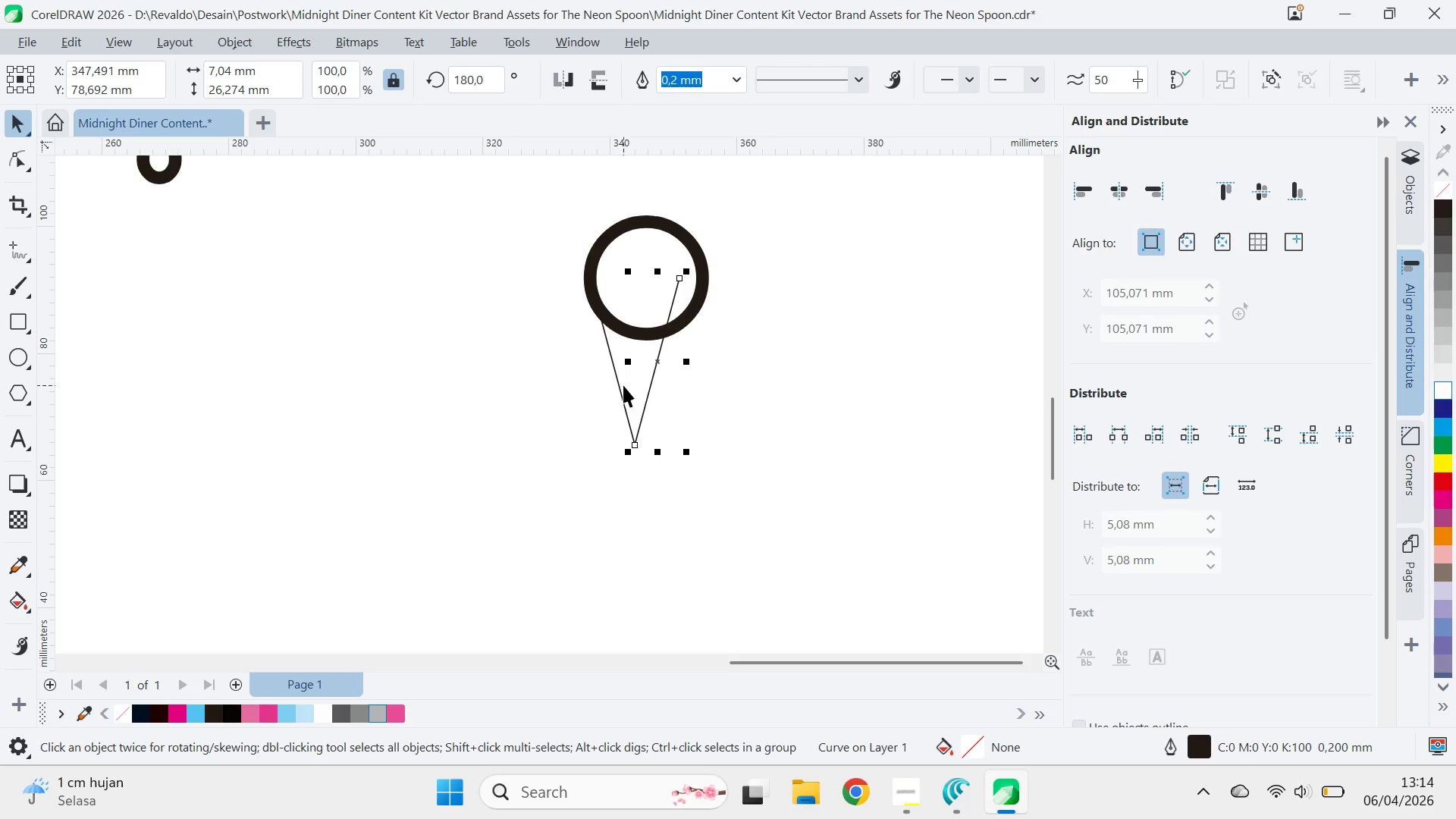 
right_click([679, 371])
 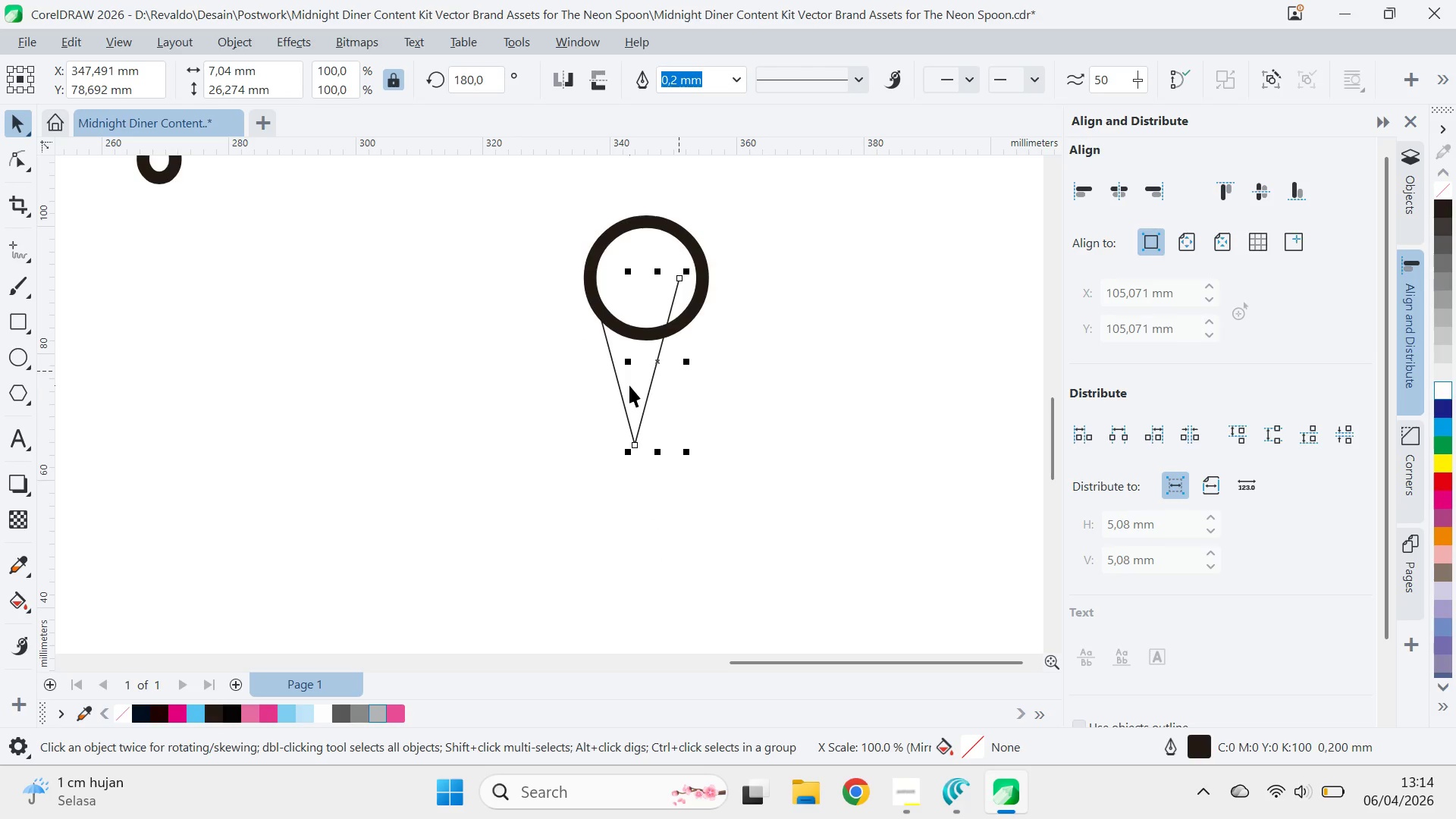 
left_click([679, 371])
 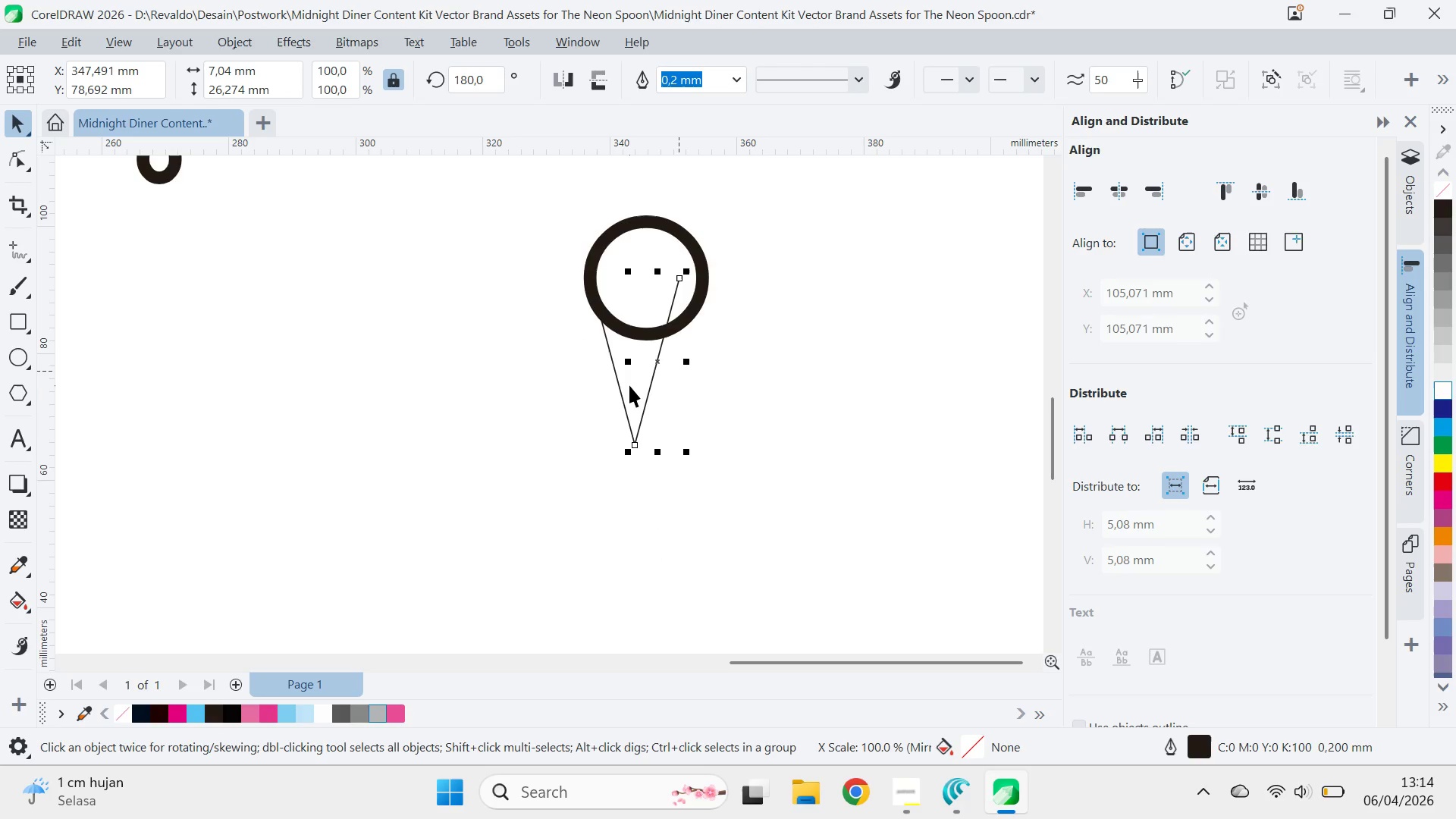 
hold_key(key=ShiftLeft, duration=0.69)
left_click([617, 384])
 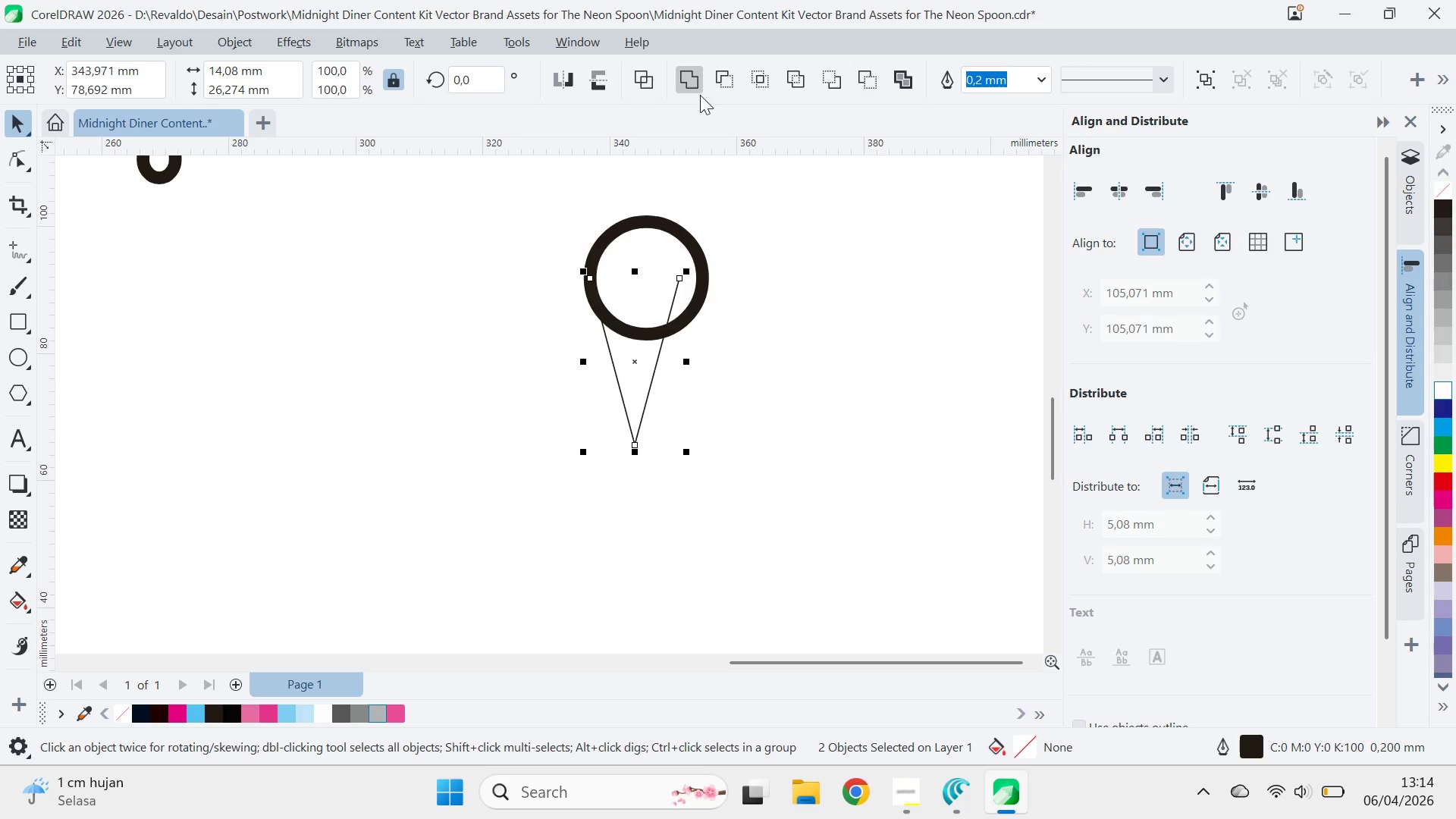 
key(A)
 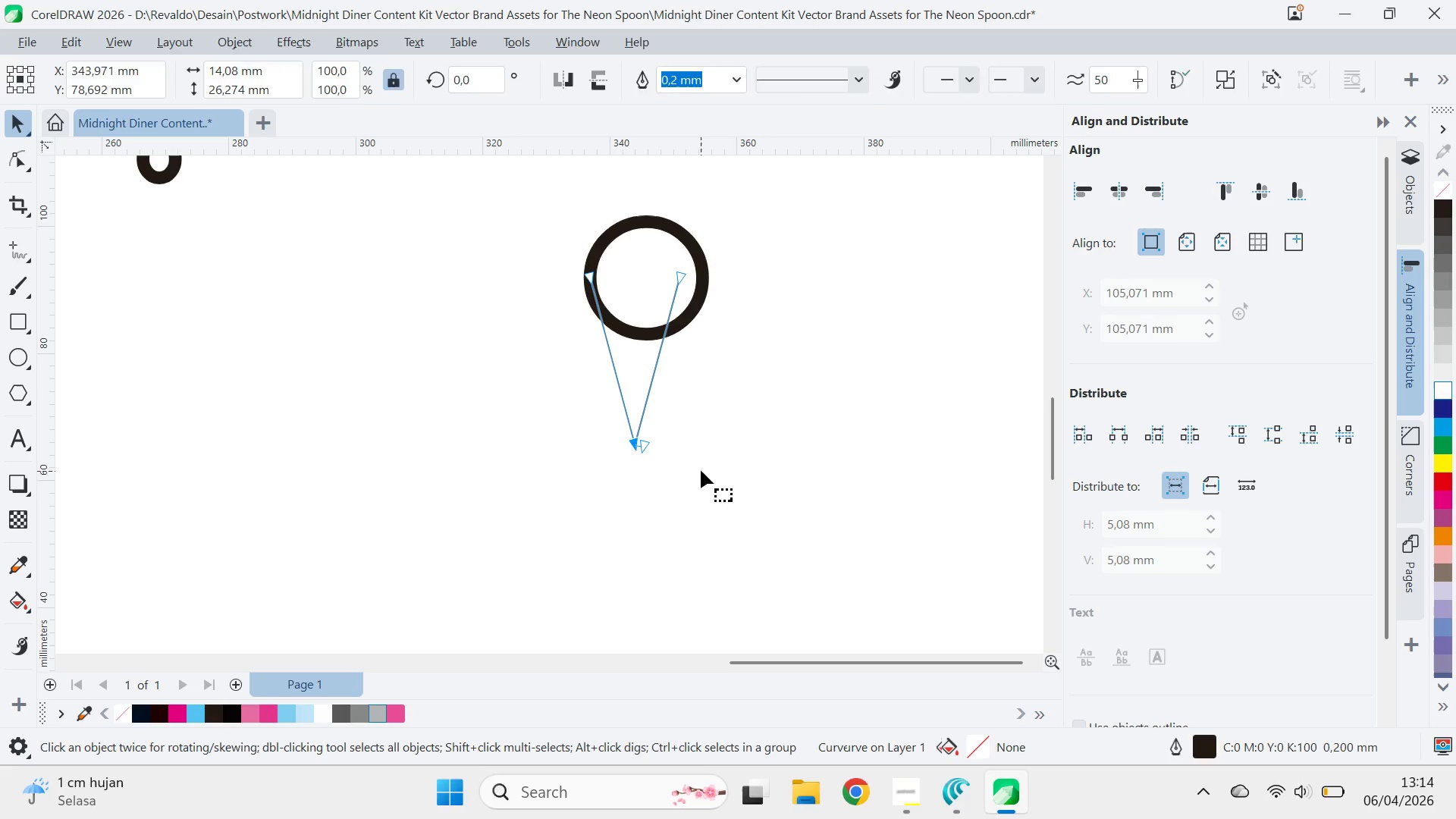 
left_click_drag(start_coordinate=[701, 471], to_coordinate=[566, 400])
 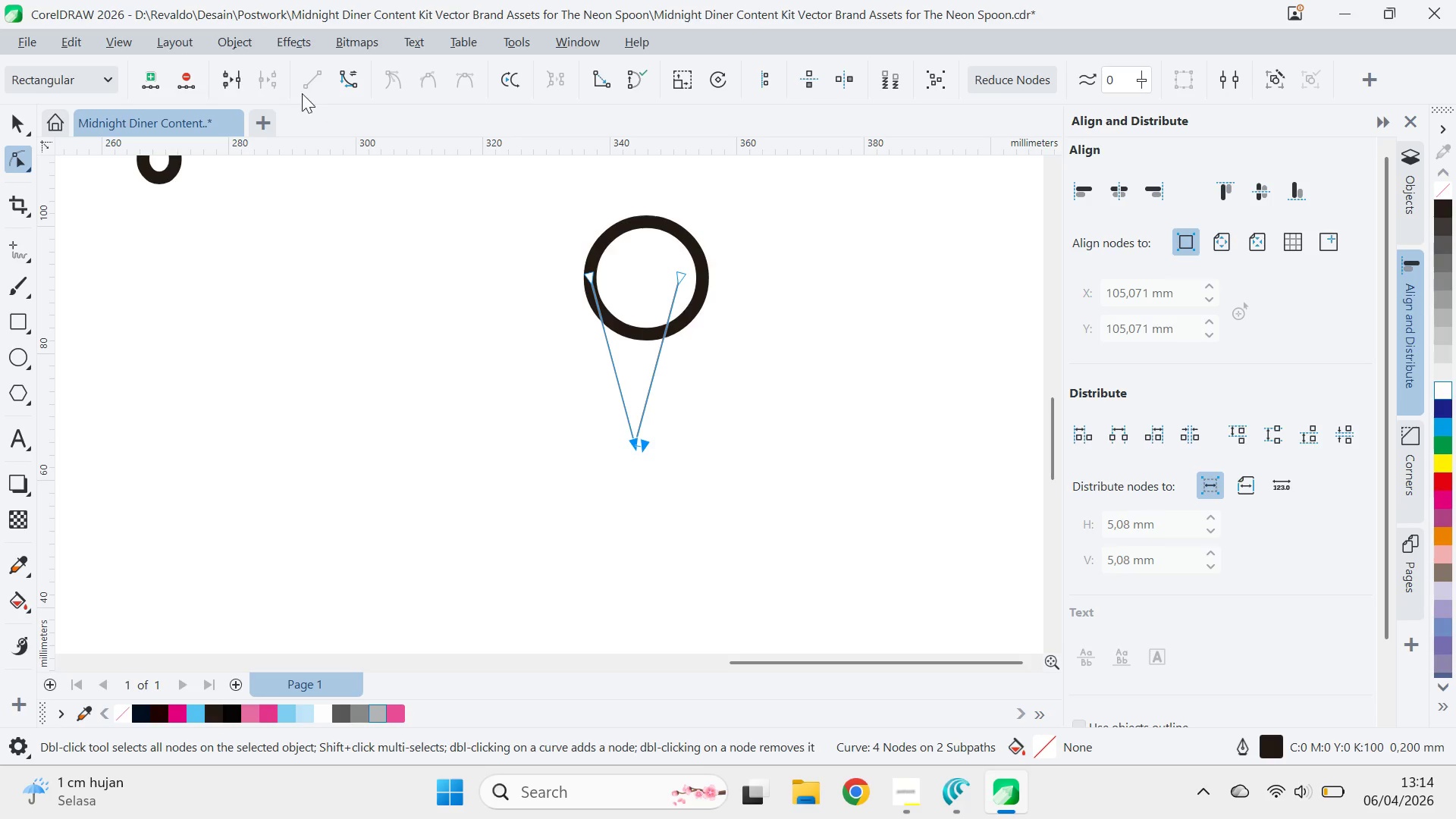 
left_click([237, 79])
 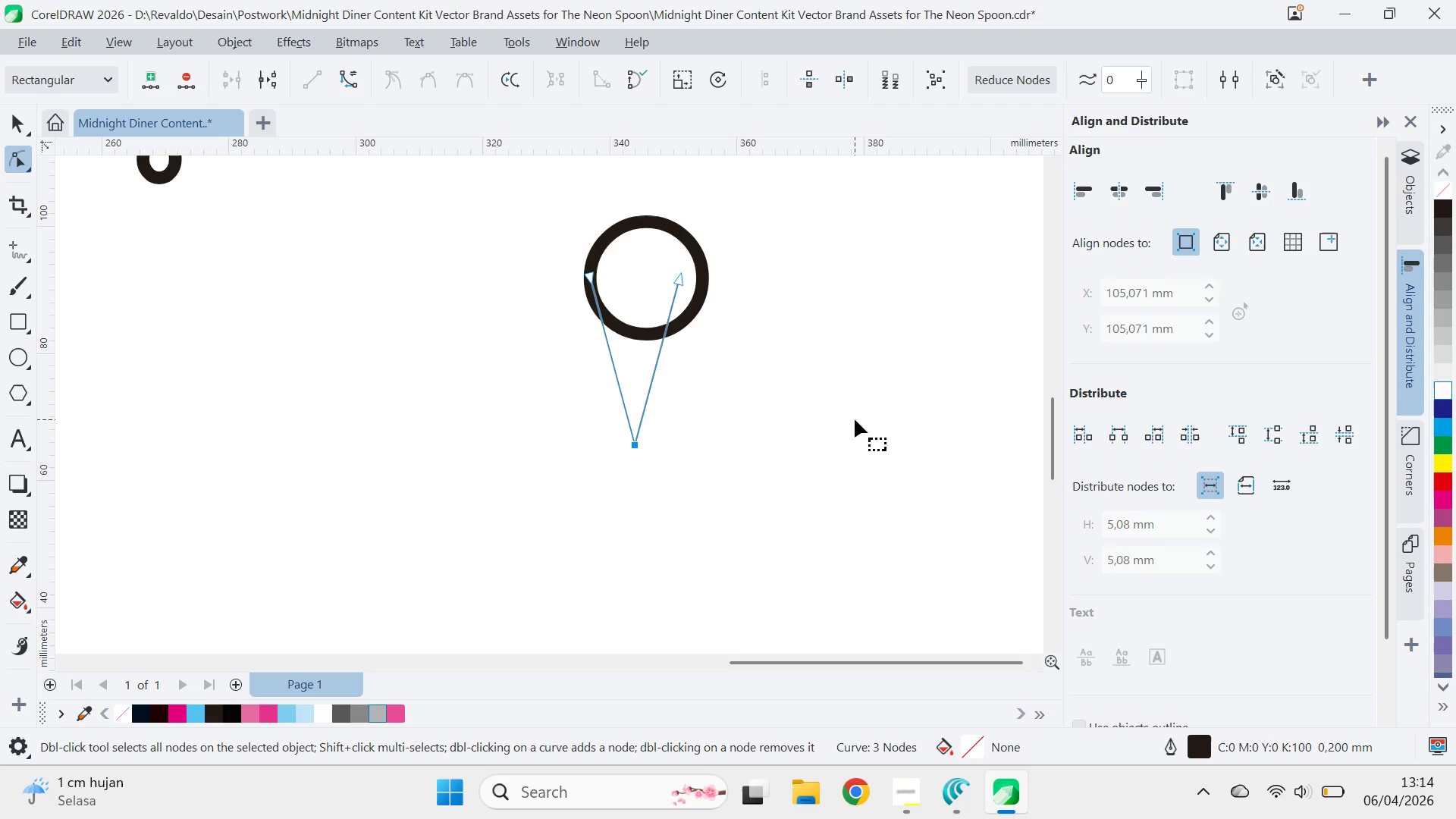 
key(V)
 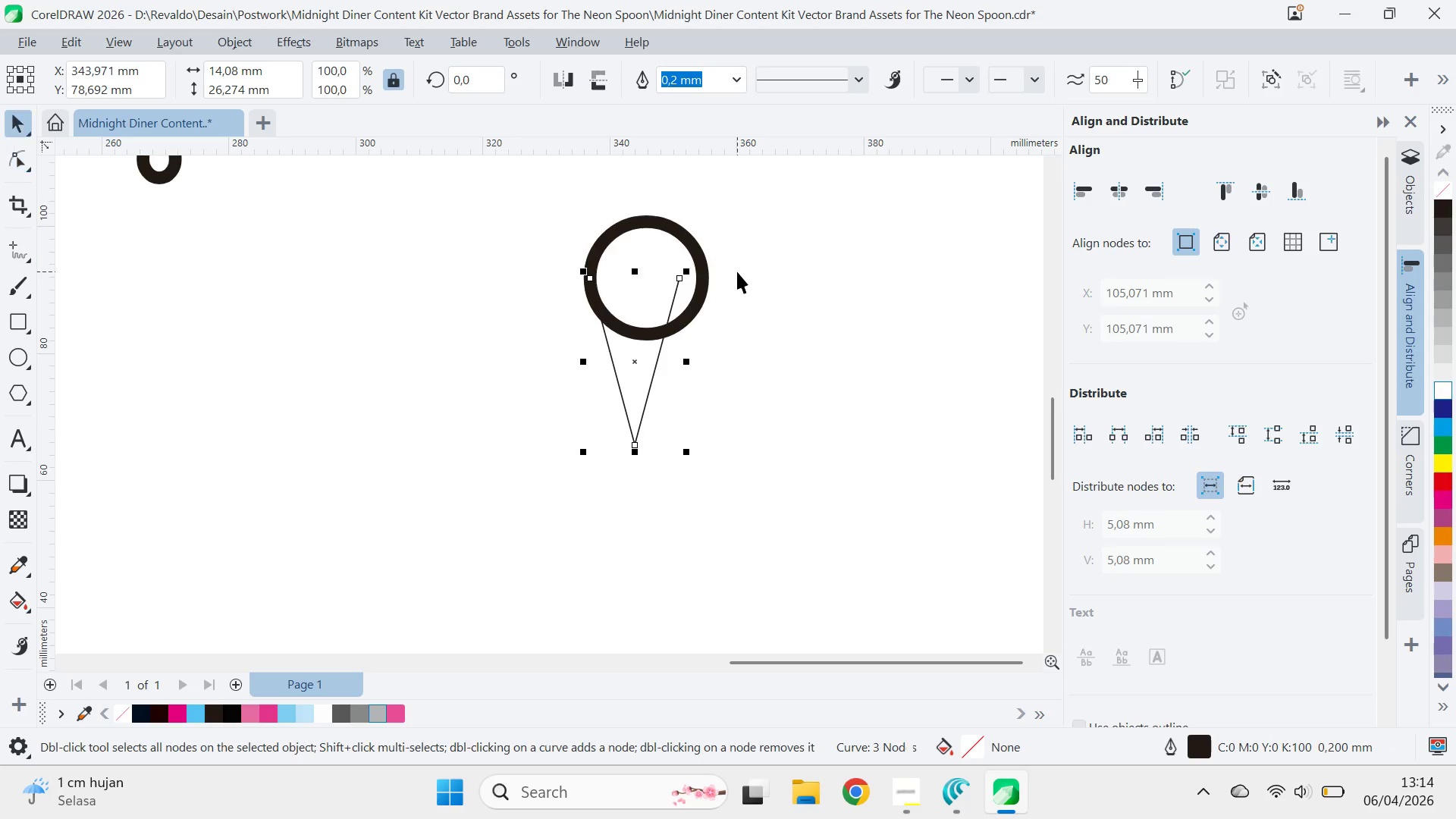 
hold_key(key=ShiftLeft, duration=0.7)
left_click([704, 275])
 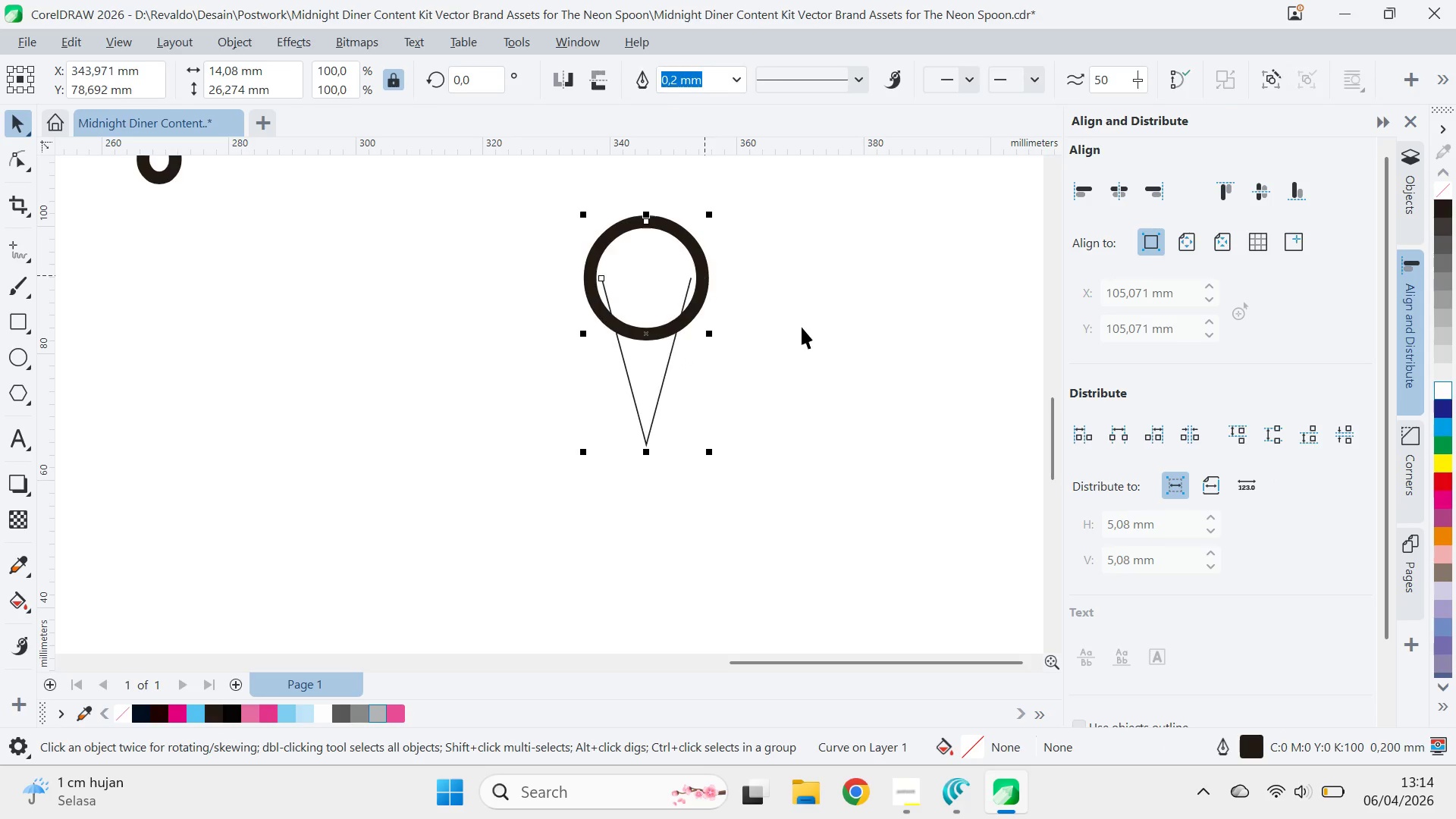 
key(C)
 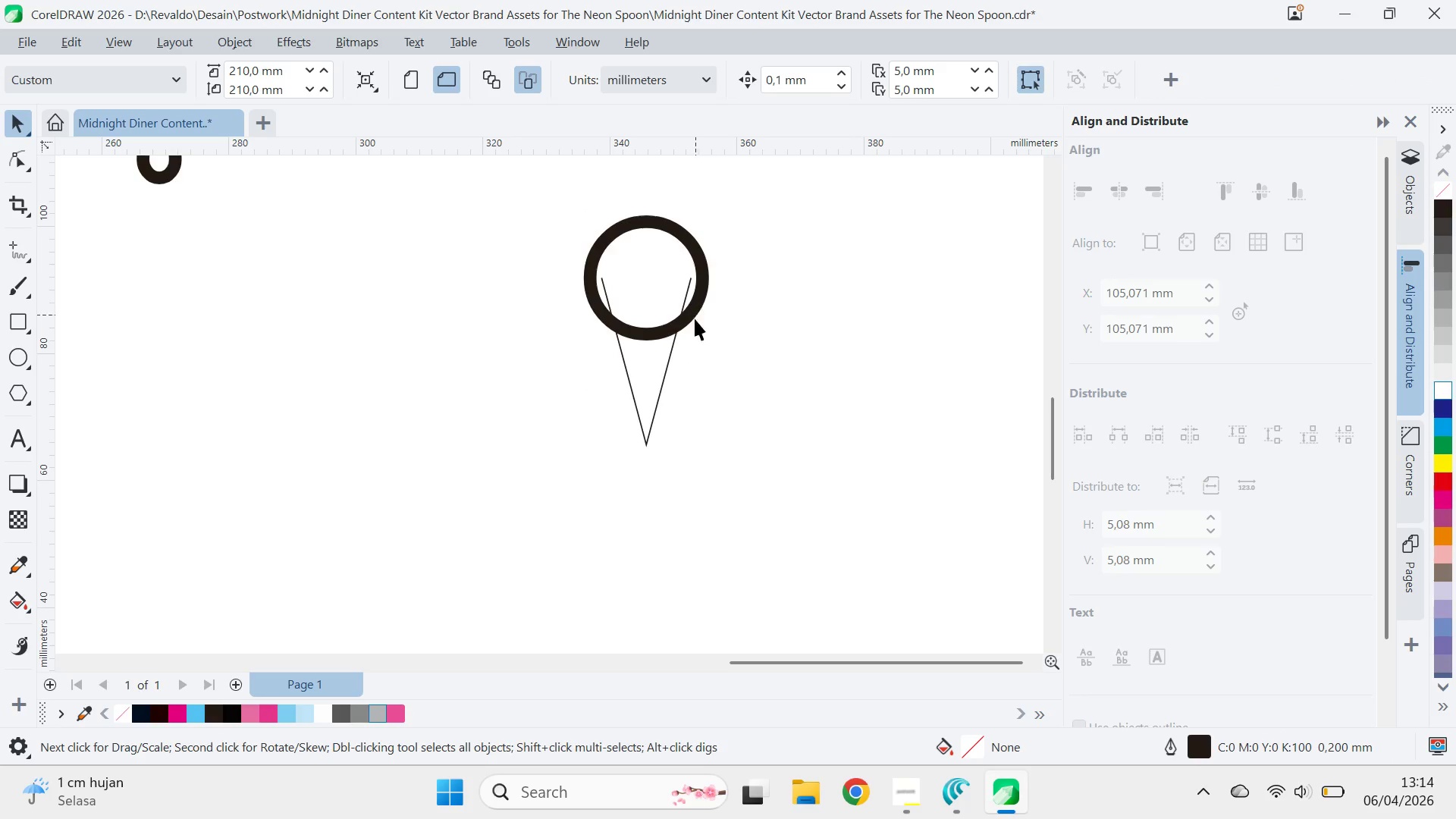 
left_click([677, 368])
 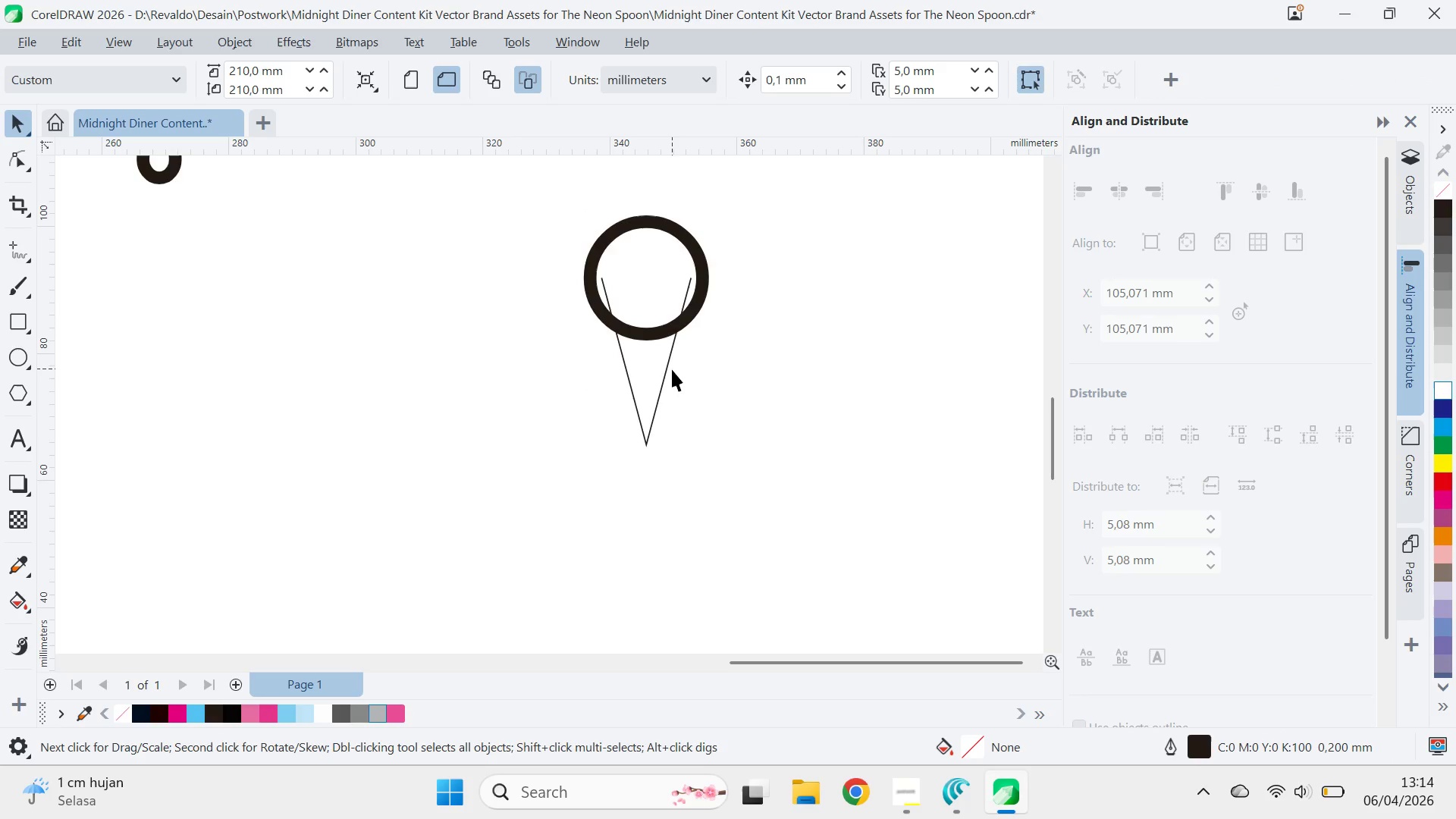 
left_click([672, 369])
 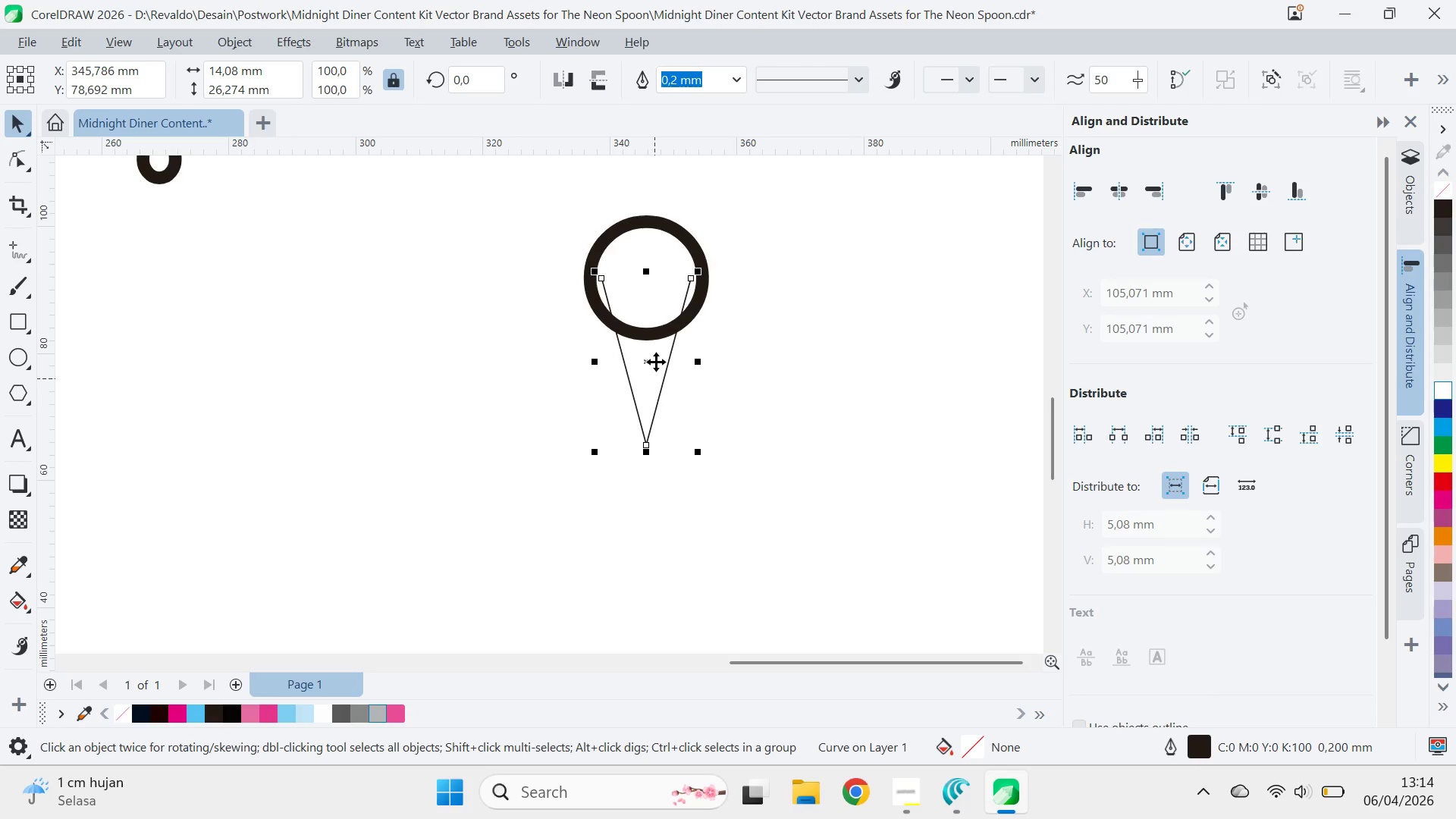 
left_click_drag(start_coordinate=[649, 357], to_coordinate=[647, 394])
 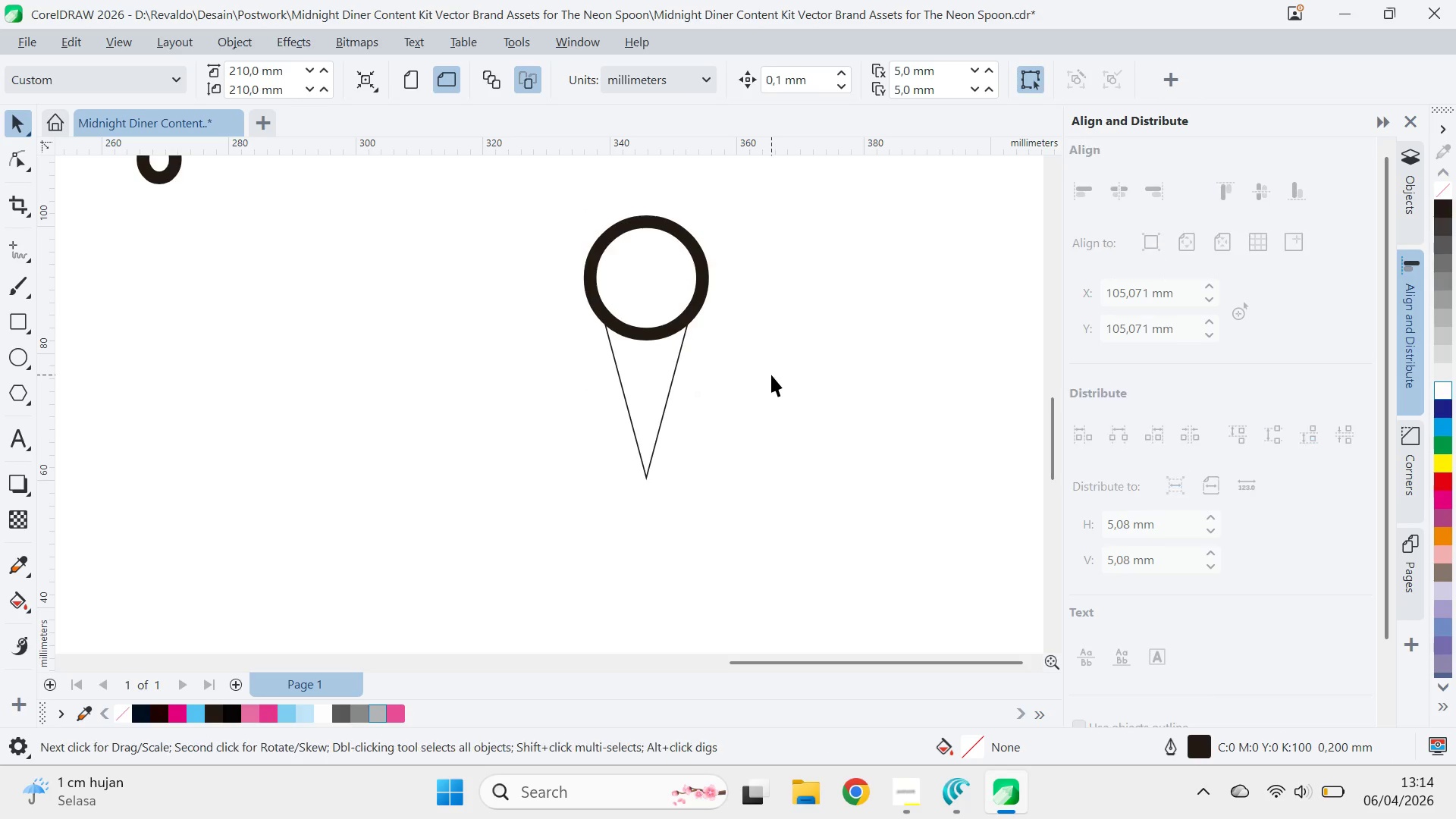 
hold_key(key=ShiftLeft, duration=0.75)
 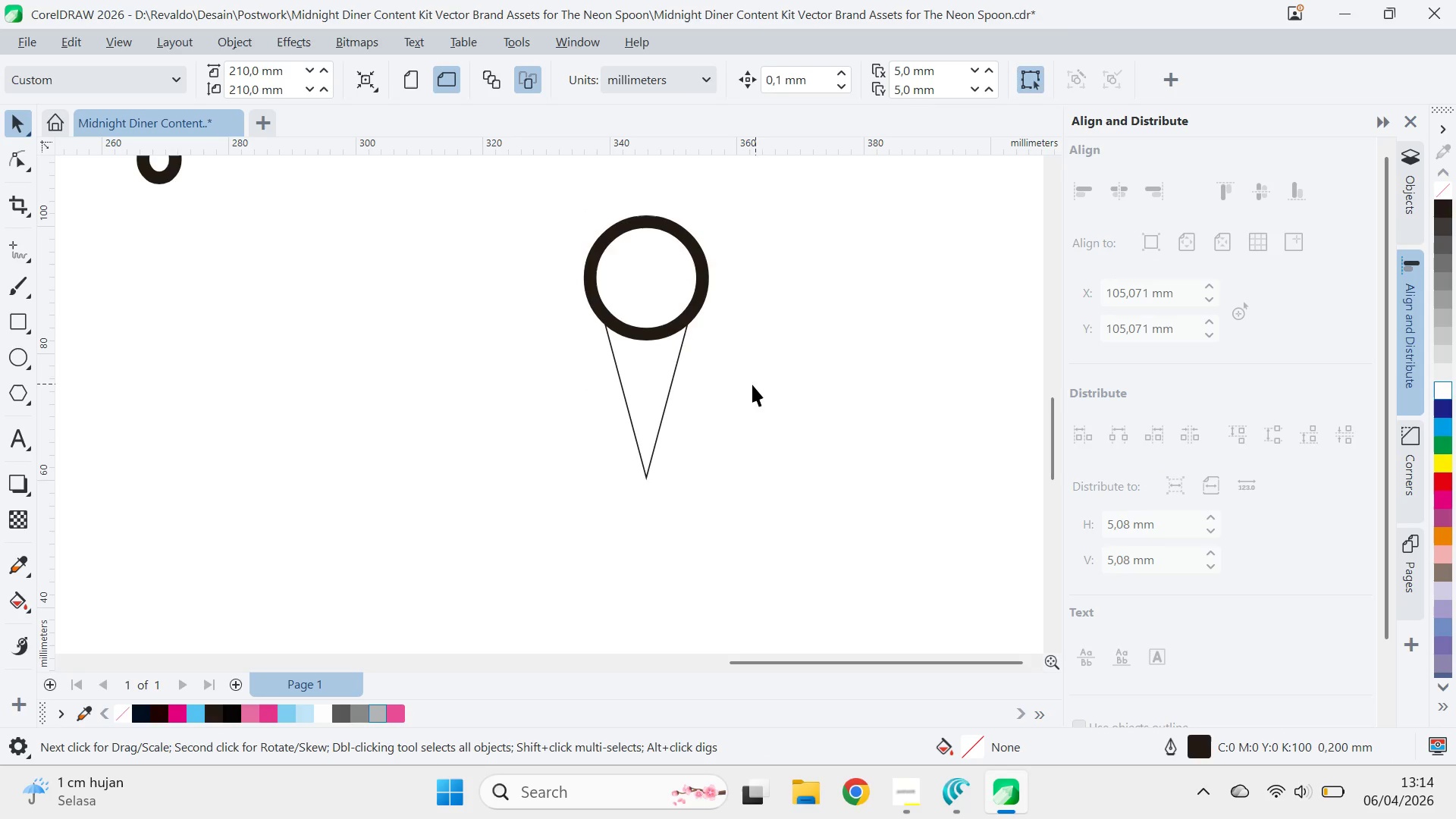 
key(Control+Z)
 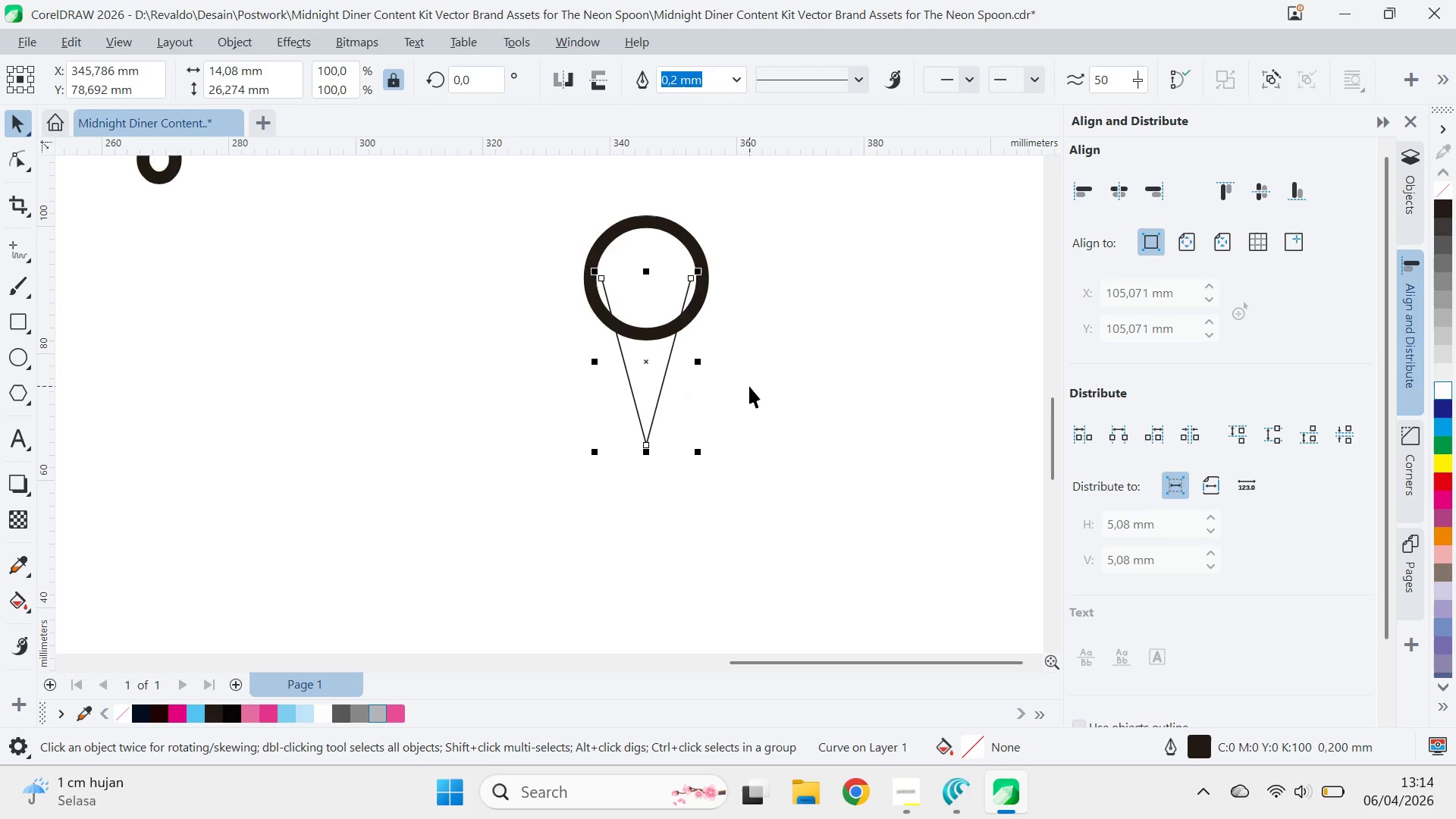 
left_click([749, 386])
 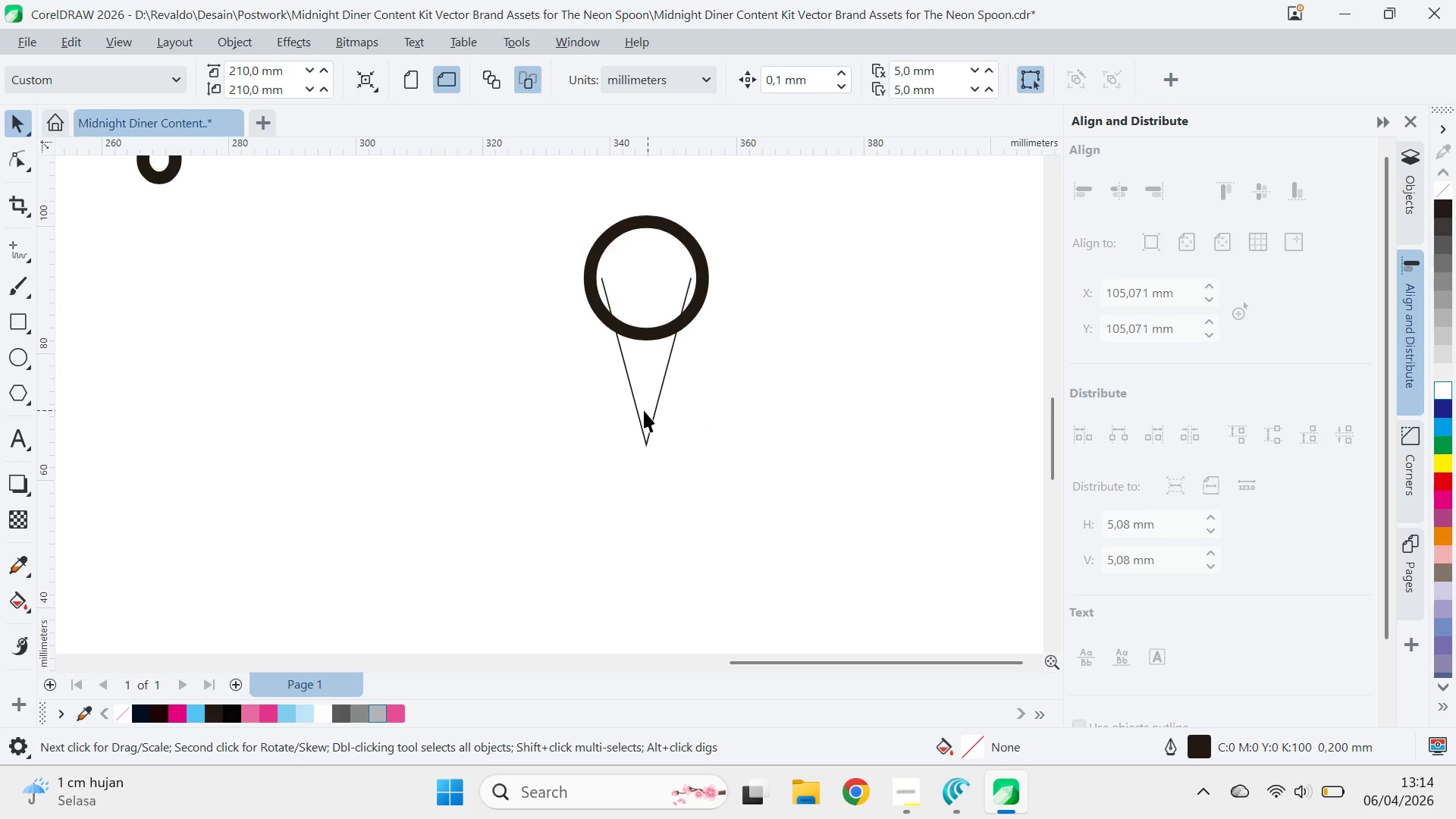 
left_click([643, 410])
 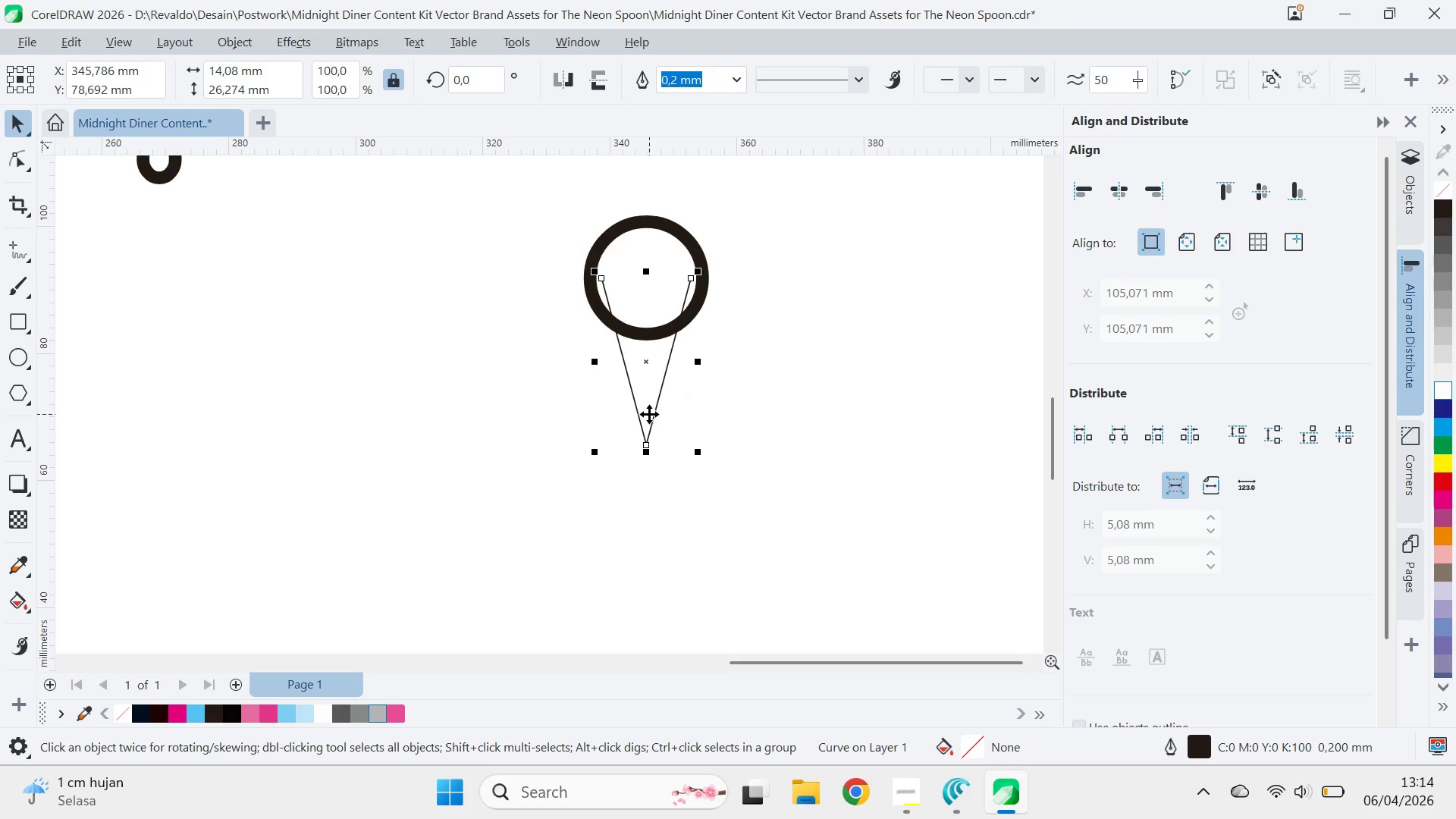 
key(Delete)
 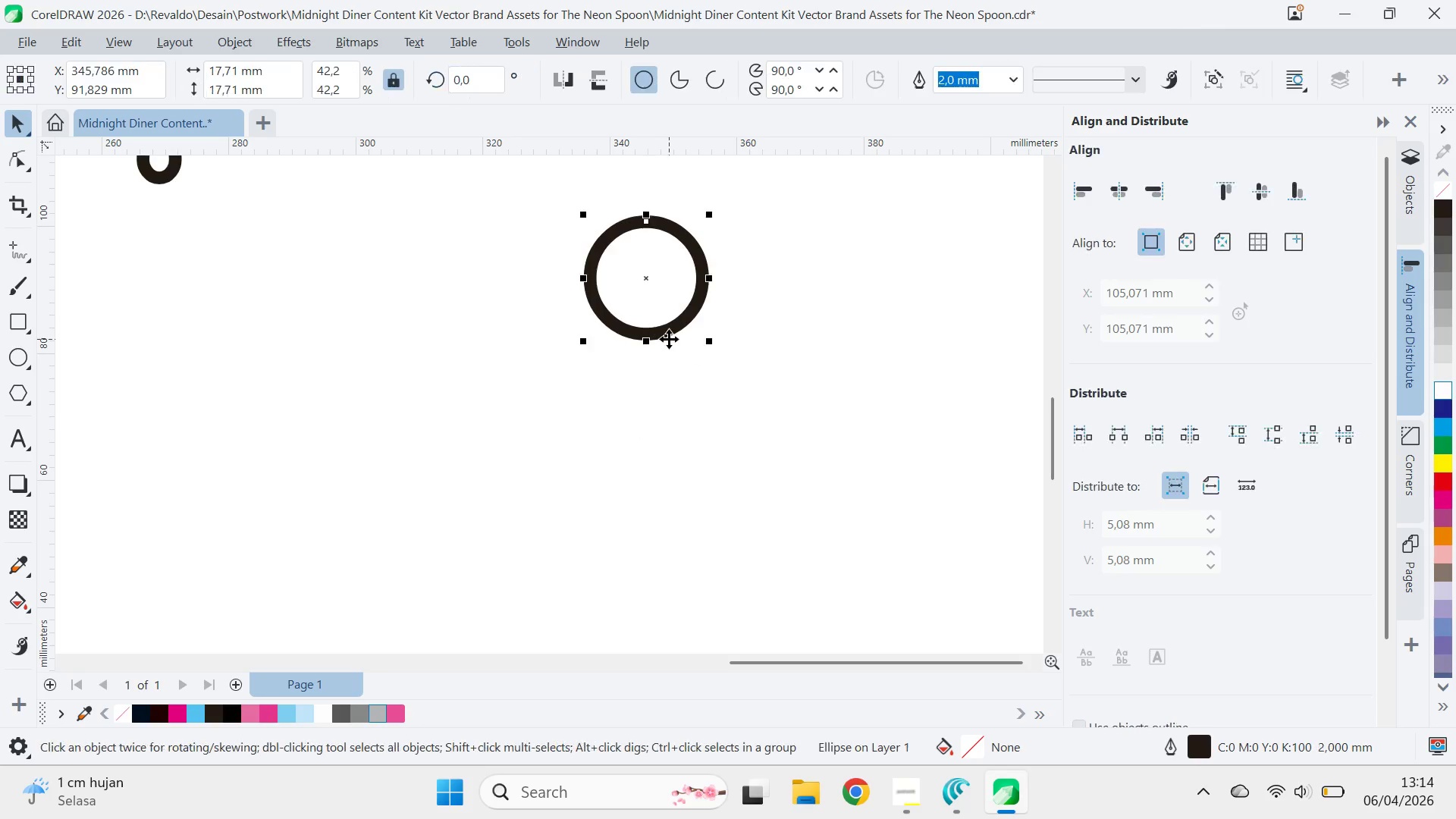 
key(A)
 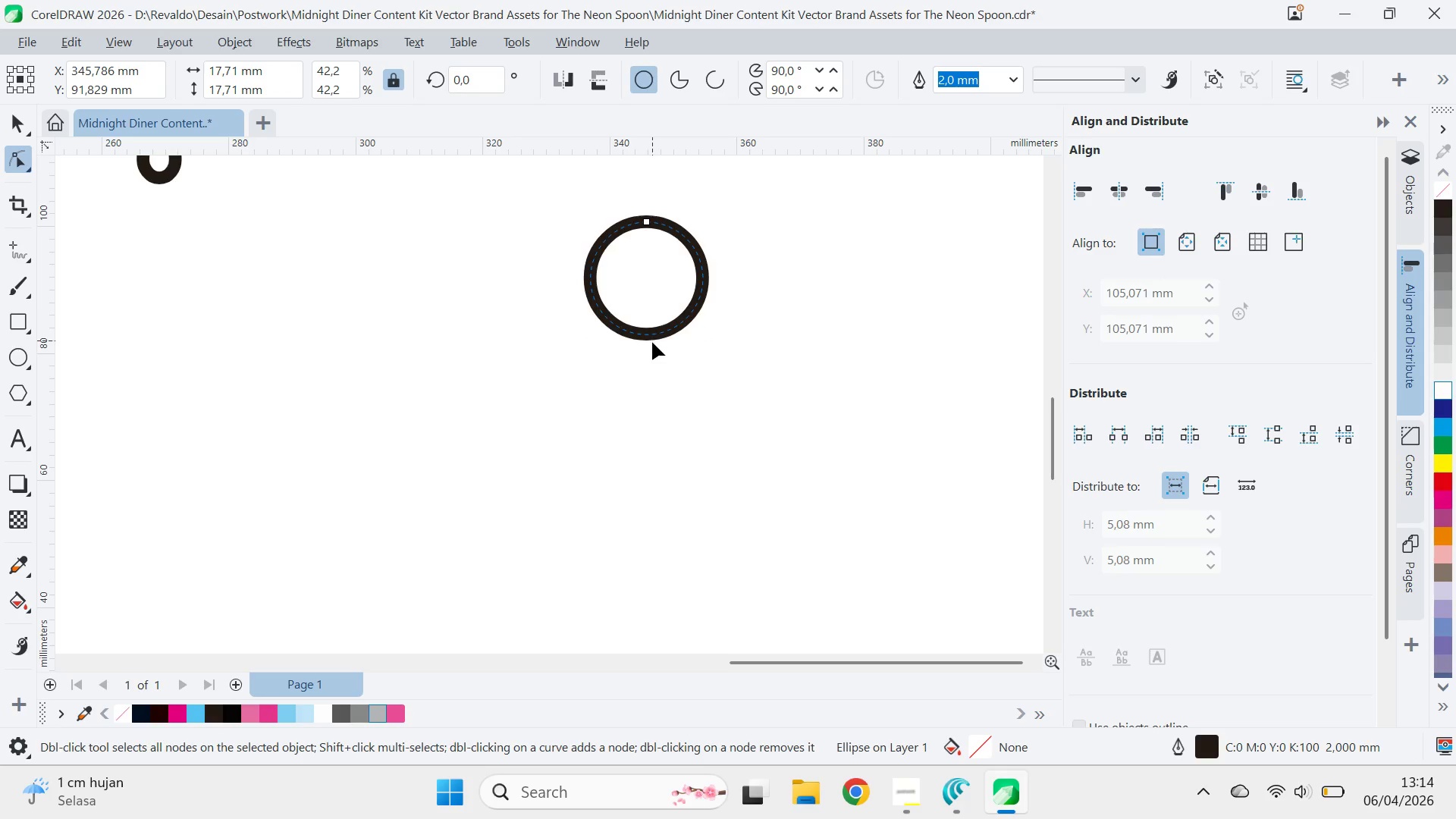 
key(Control+Q)
 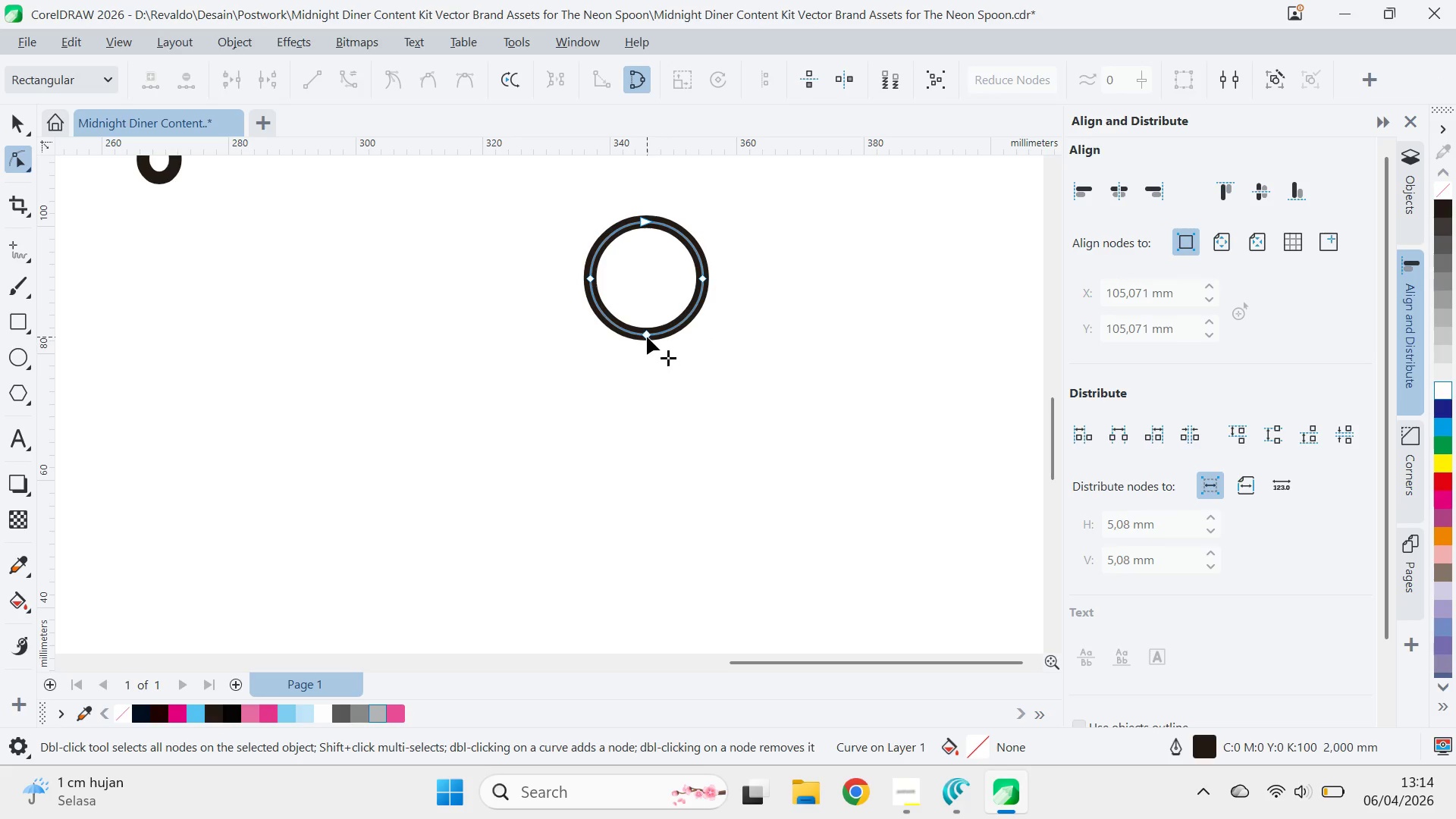 
left_click_drag(start_coordinate=[646, 335], to_coordinate=[646, 410])
 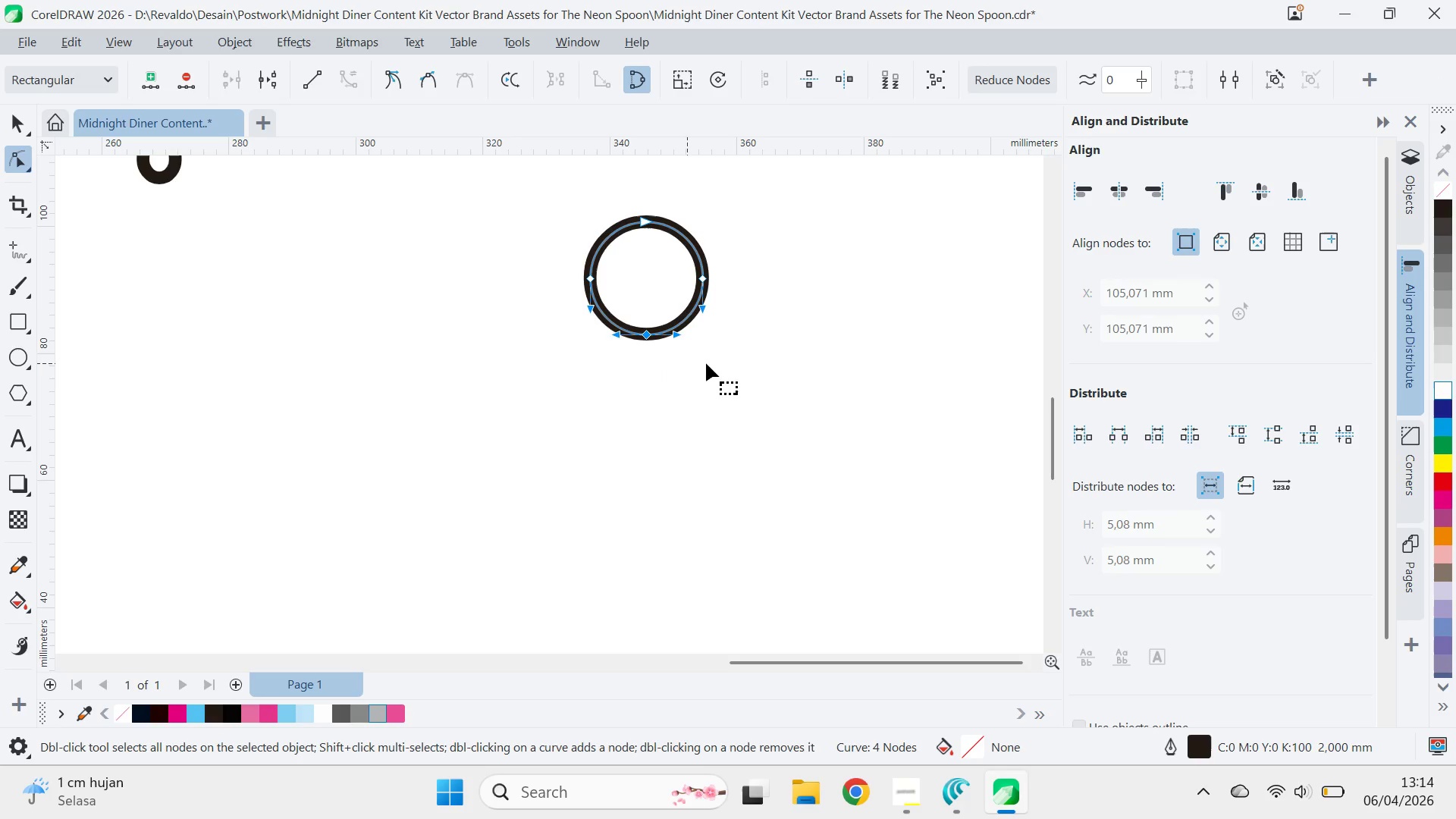 
hold_key(key=ShiftLeft, duration=1.5)
 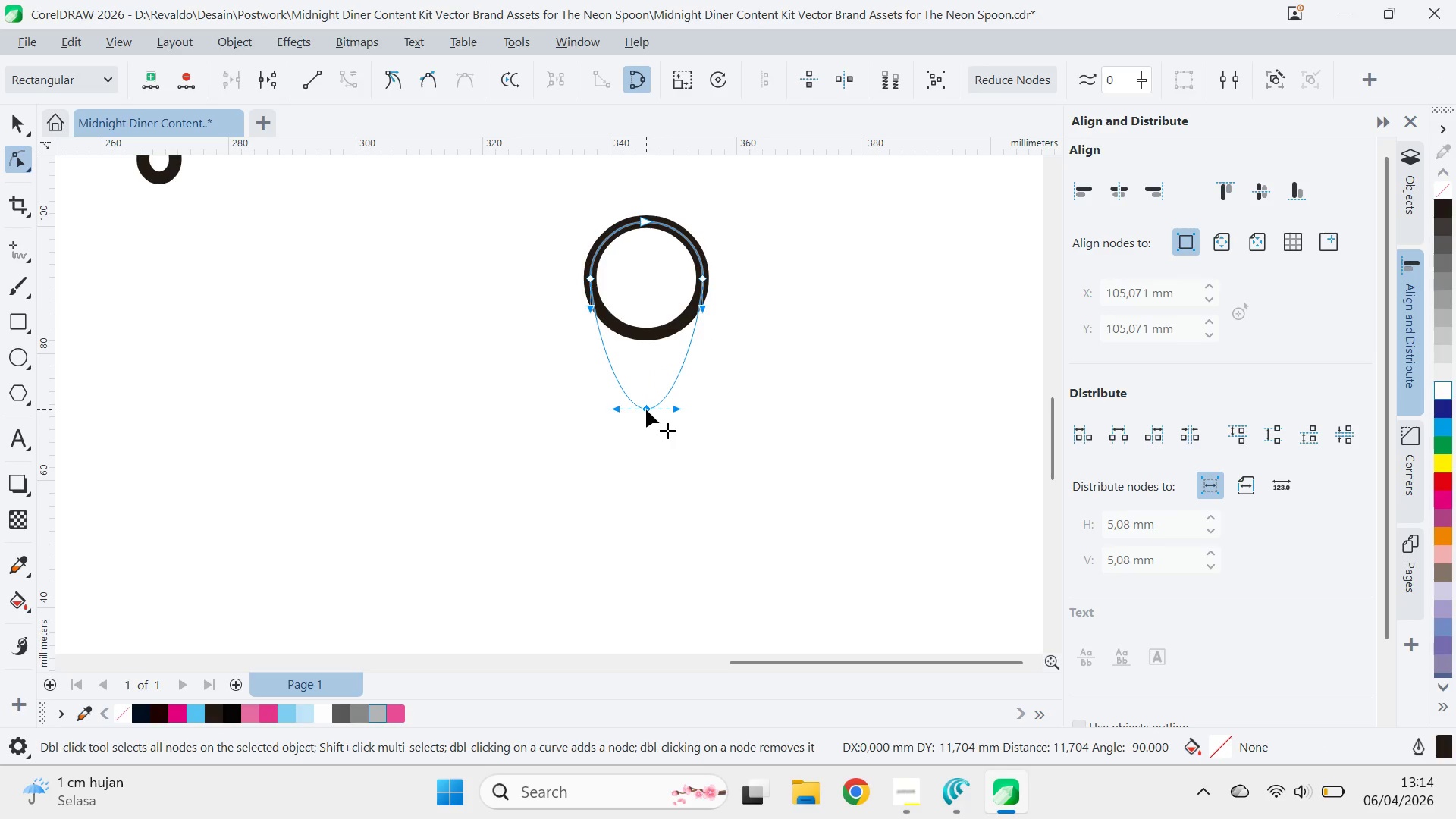 
hold_key(key=ShiftLeft, duration=0.77)
 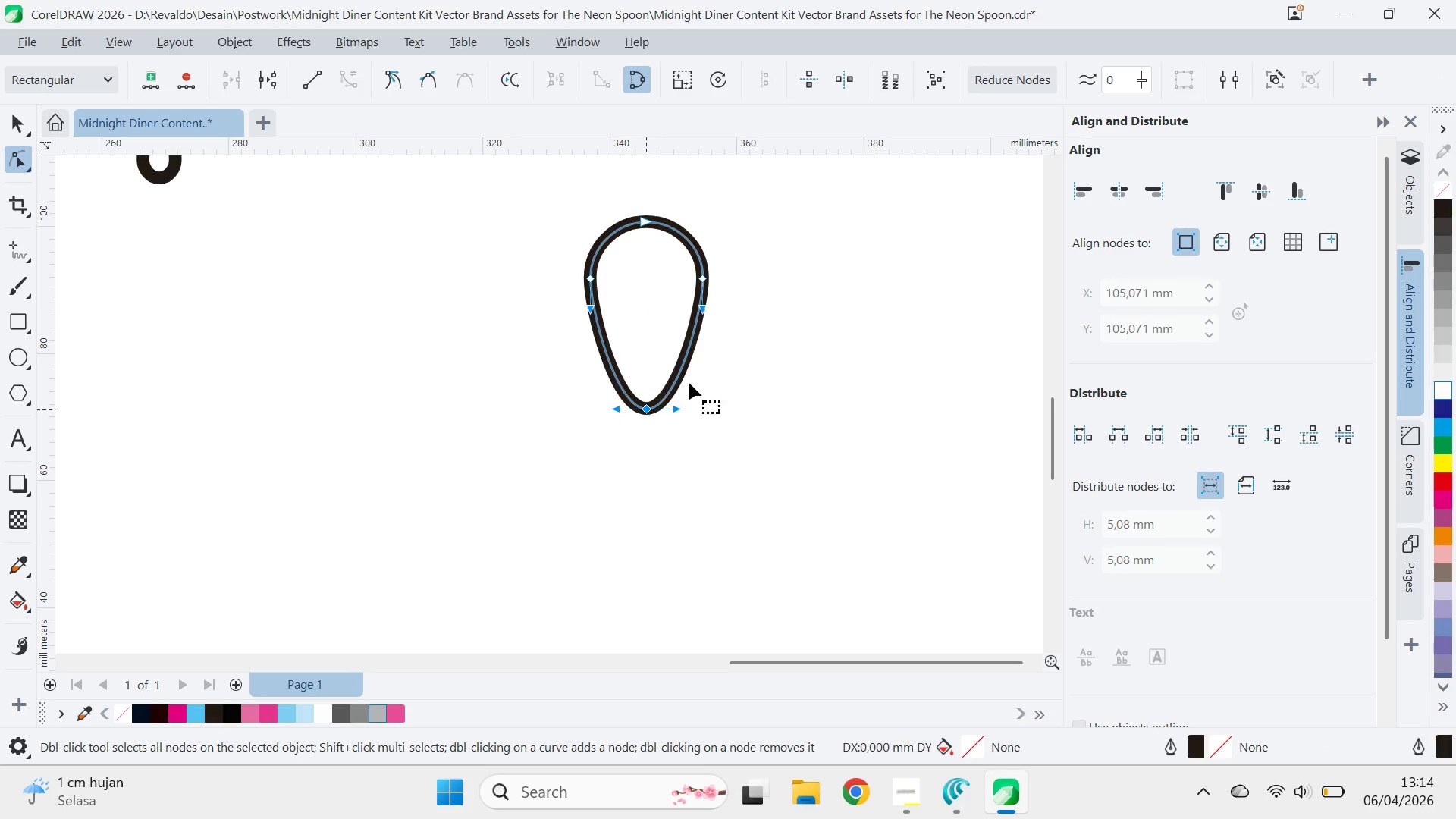 
key(Control+ControlLeft)
 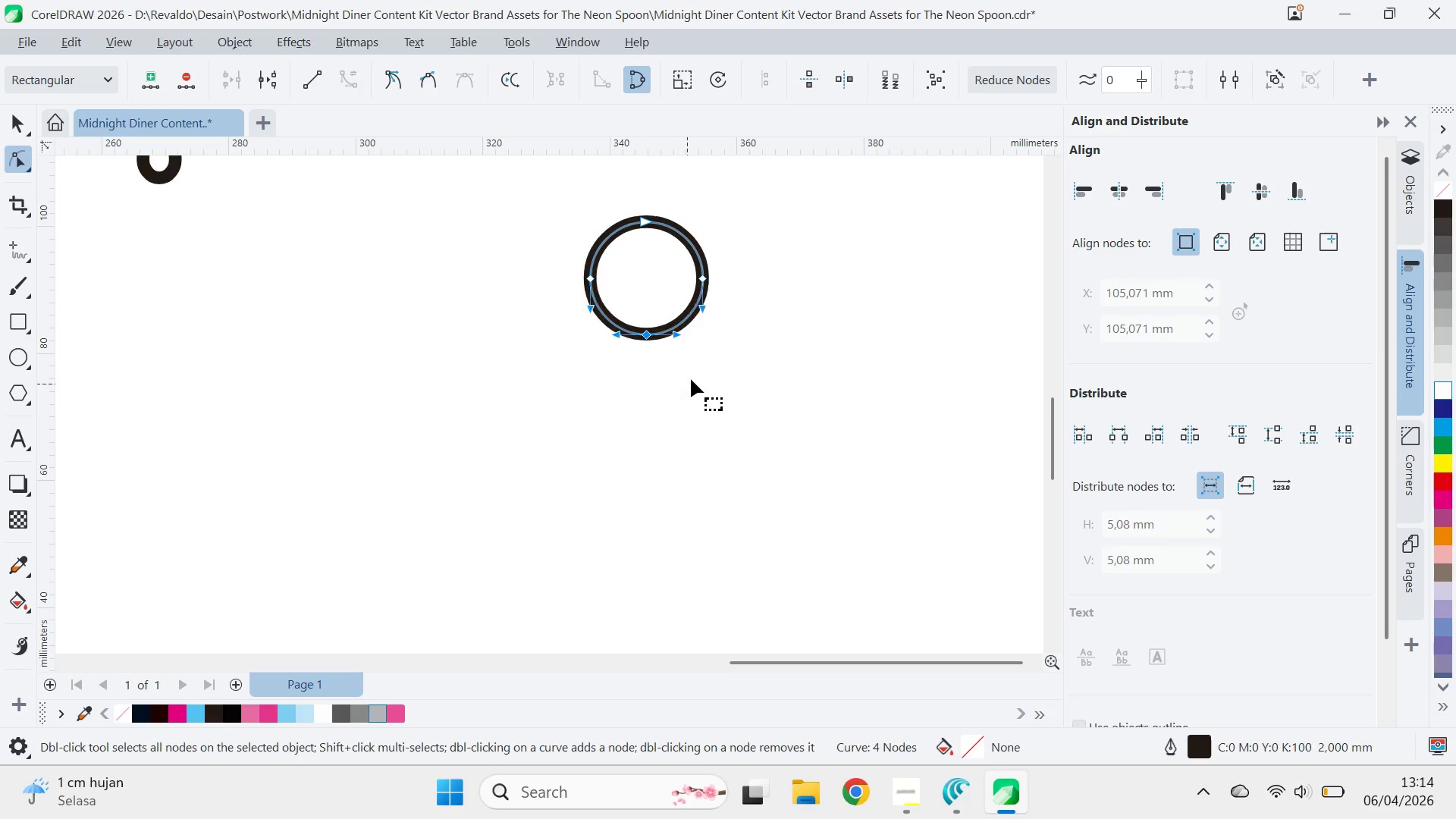 
key(Control+Z)
 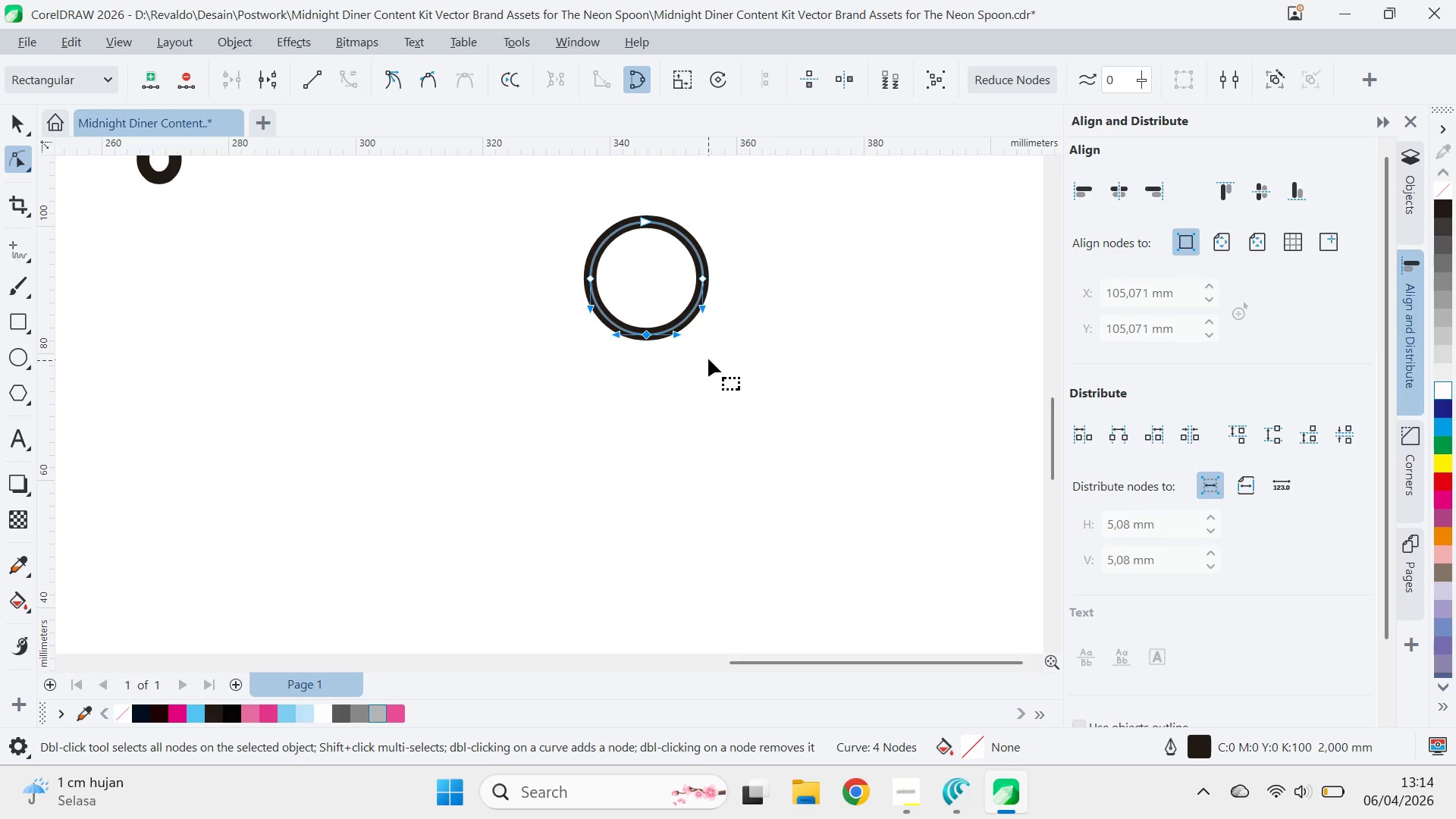 
key(V)
 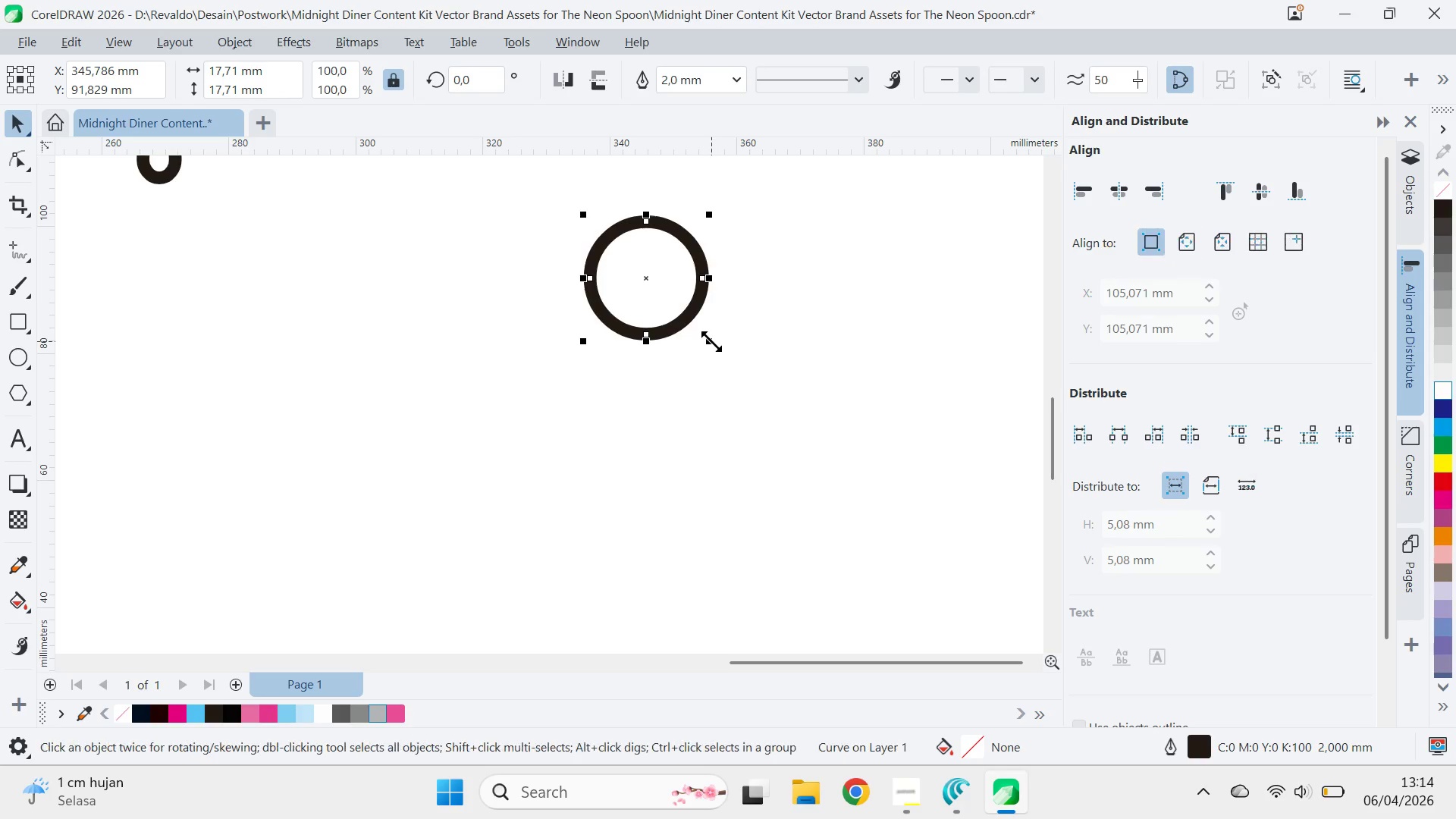 
hold_key(key=ShiftLeft, duration=1.5)
left_click_drag(start_coordinate=[711, 341], to_coordinate=[678, 376])
 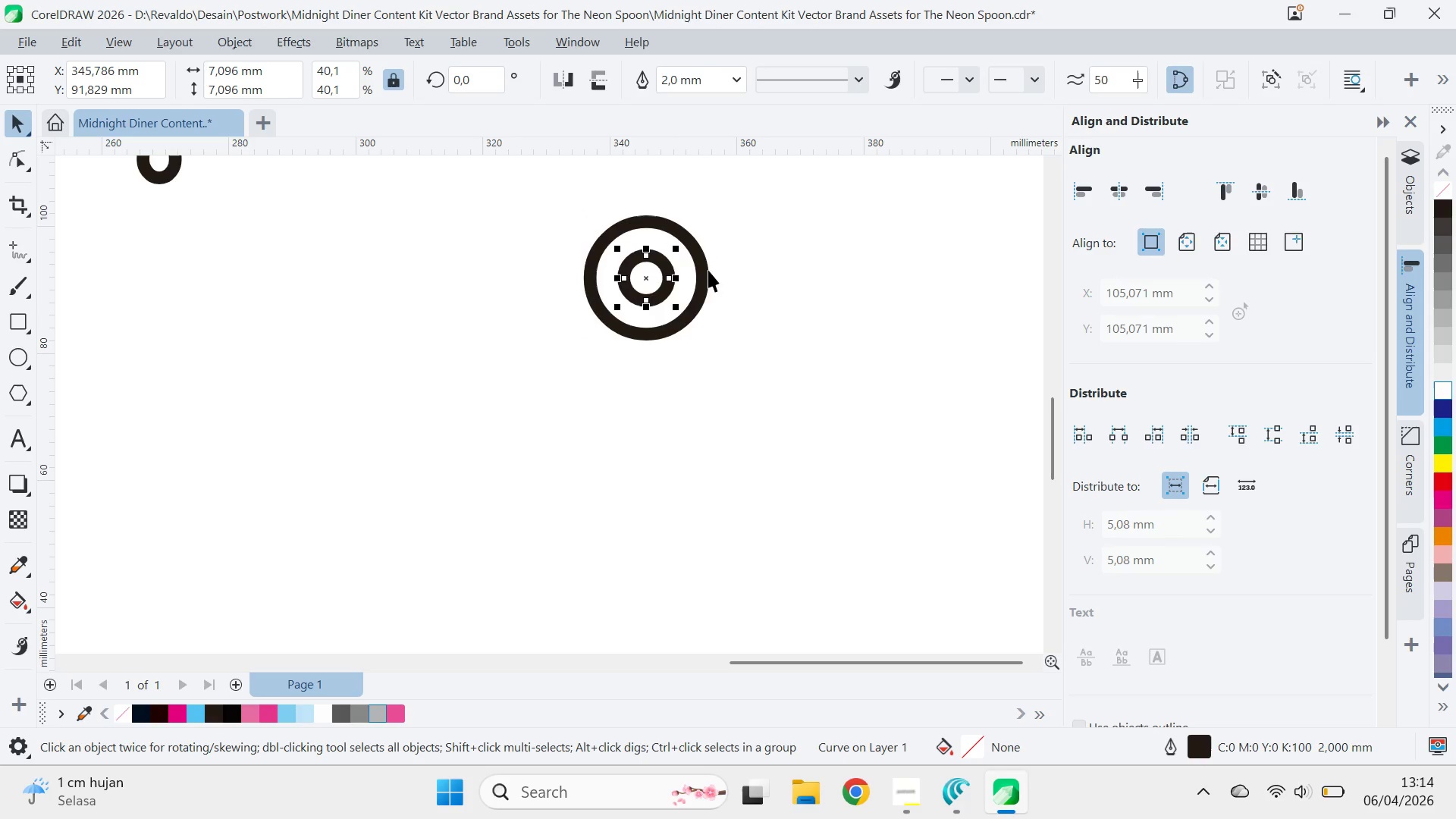 
right_click([676, 375])
 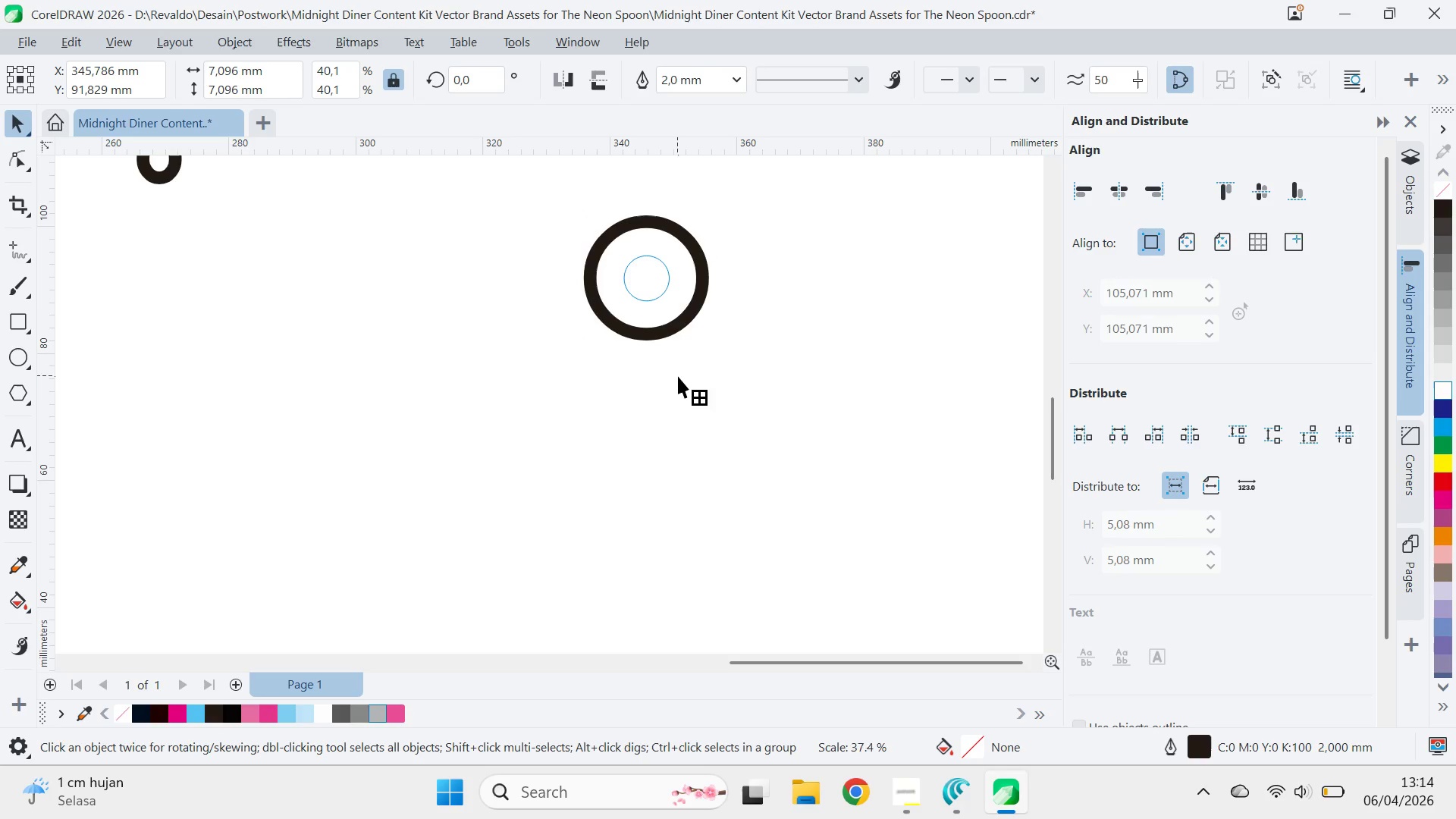 
hold_key(key=ShiftLeft, duration=0.38)
 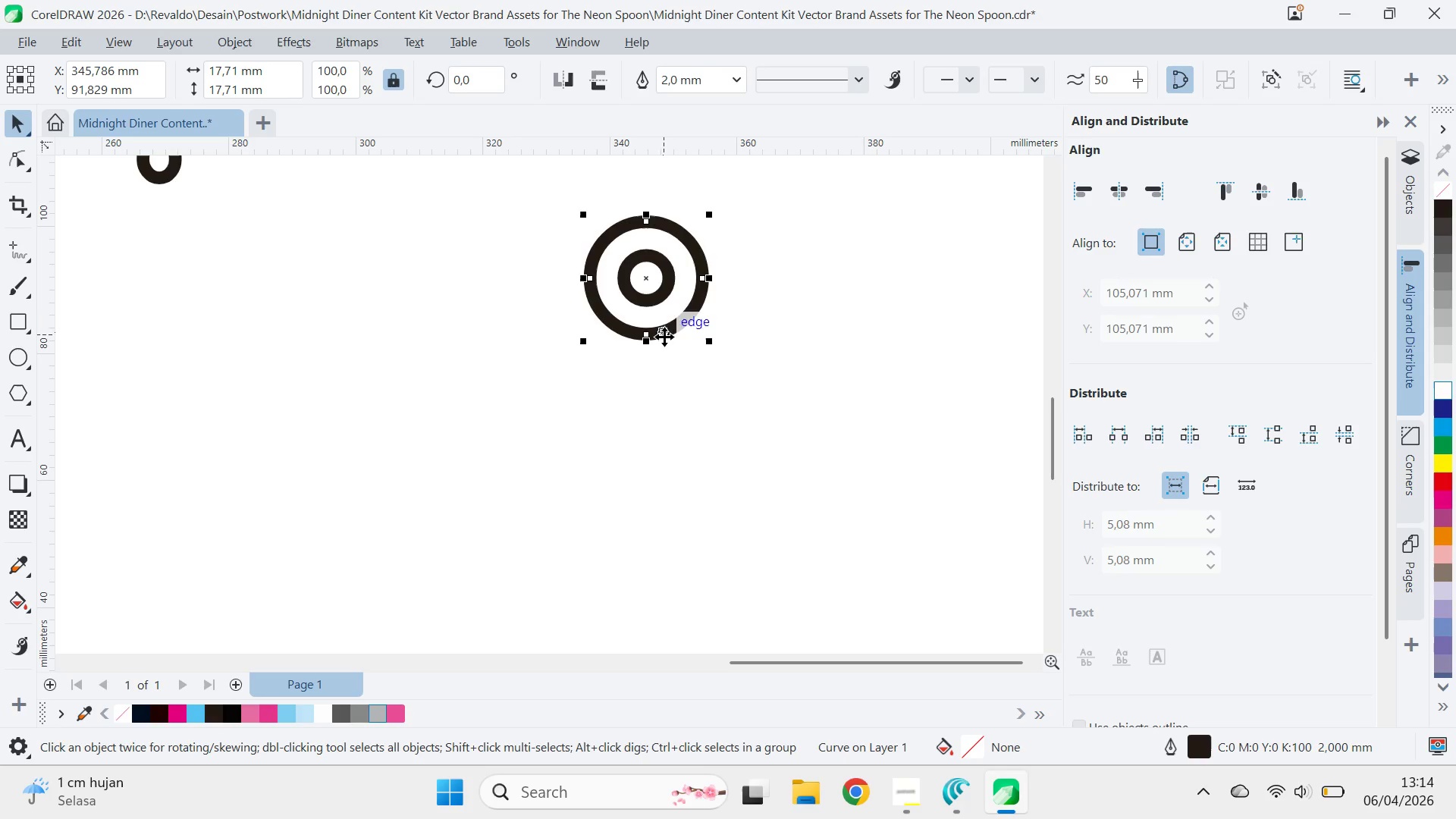 
key(A)
 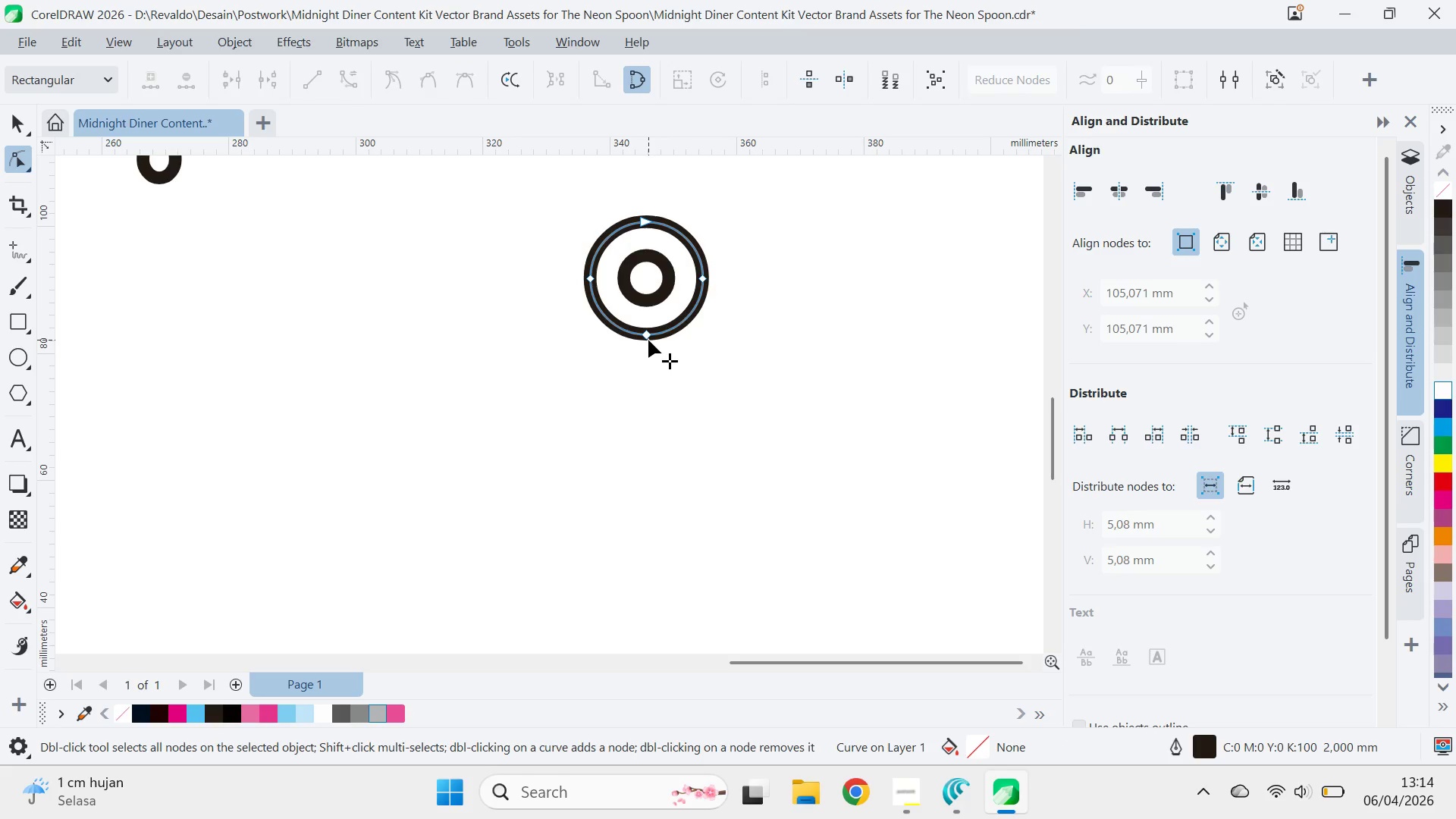 
left_click_drag(start_coordinate=[648, 340], to_coordinate=[653, 420])
 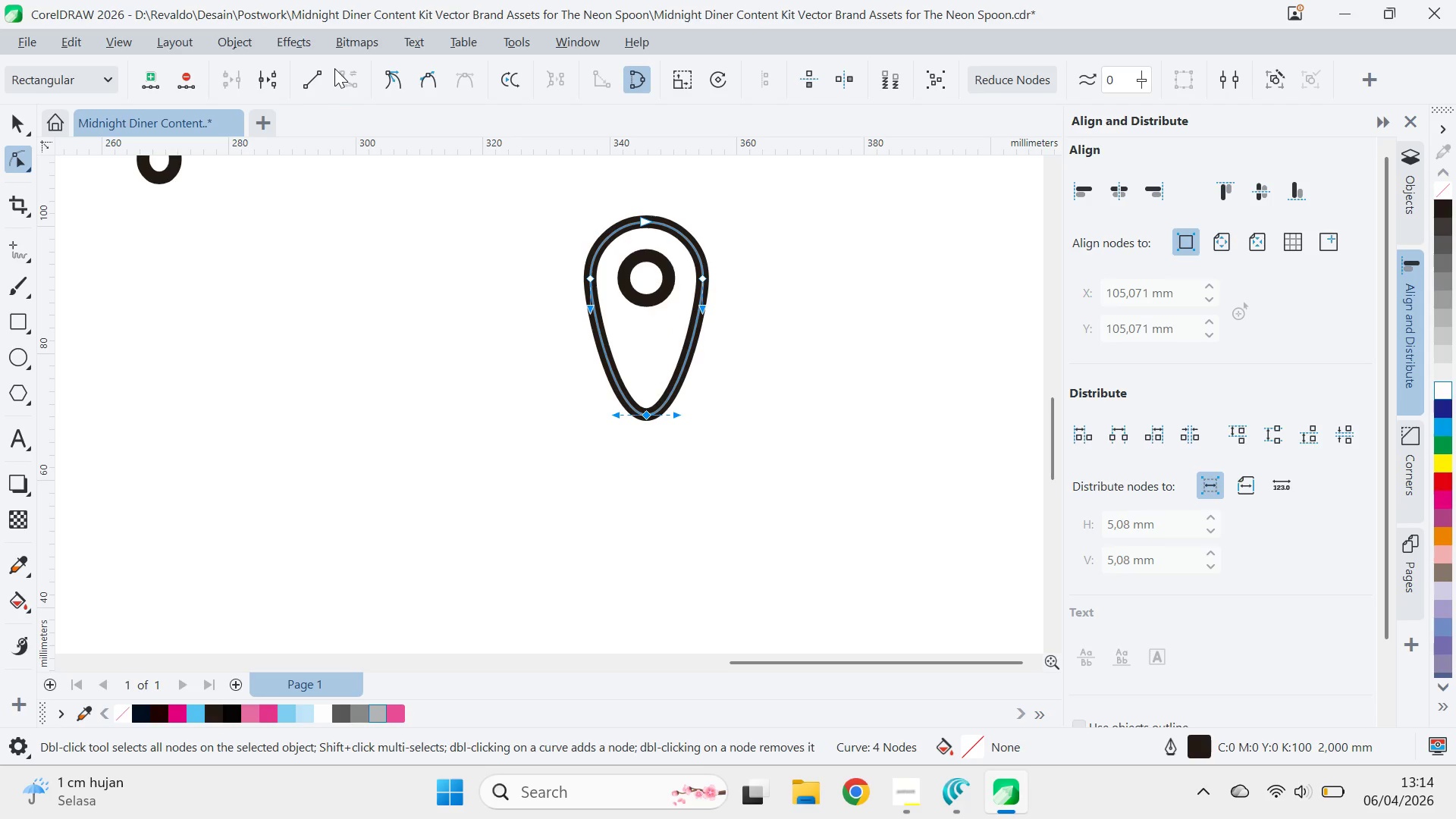 
hold_key(key=ShiftLeft, duration=1.52)
 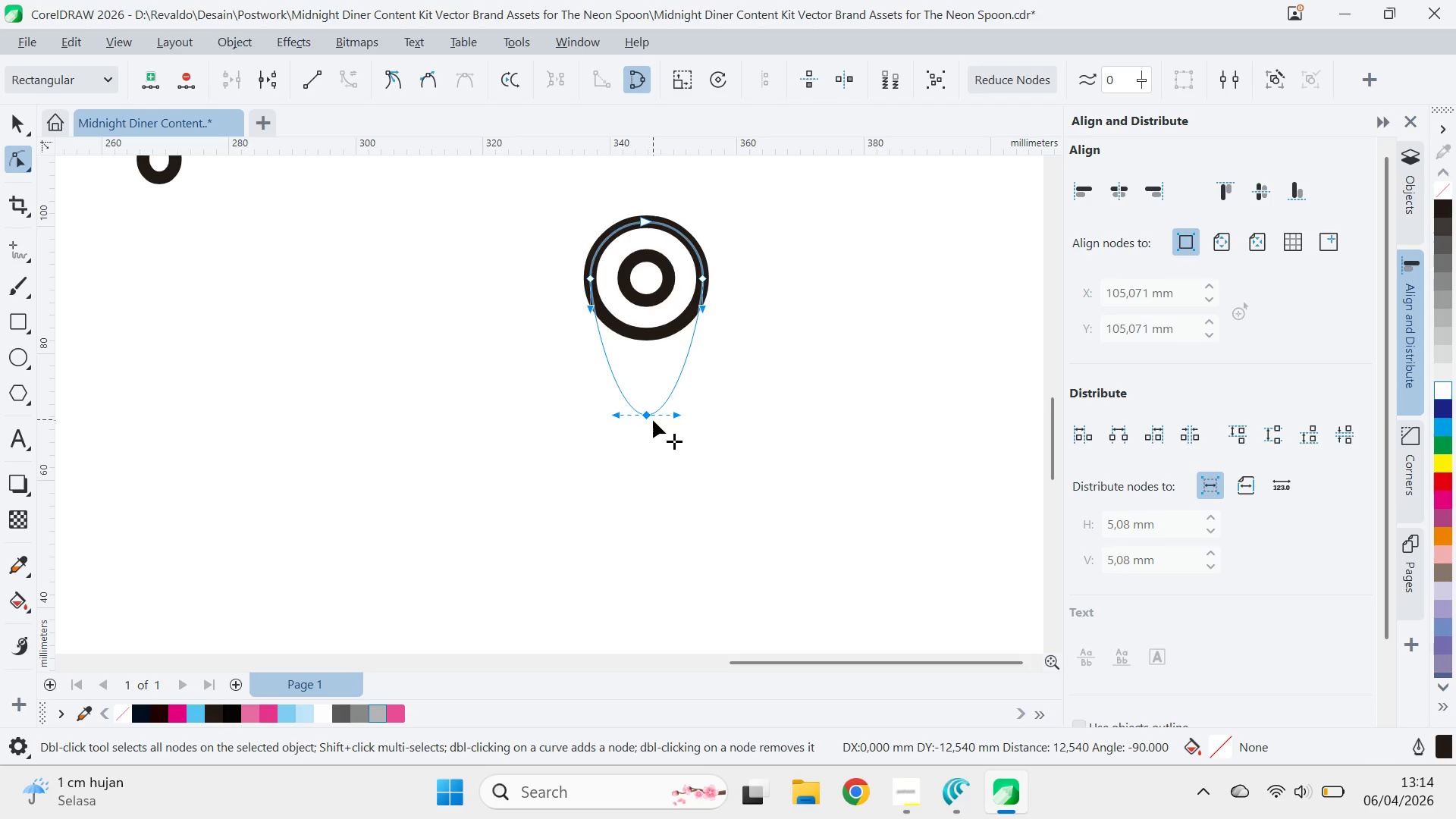 
key(Shift+ShiftLeft)
 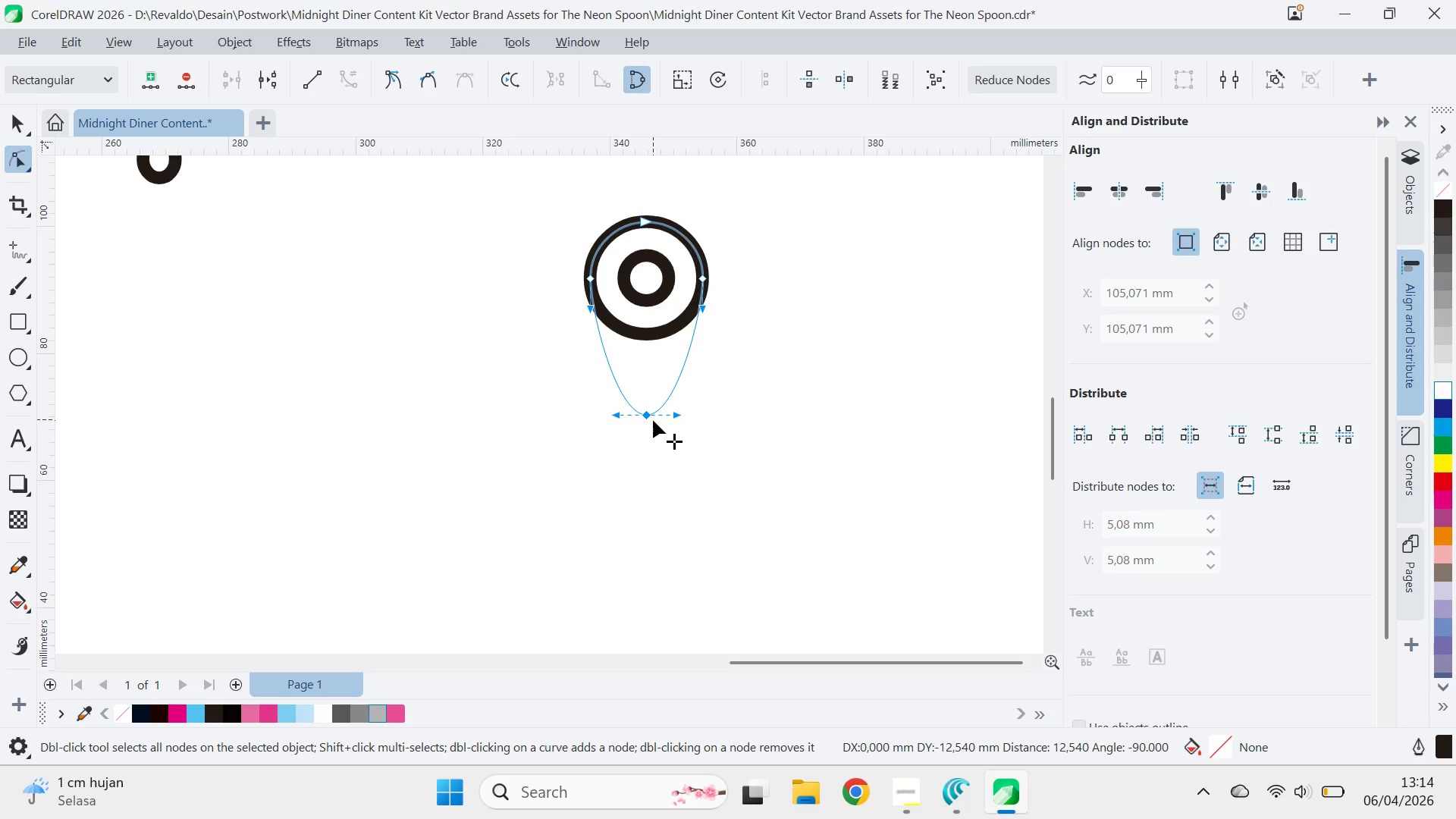 
key(Shift+ShiftLeft)
 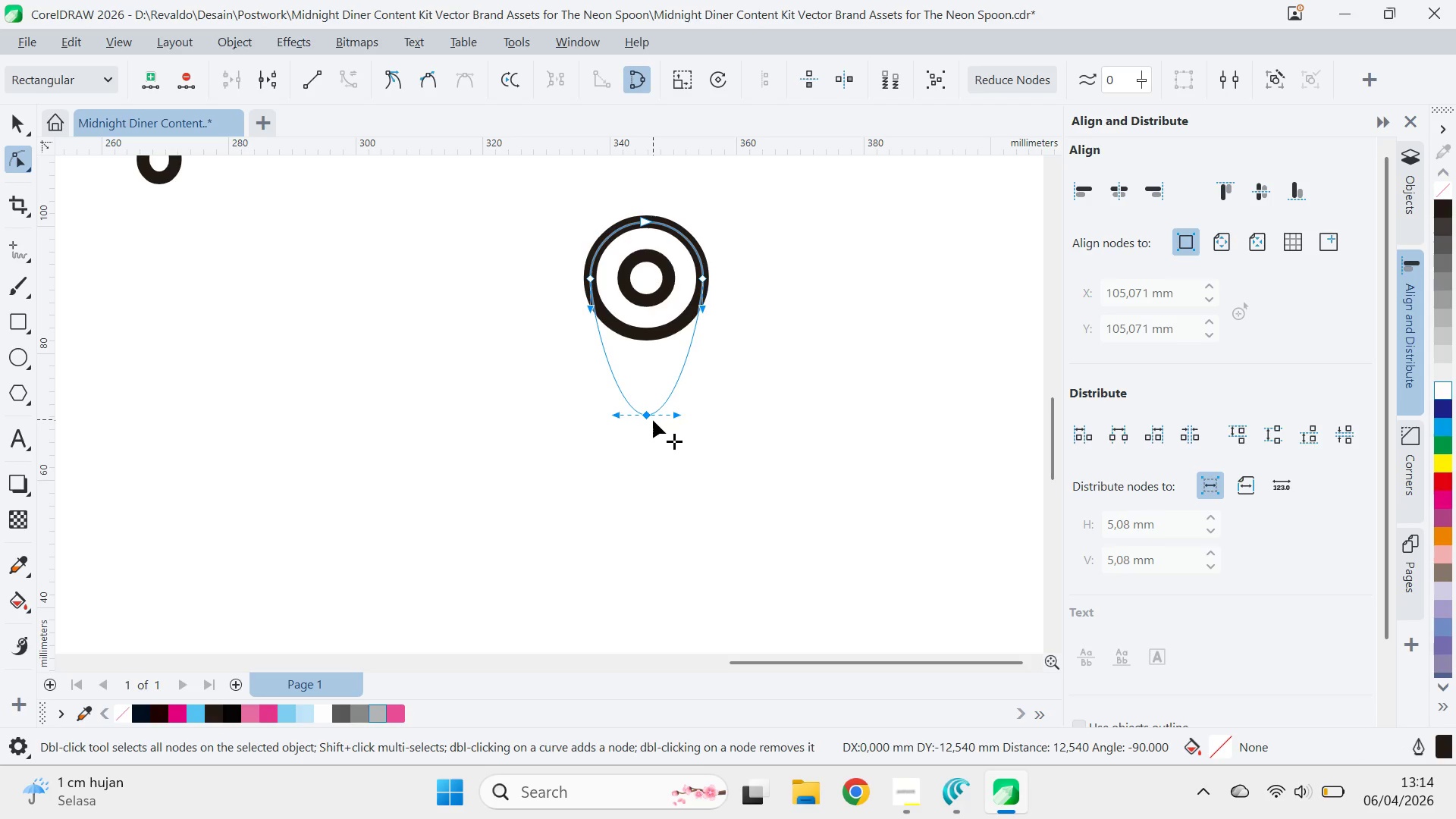 
key(Shift+ShiftLeft)
 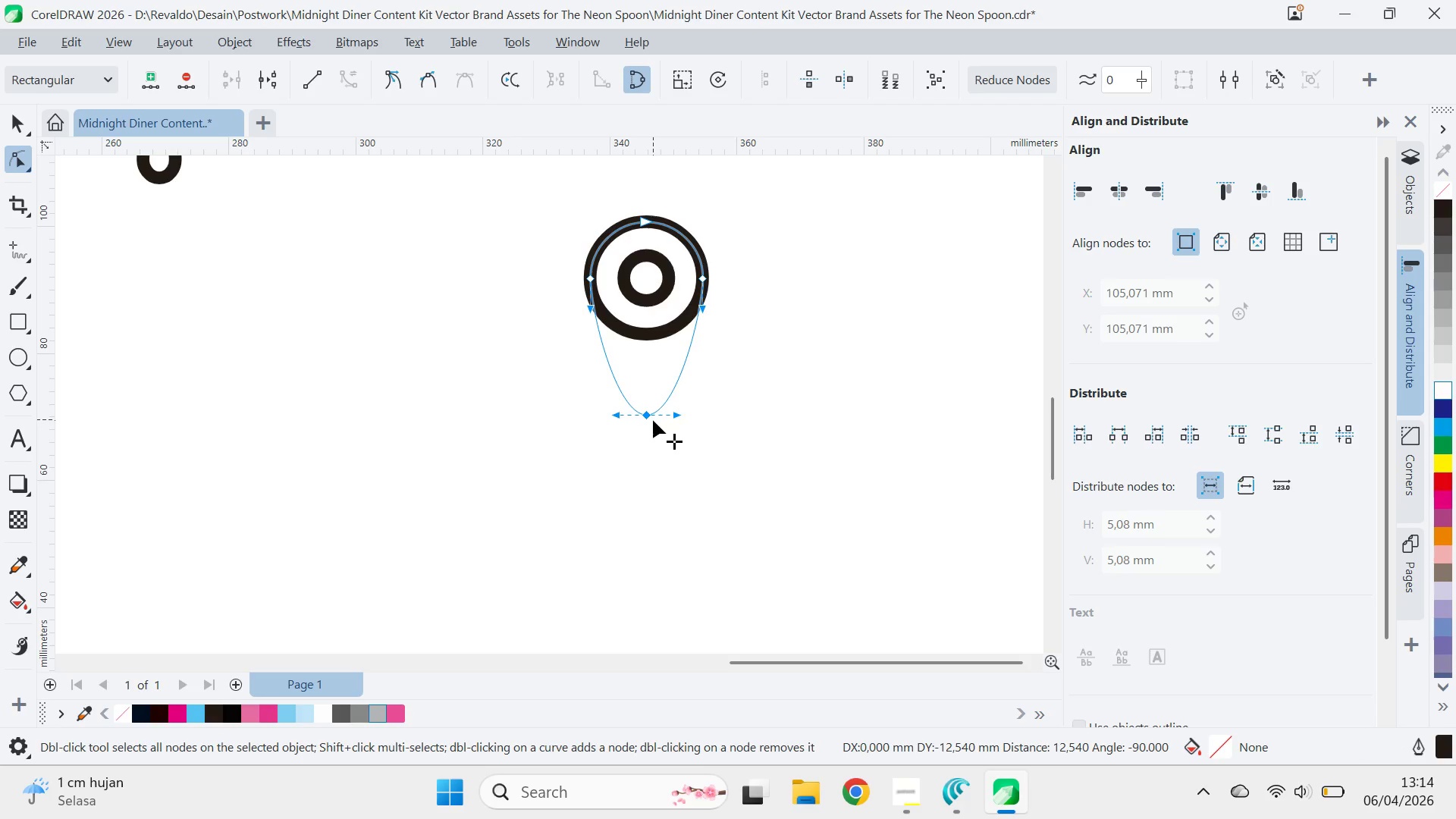 
key(Shift+ShiftLeft)
 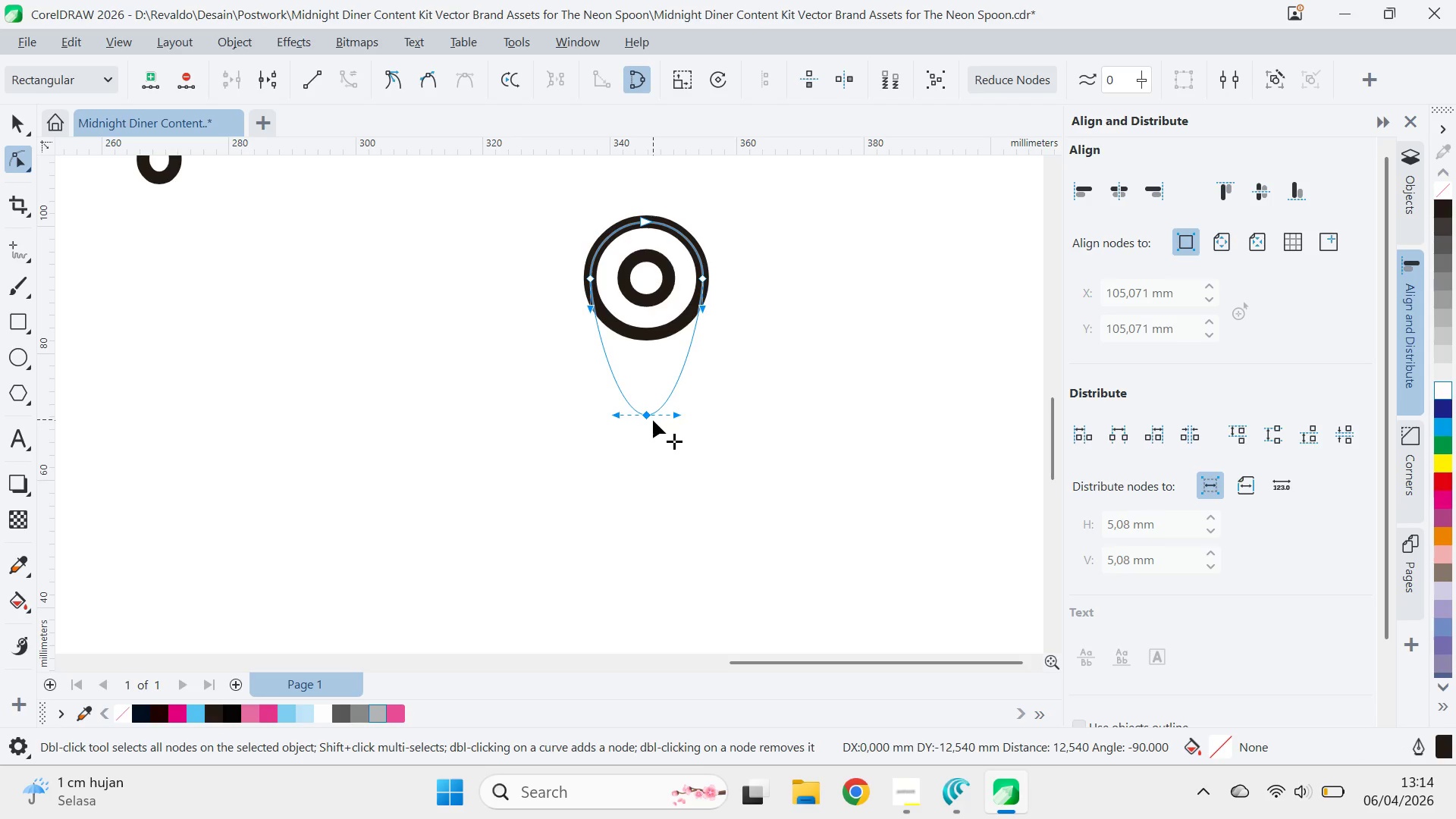 
key(Shift+ShiftLeft)
 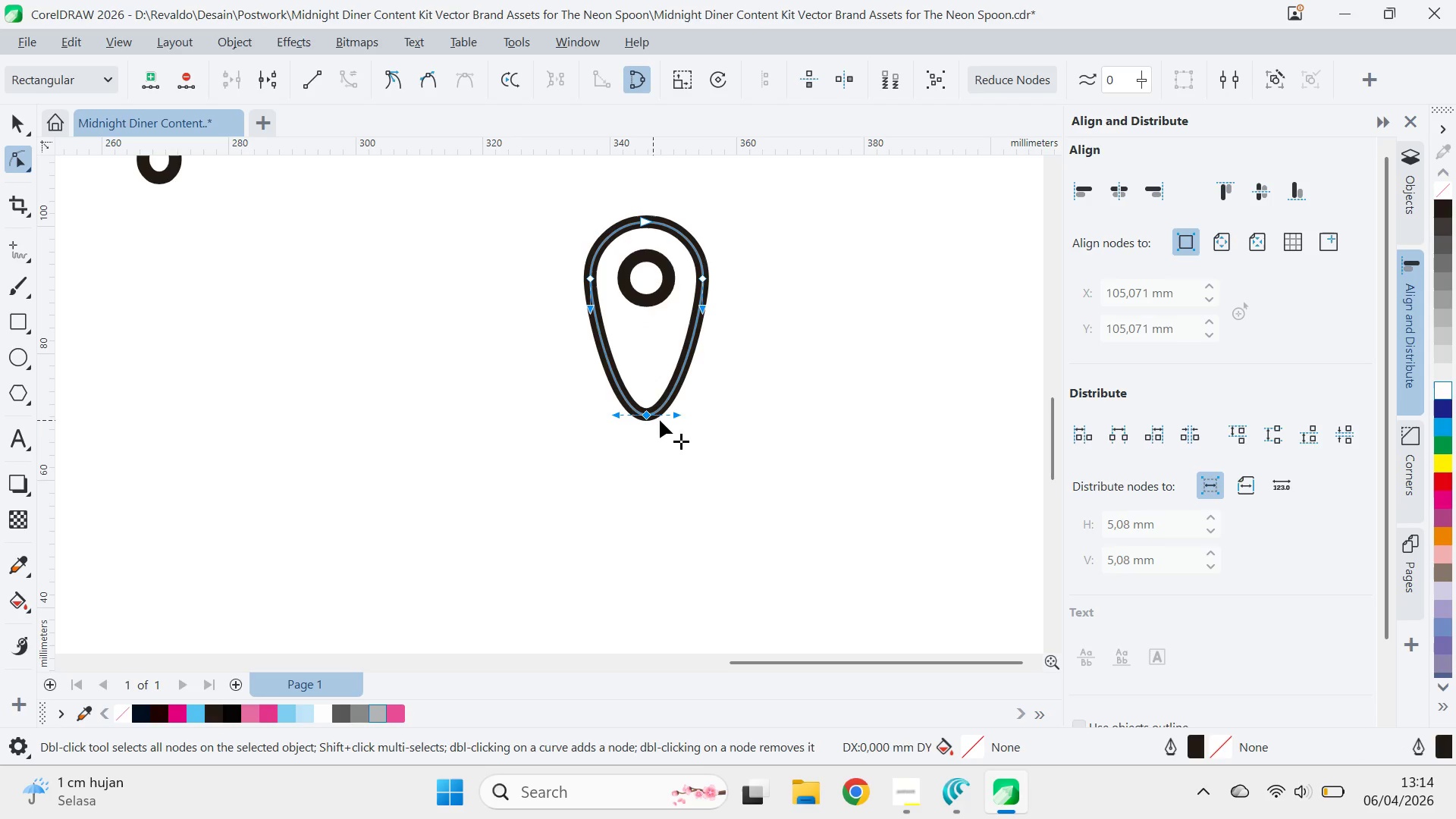 
key(Shift+ShiftLeft)
 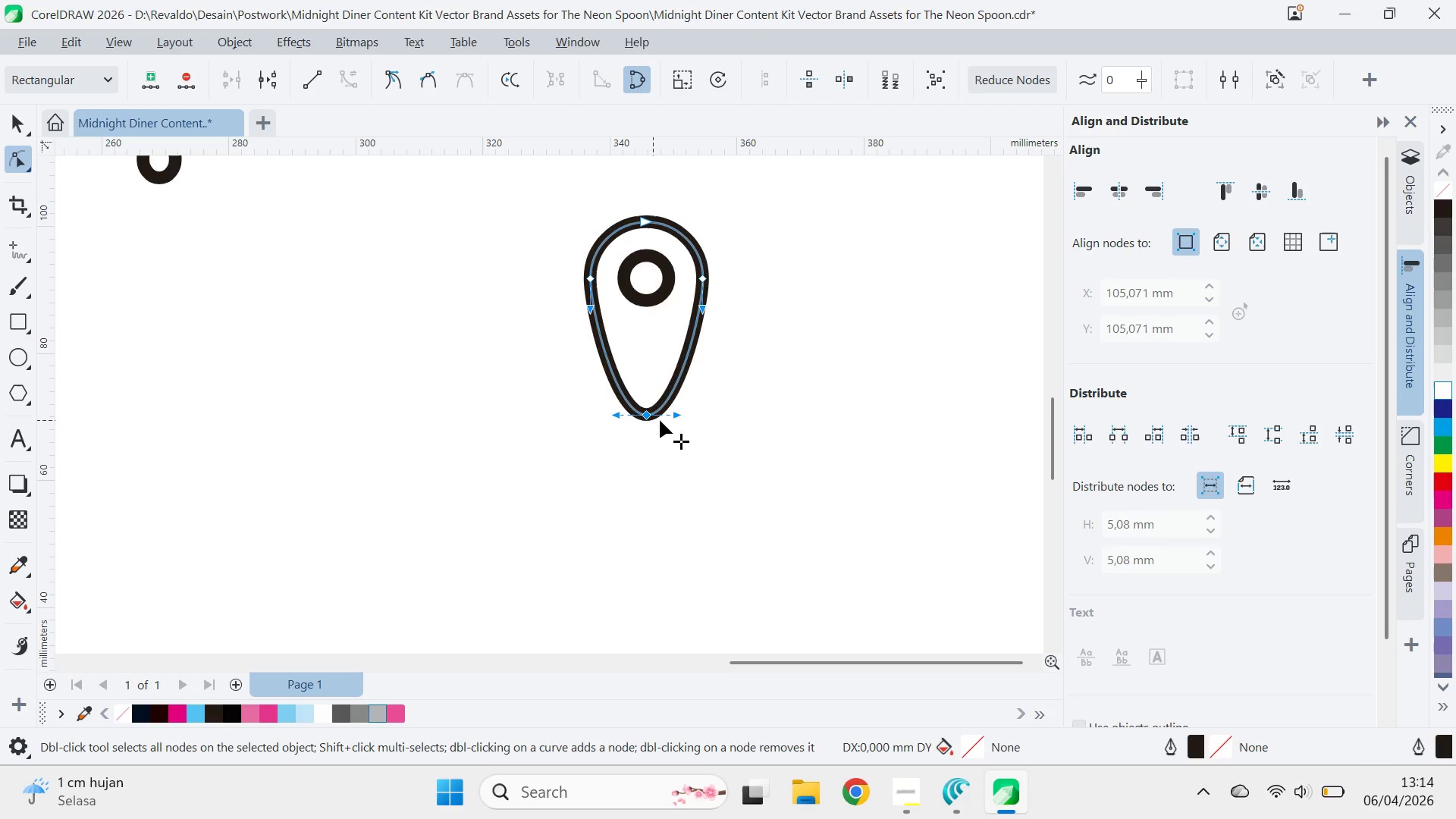 
key(Shift+ShiftLeft)
 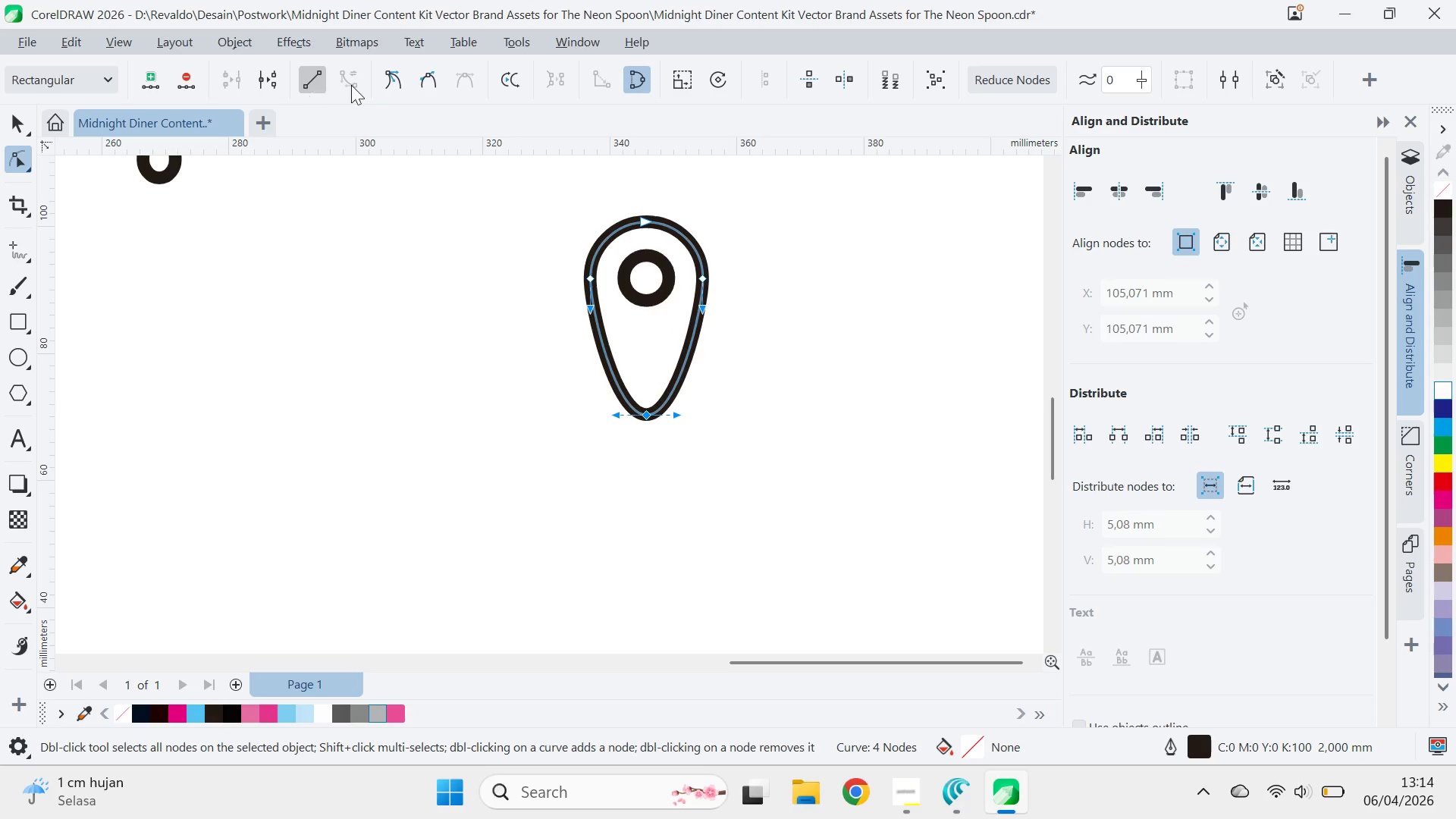 
left_click([393, 85])
 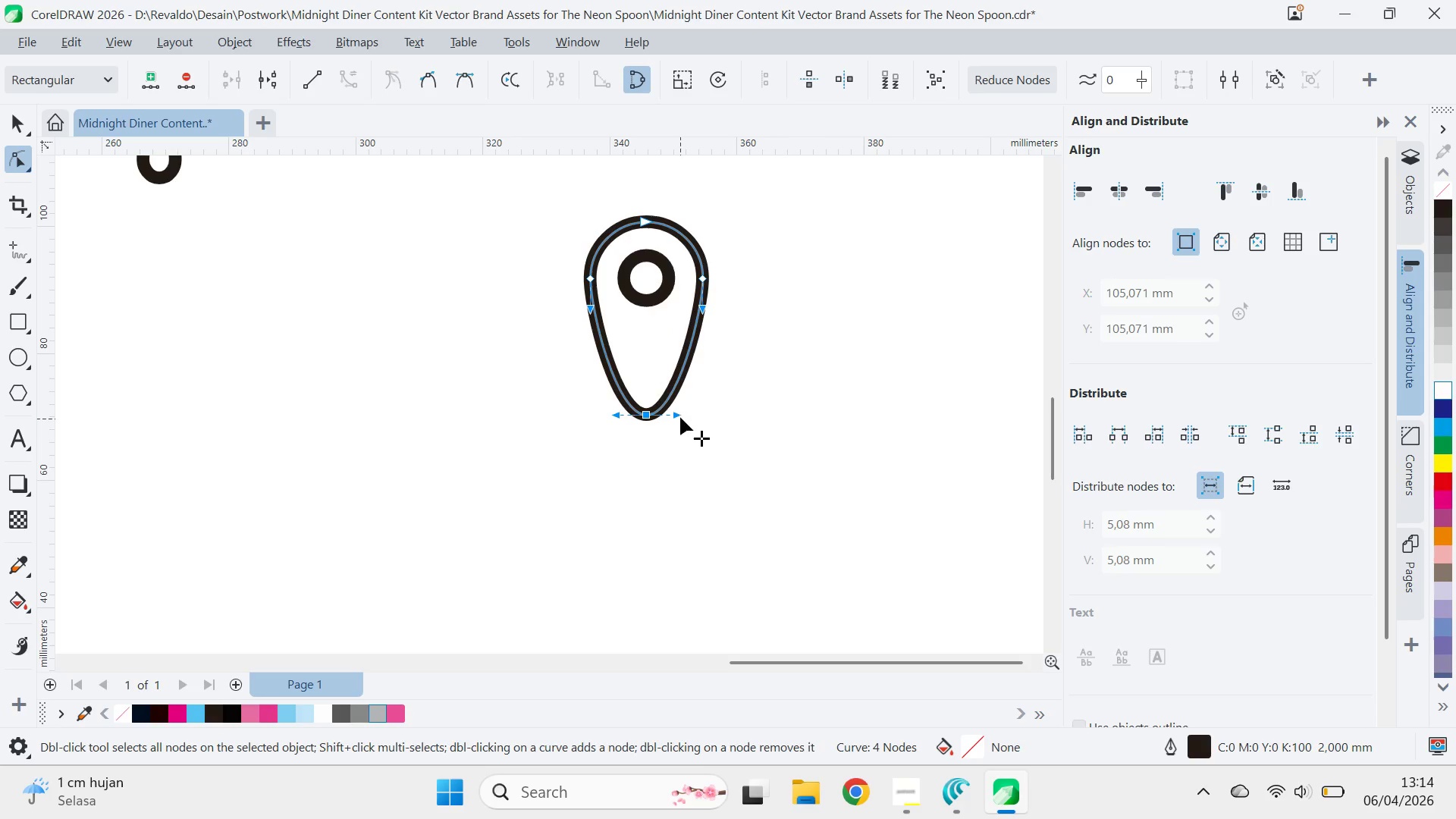 
left_click_drag(start_coordinate=[680, 416], to_coordinate=[667, 385])
 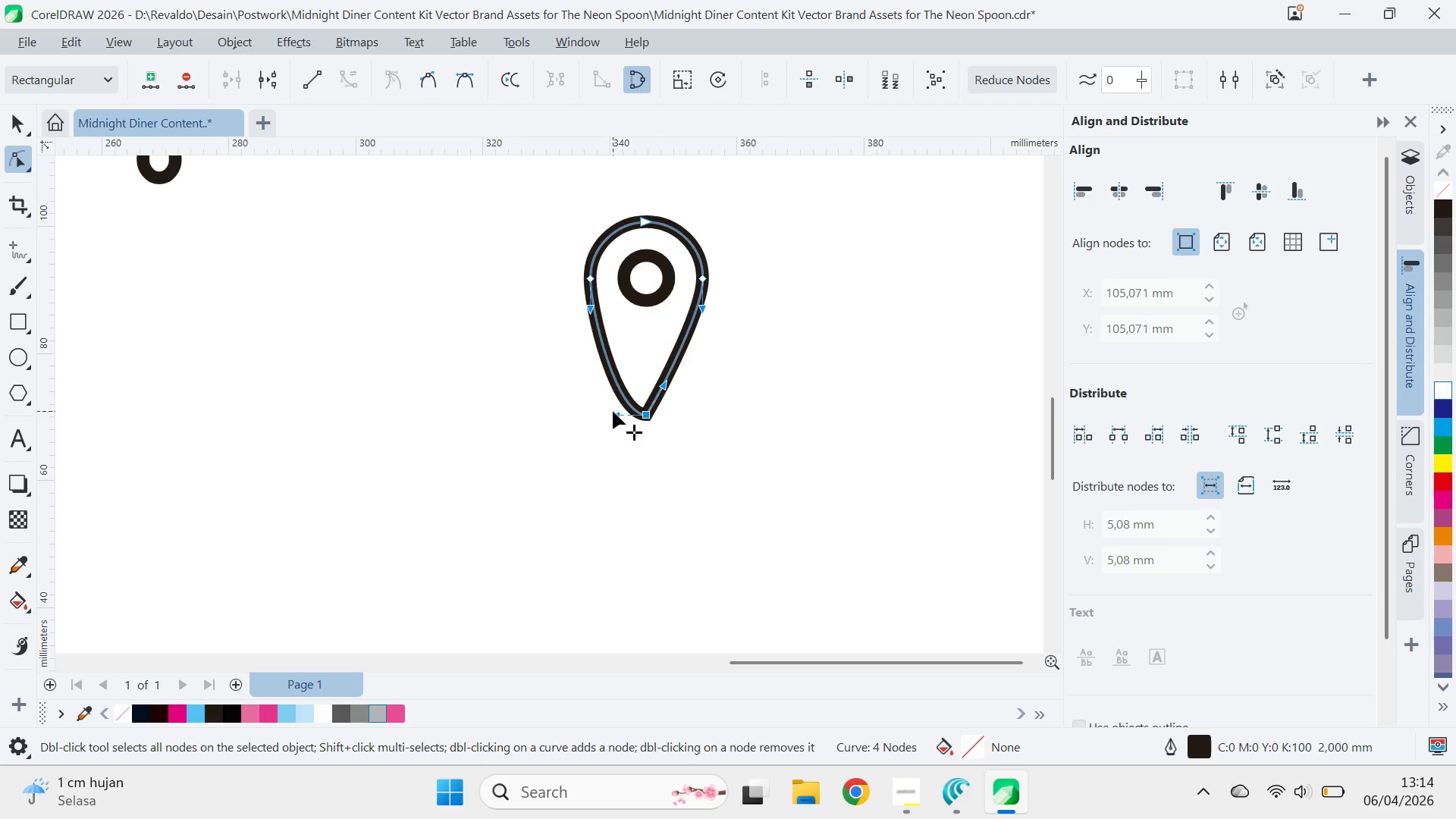 
hold_key(key=ShiftLeft, duration=0.89)
 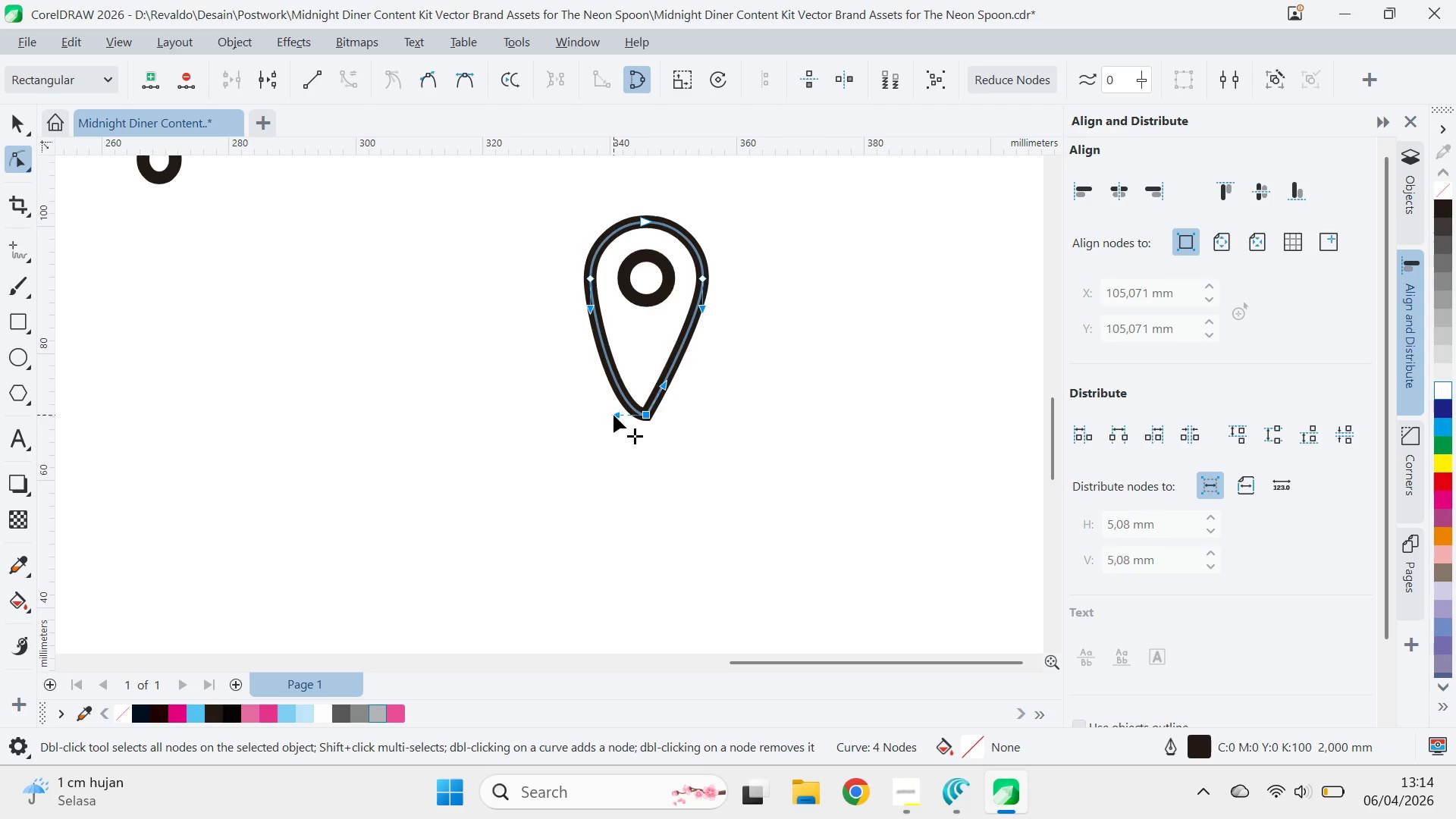 
left_click_drag(start_coordinate=[614, 415], to_coordinate=[628, 384])
 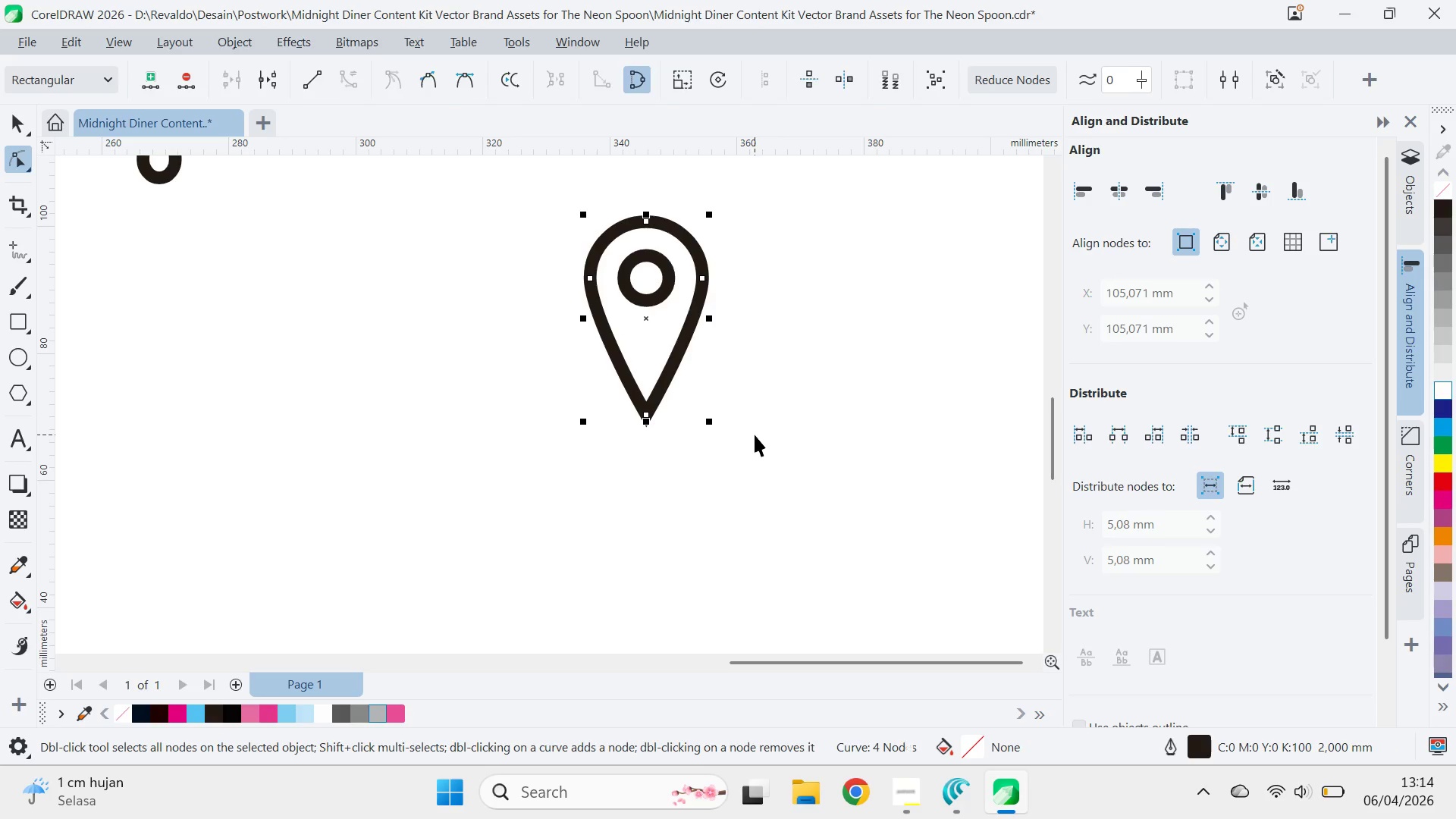 
hold_key(key=ShiftLeft, duration=1.53)
 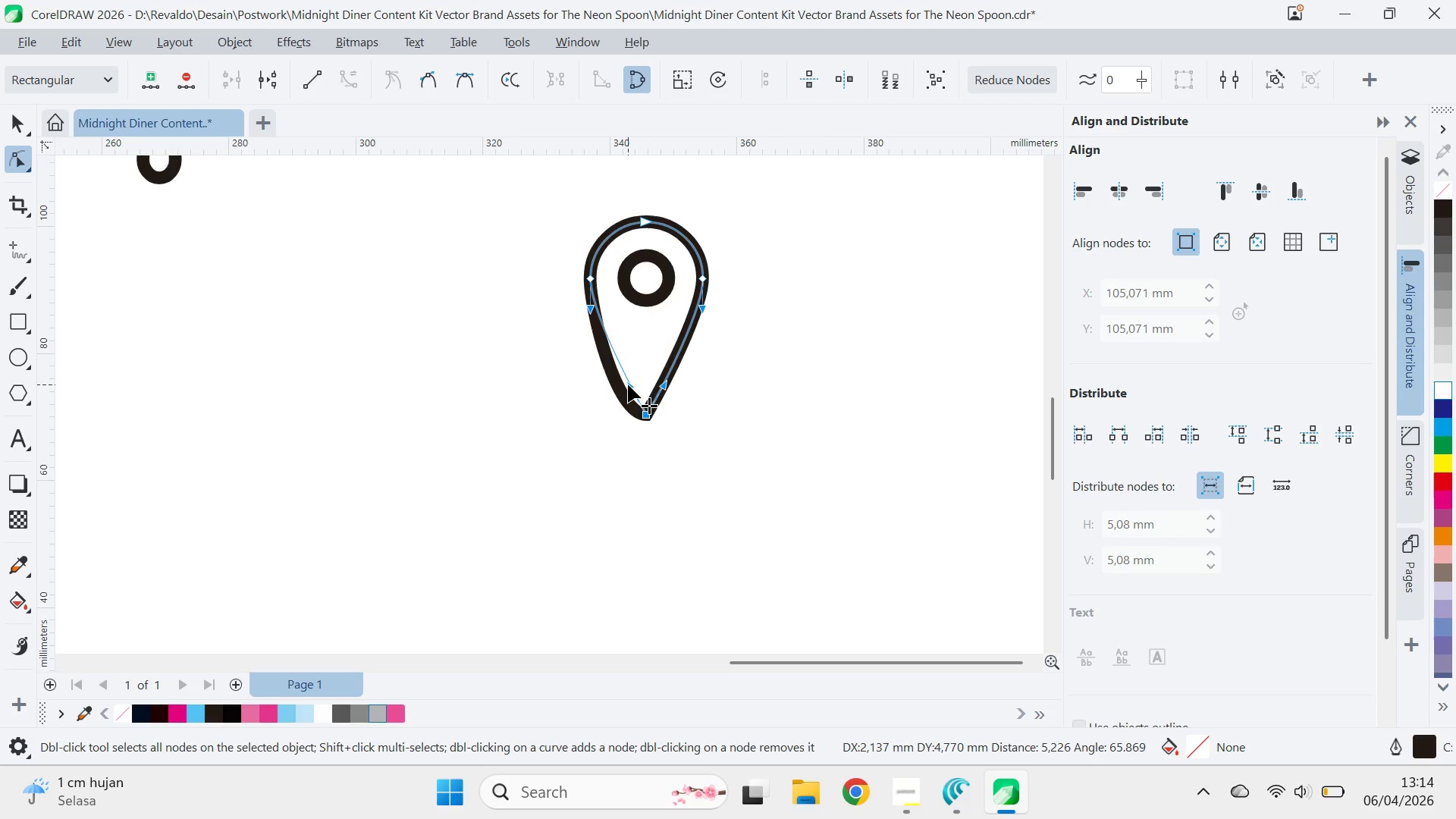 
hold_key(key=ShiftLeft, duration=0.64)
 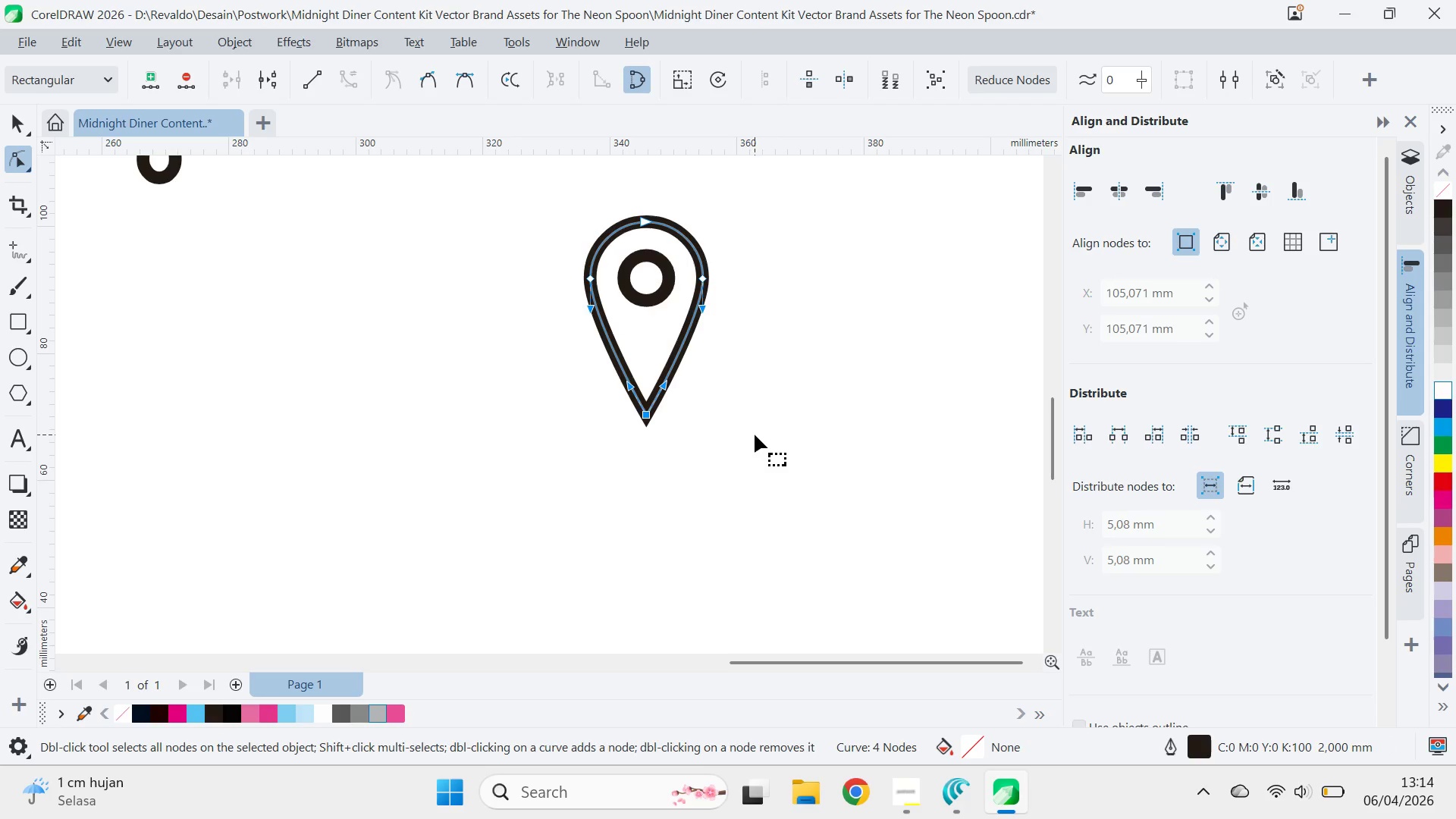 
key(V)
 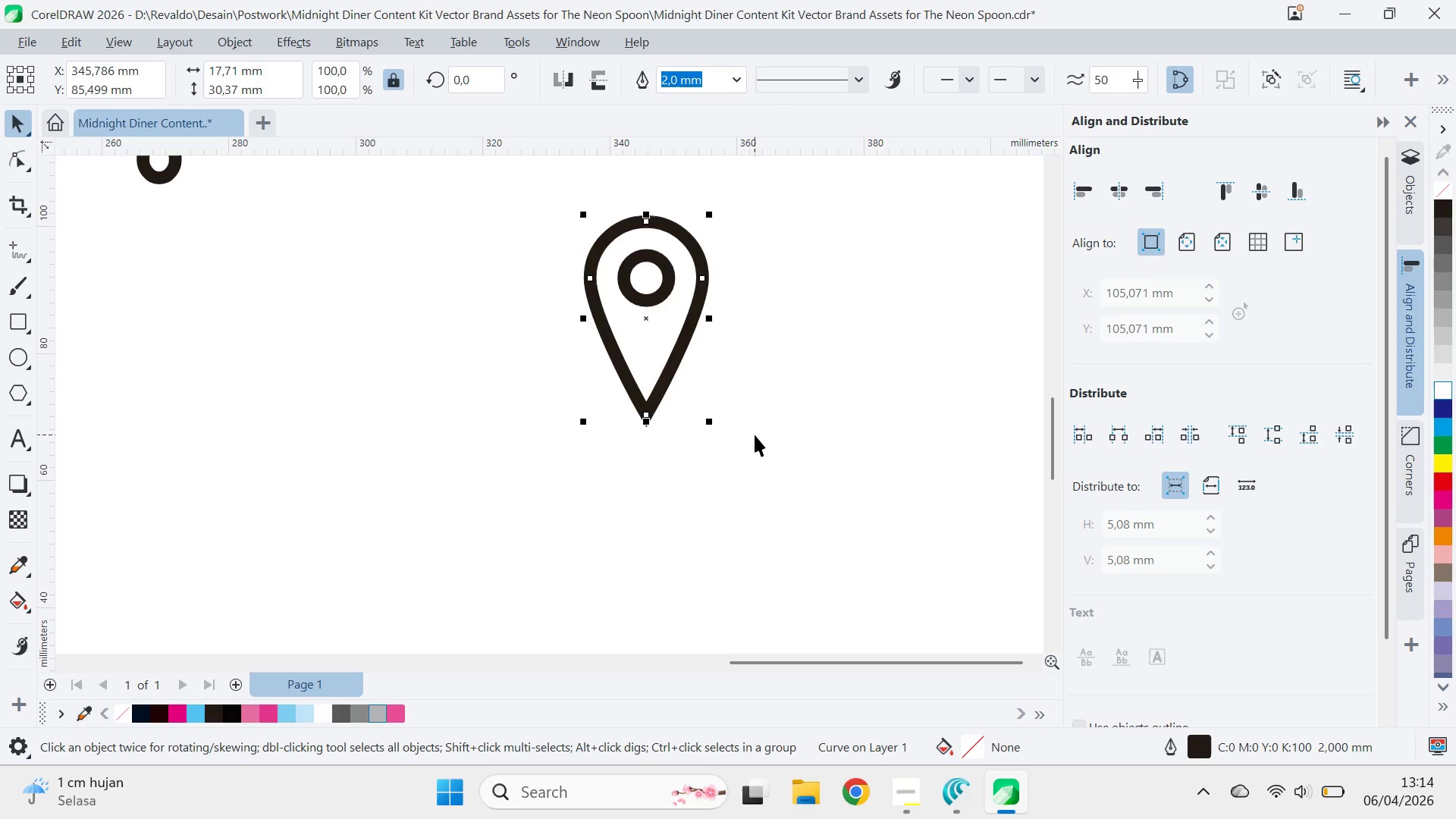 
left_click([755, 435])
 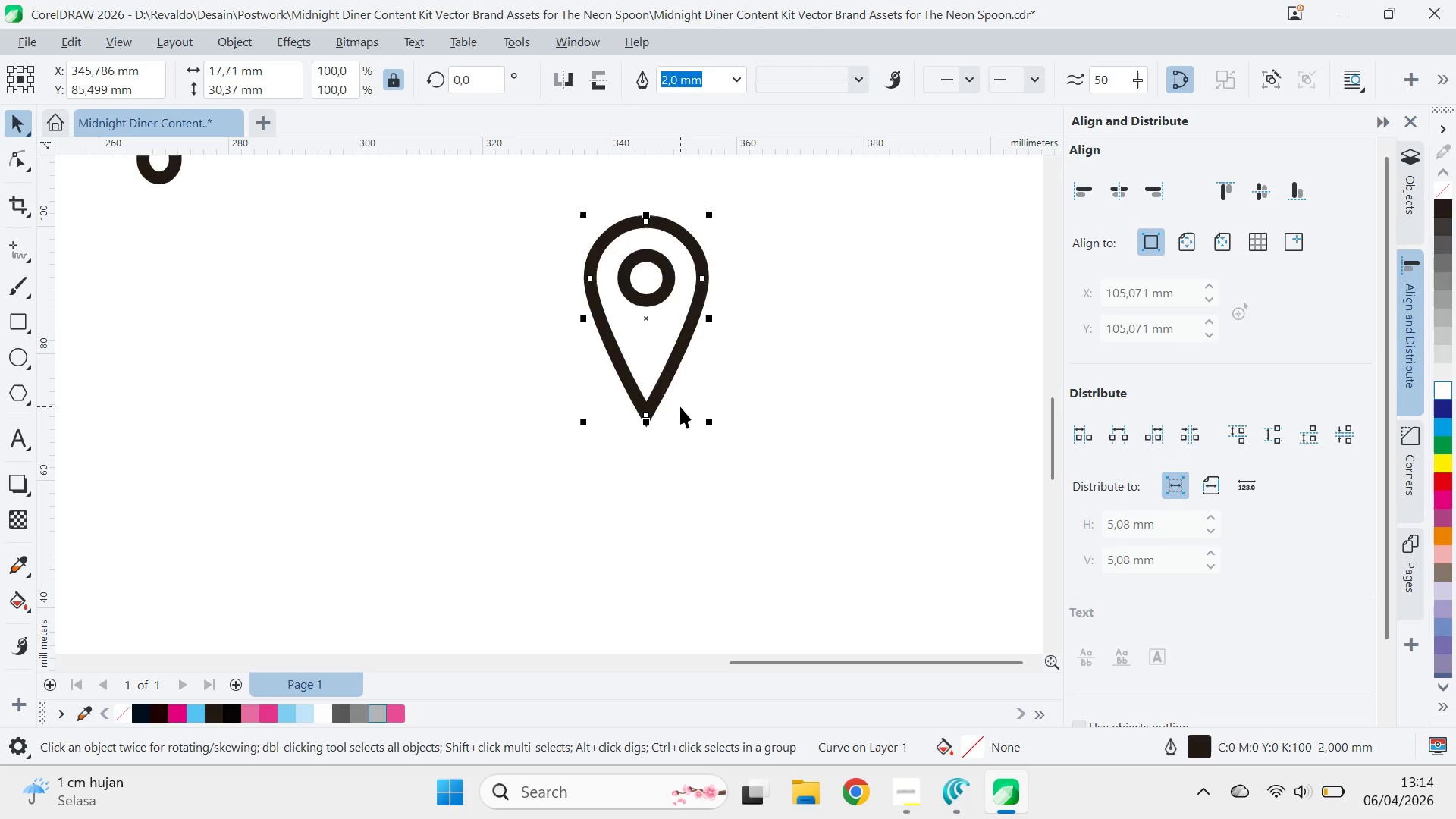 
key(A)
 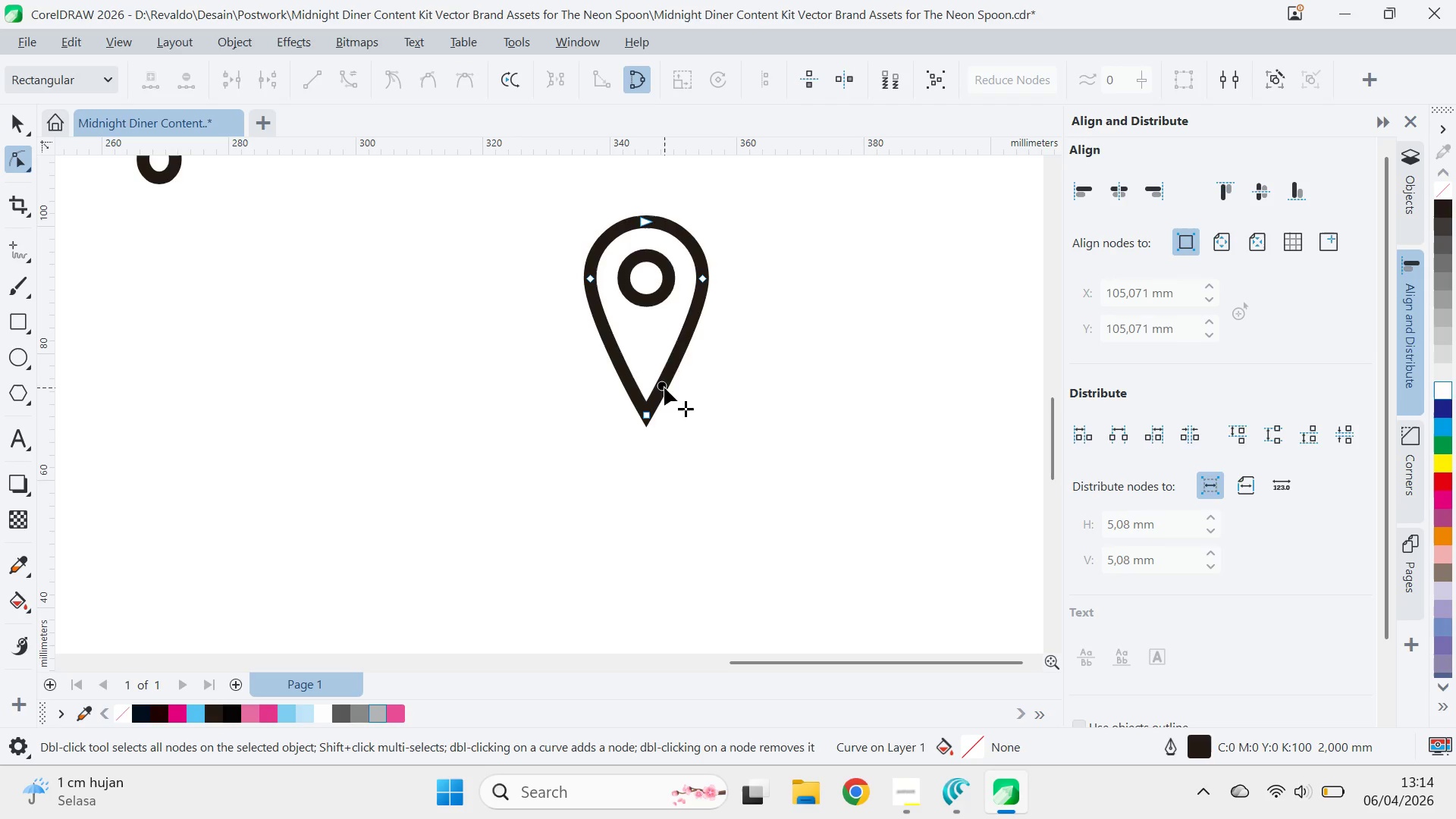 
double_click([664, 388])
 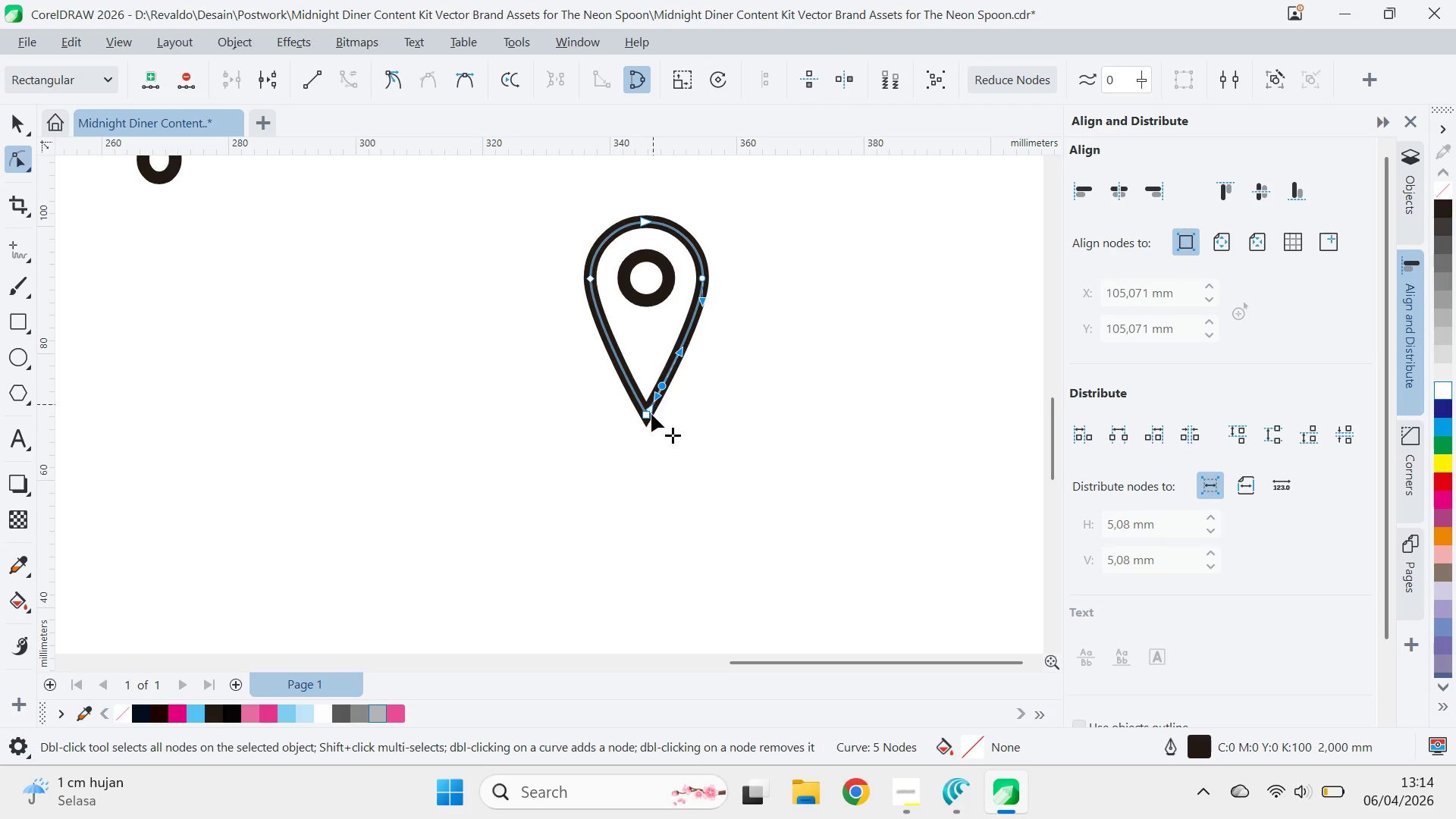 
left_click([651, 415])
 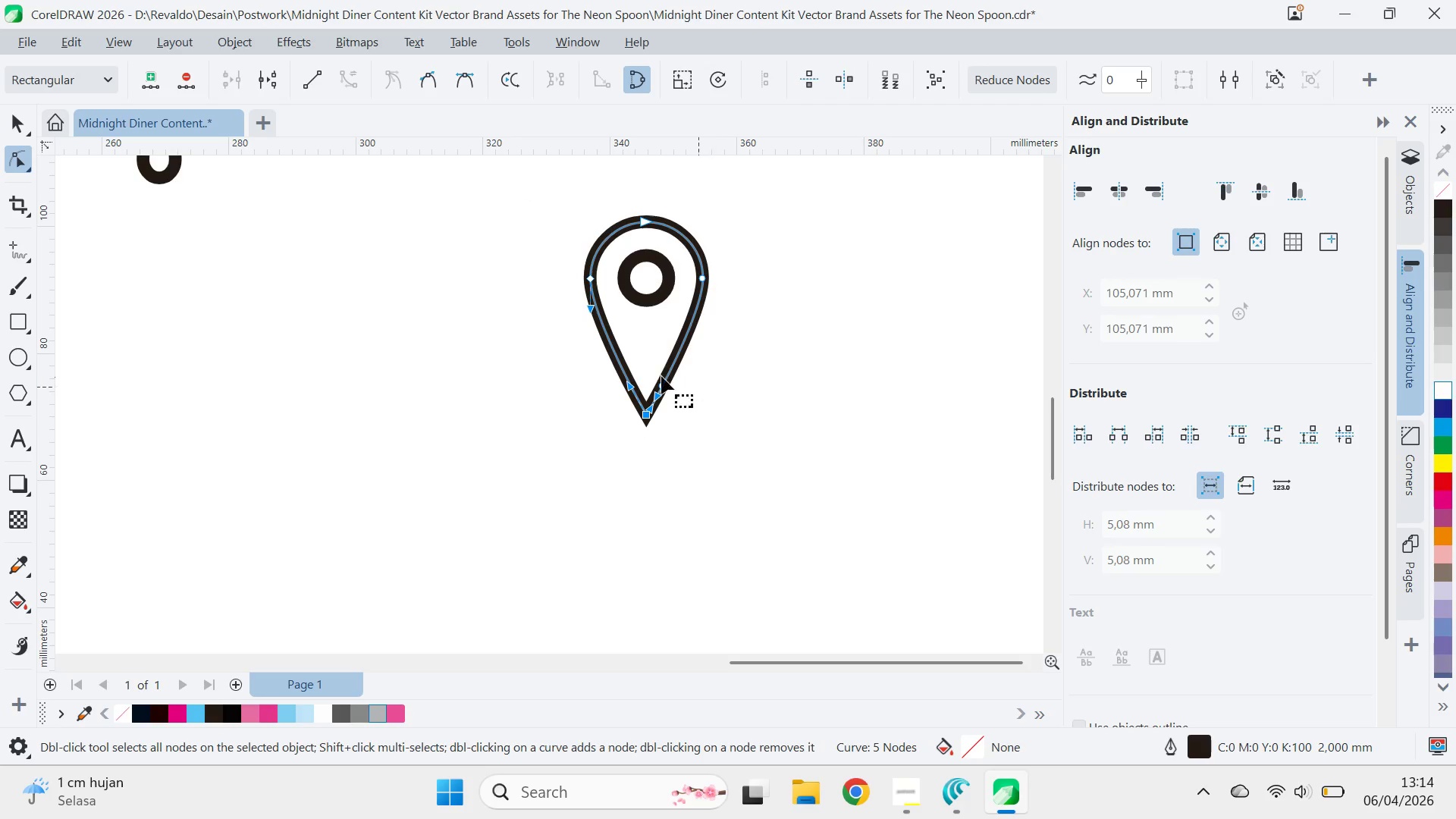 
left_click([664, 384])
 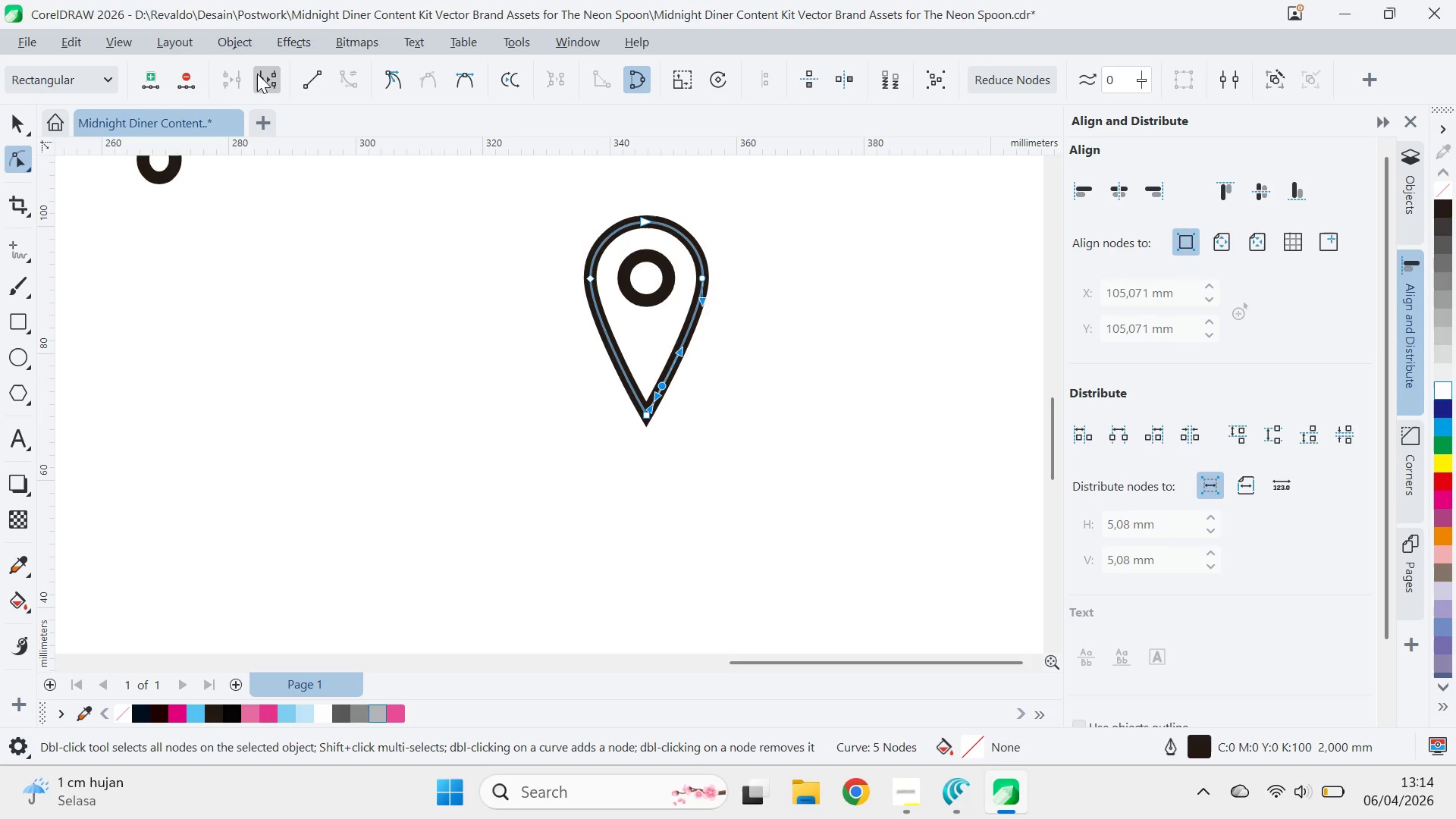 
double_click([752, 414])
 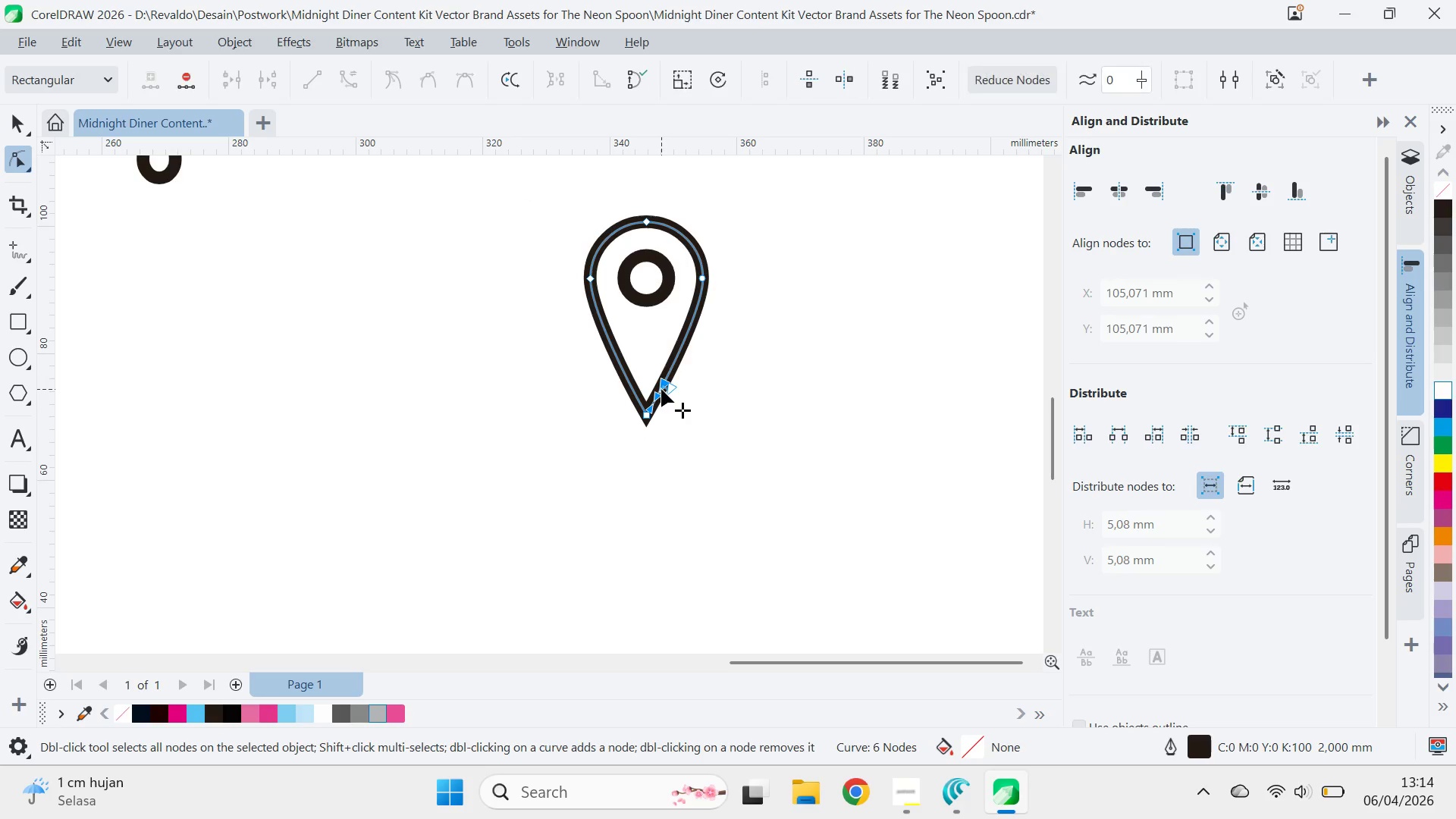 
double_click([661, 389])
 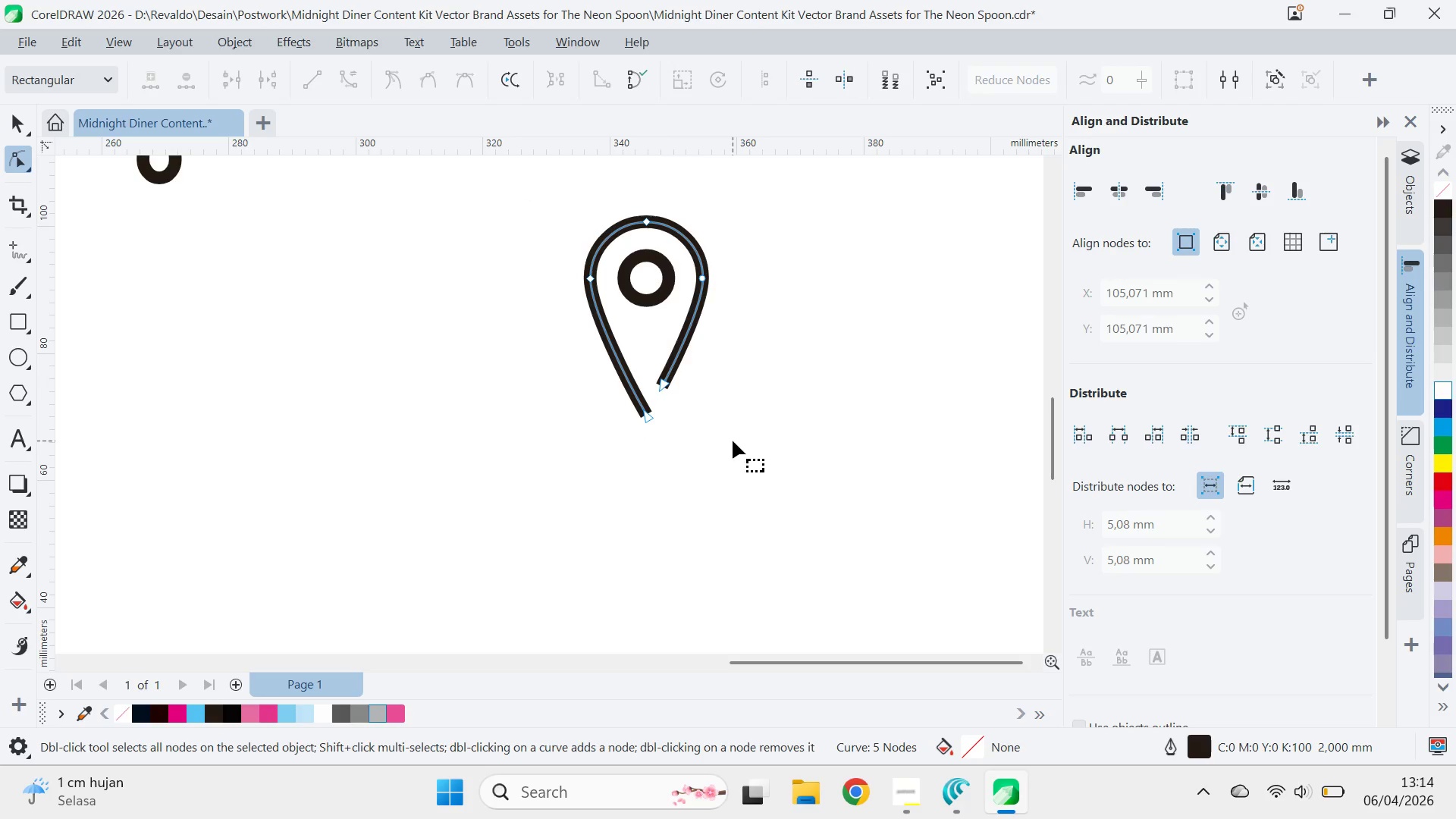 
triple_click([733, 441])
 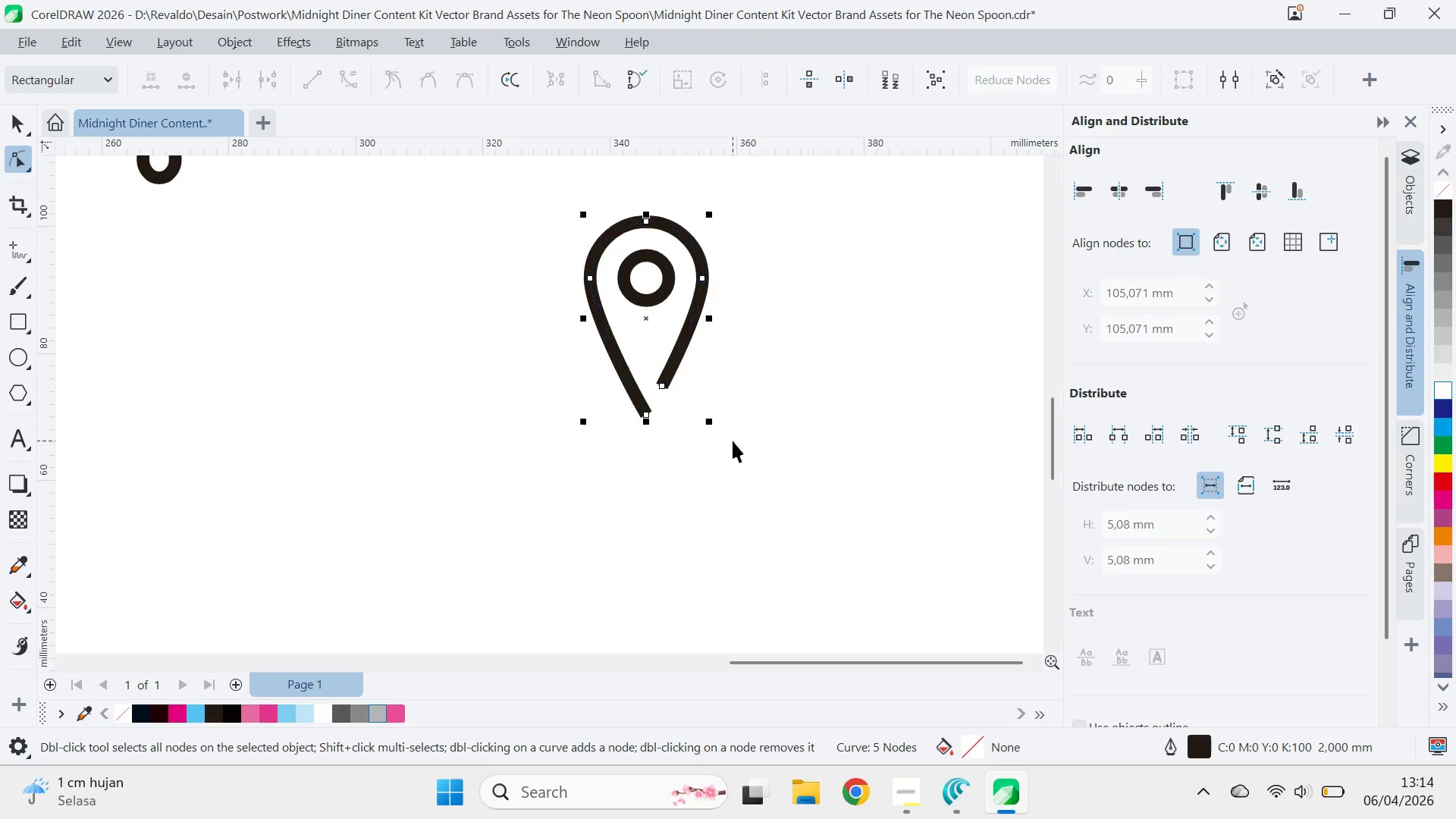 
key(V)
 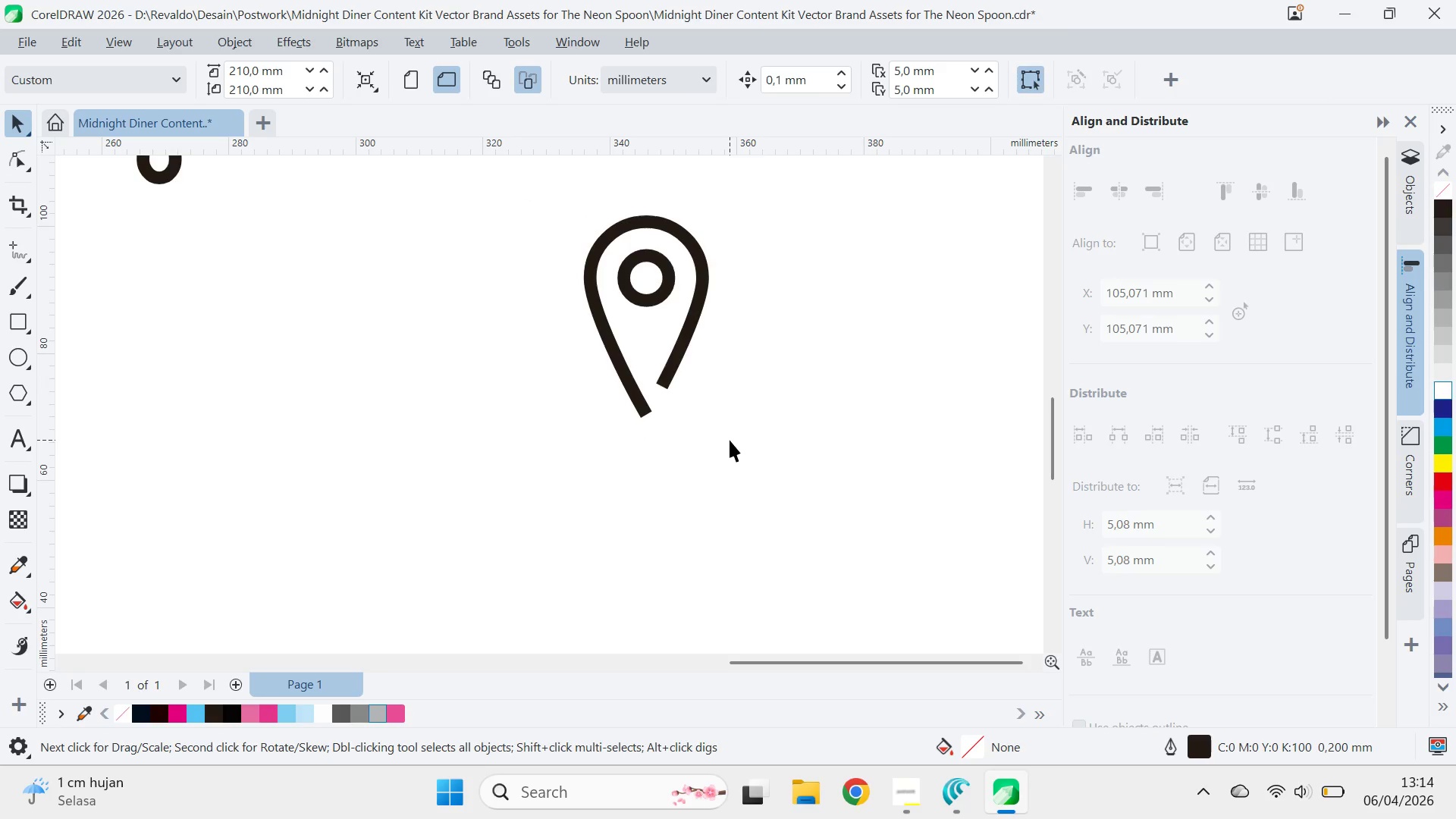 
key(Control+Z)
 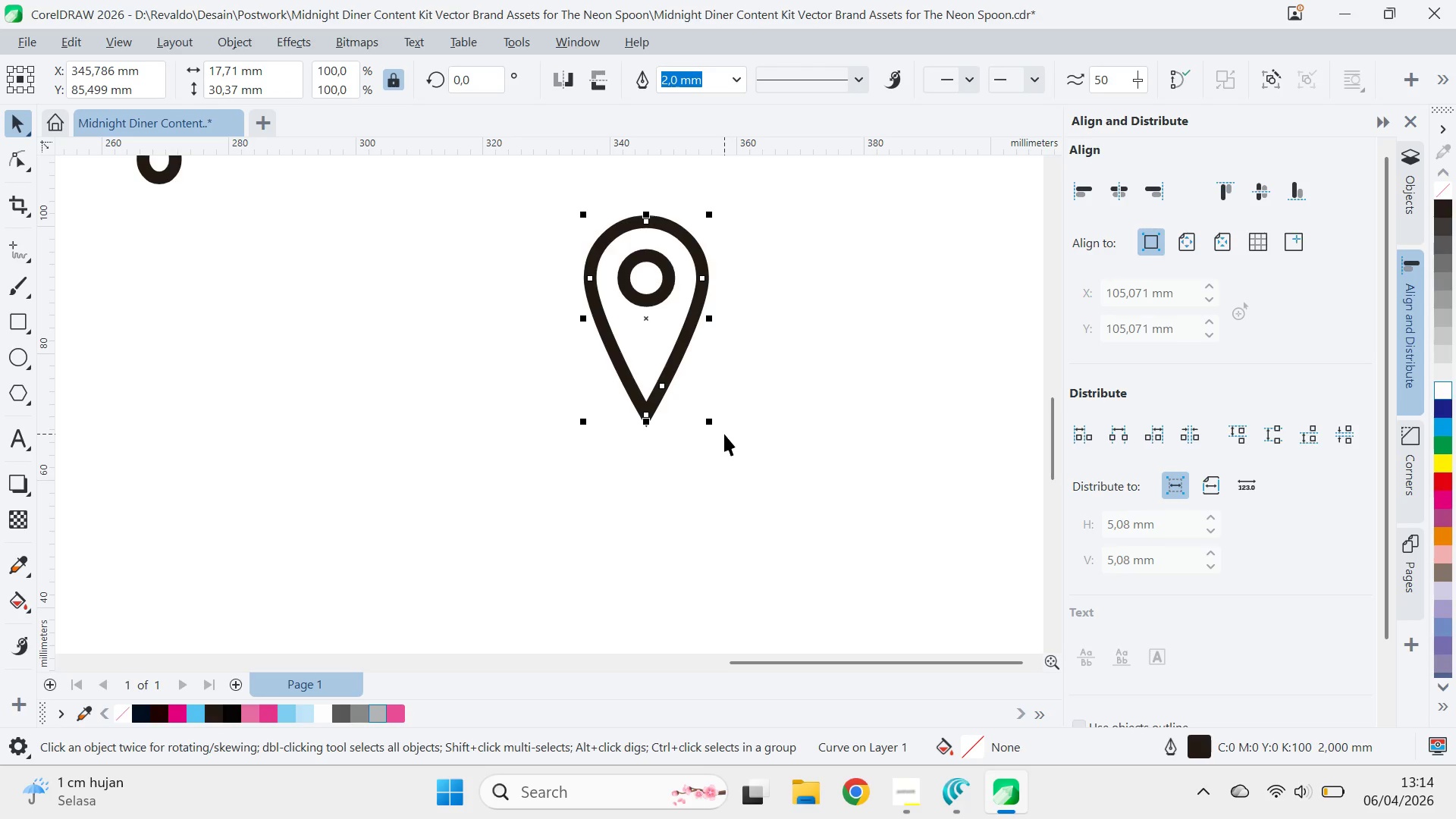 
key(Control+Z)
 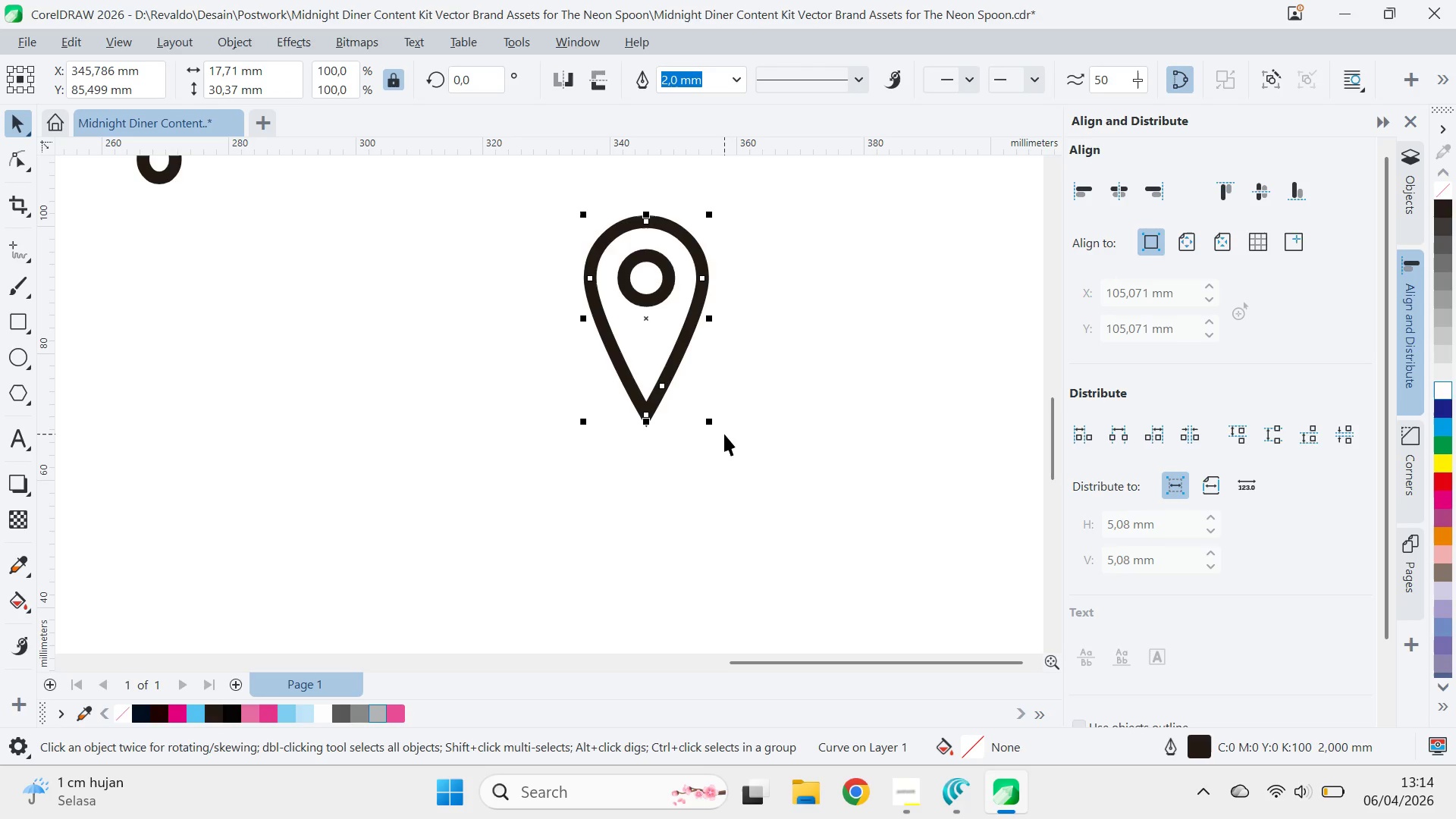 
key(Control+Z)
 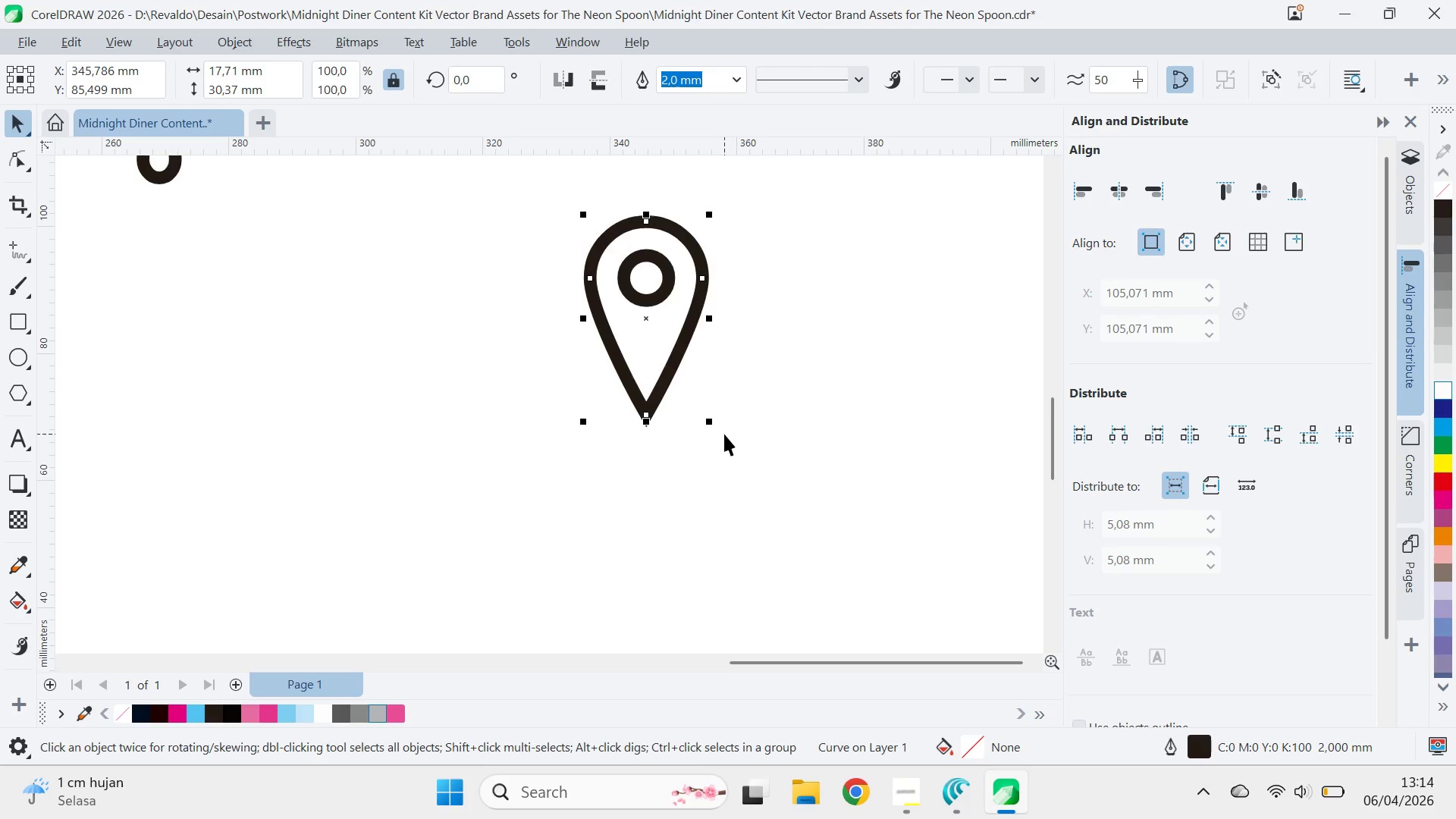 
left_click([724, 434])
 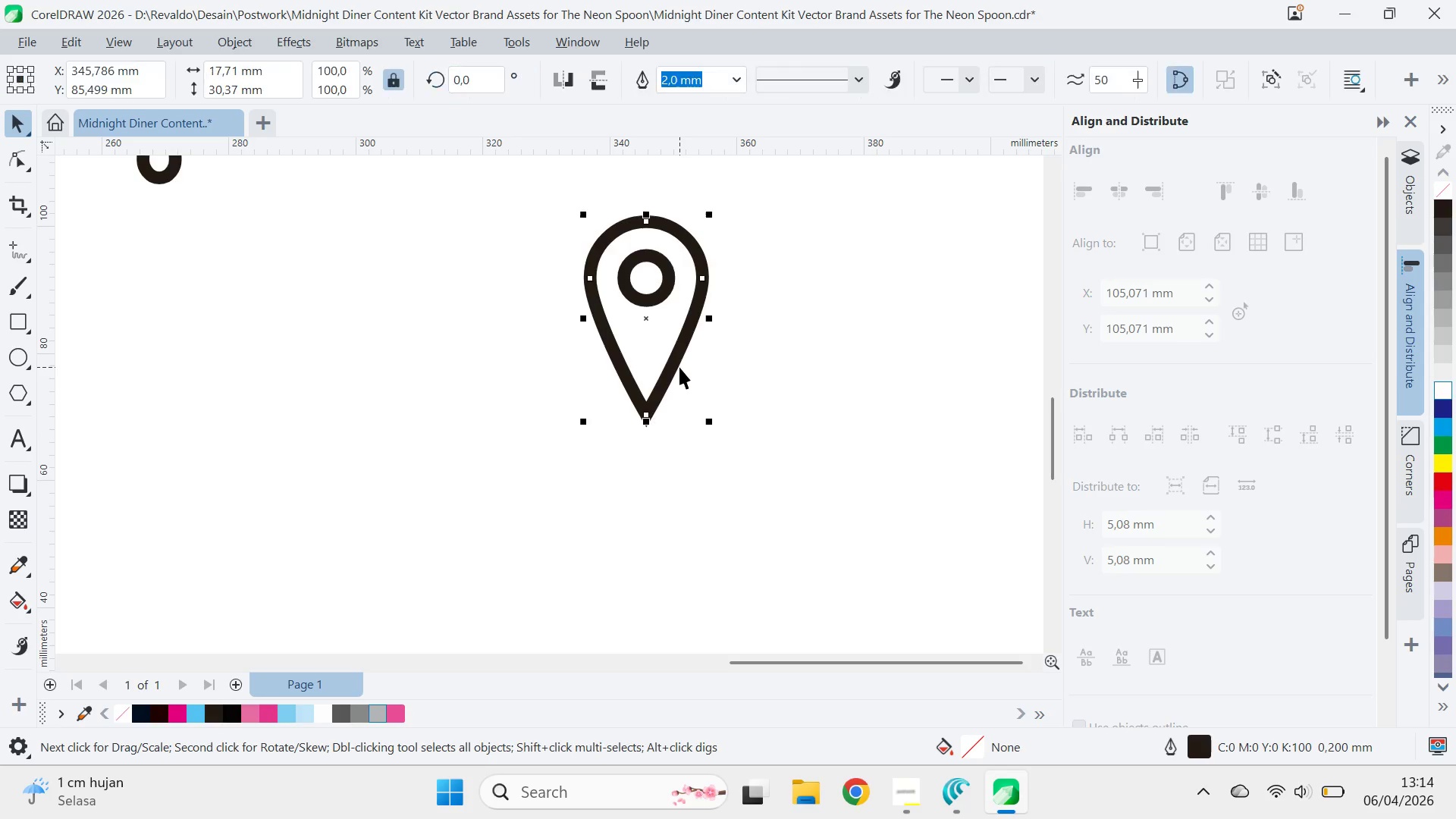 
double_click([673, 362])
 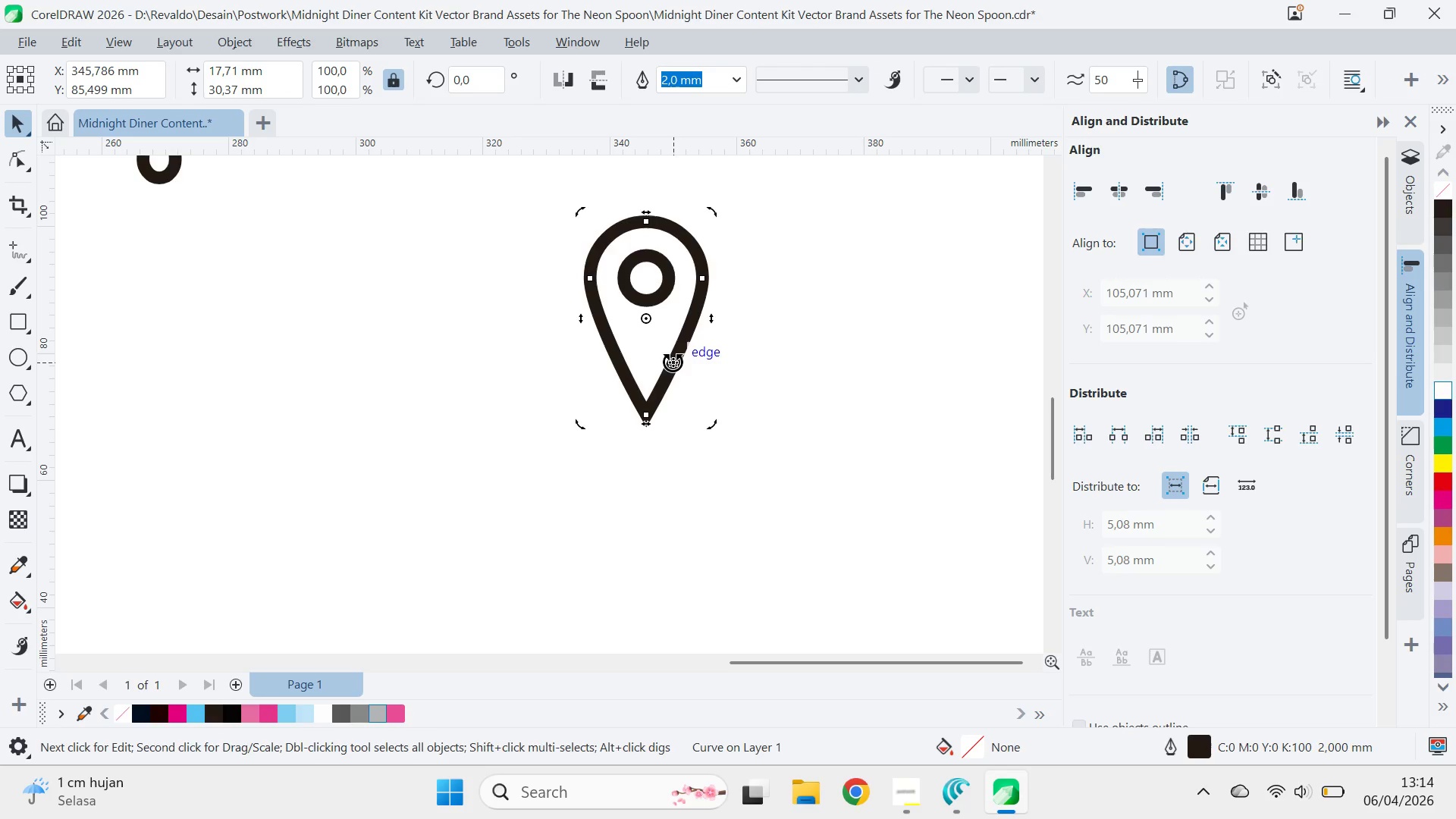 
triple_click([673, 362])
 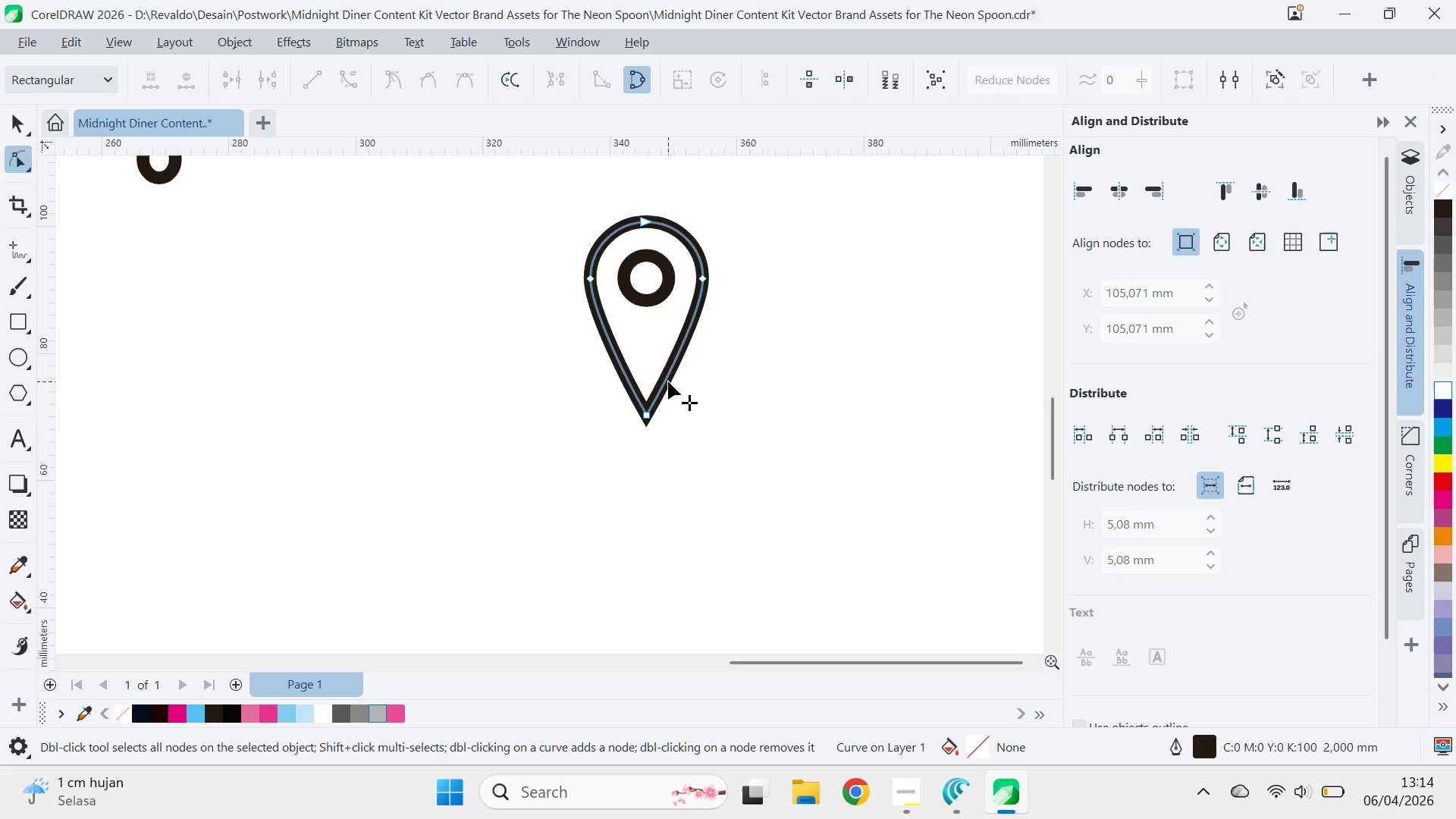 
double_click([668, 381])
 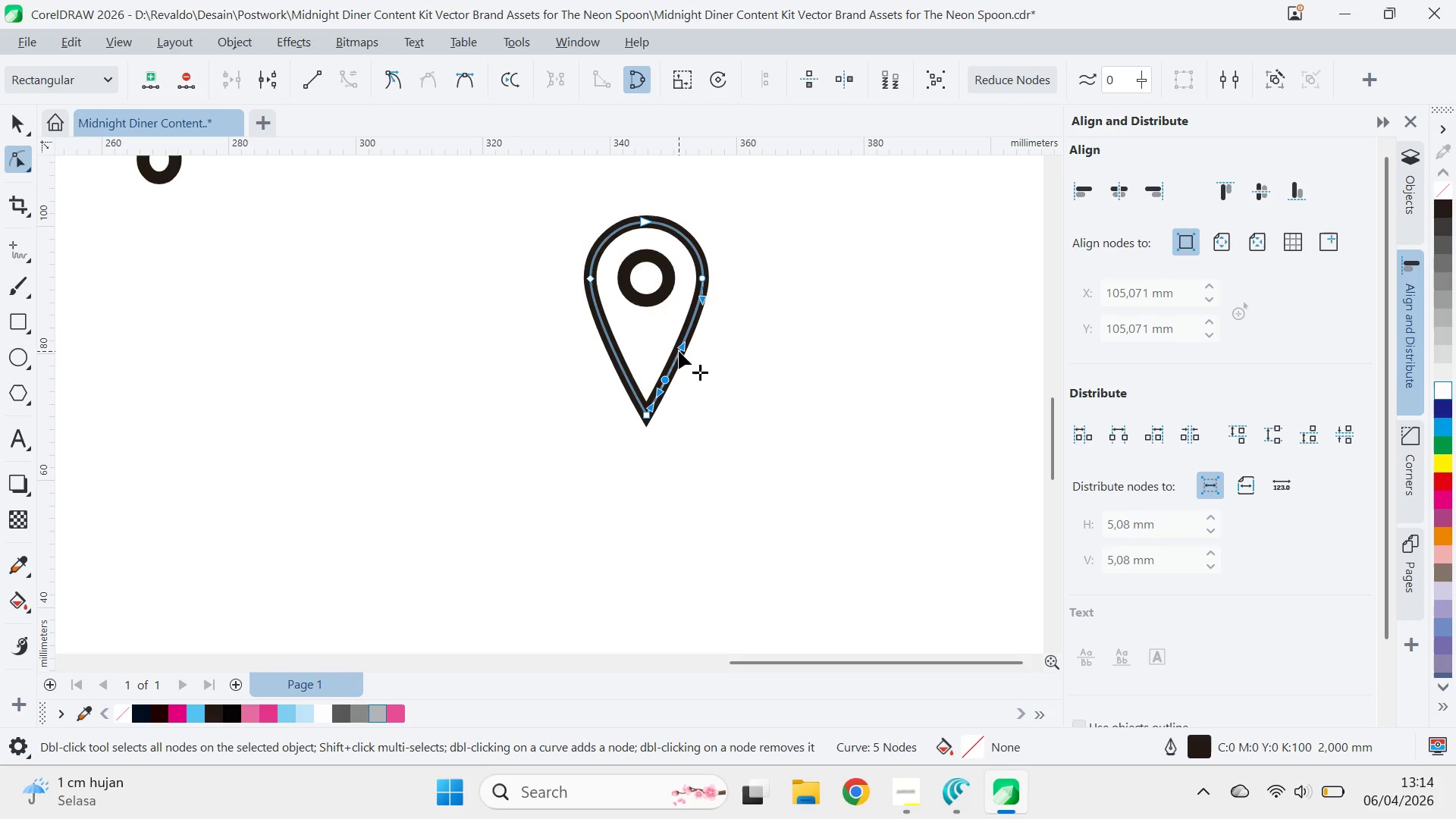 
double_click([682, 356])
 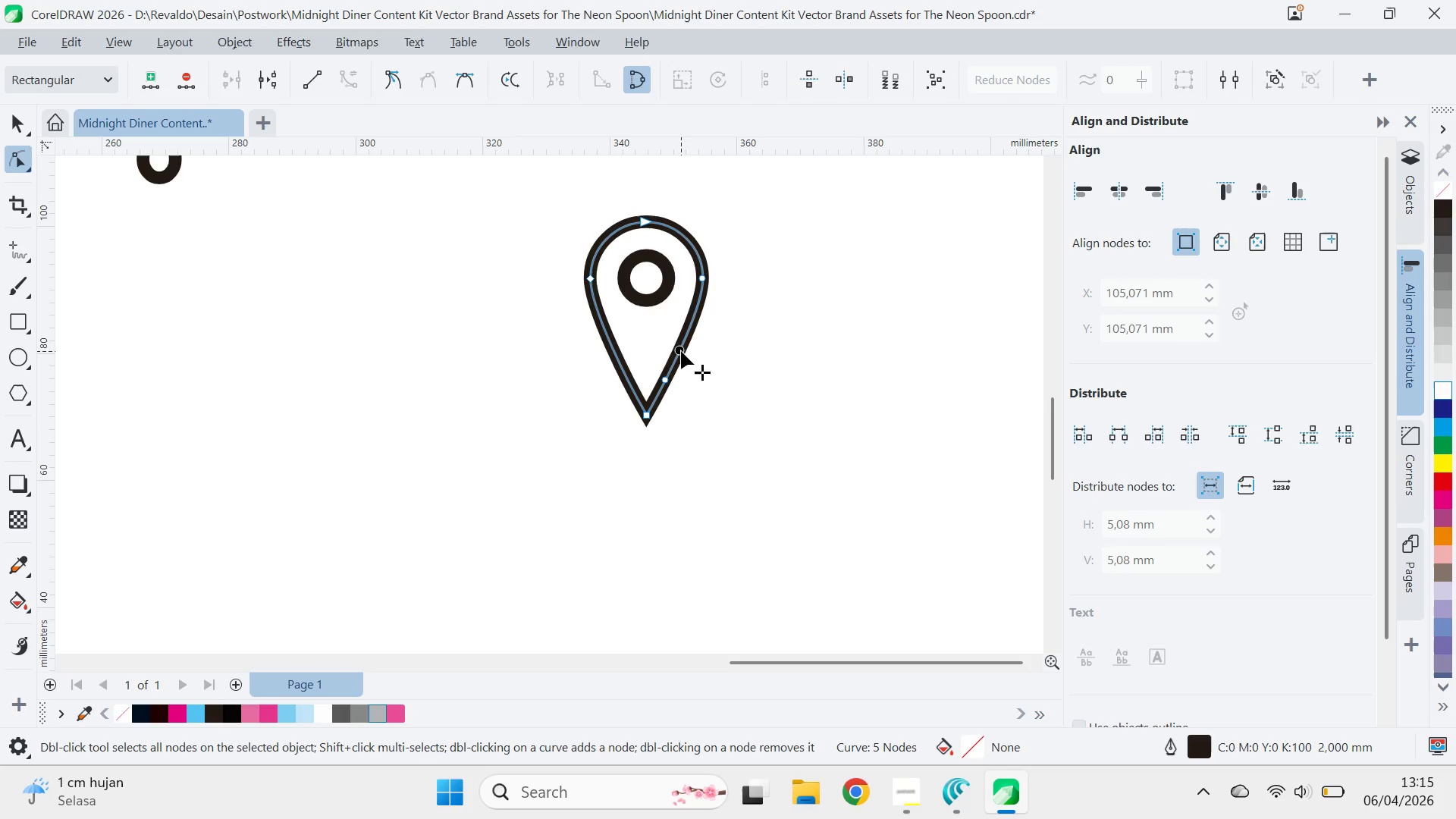 
double_click([681, 351])
 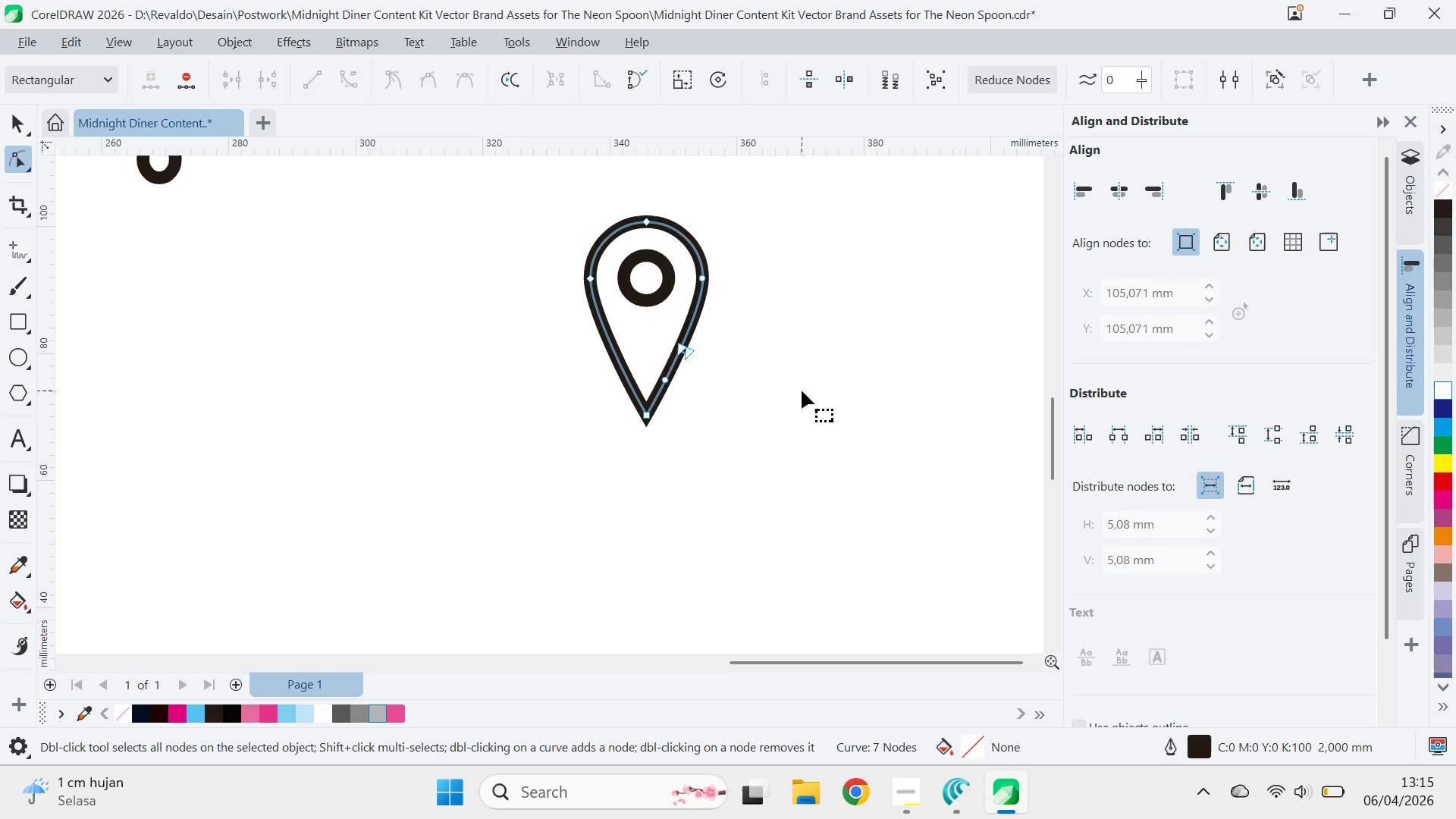 
double_click([679, 352])
 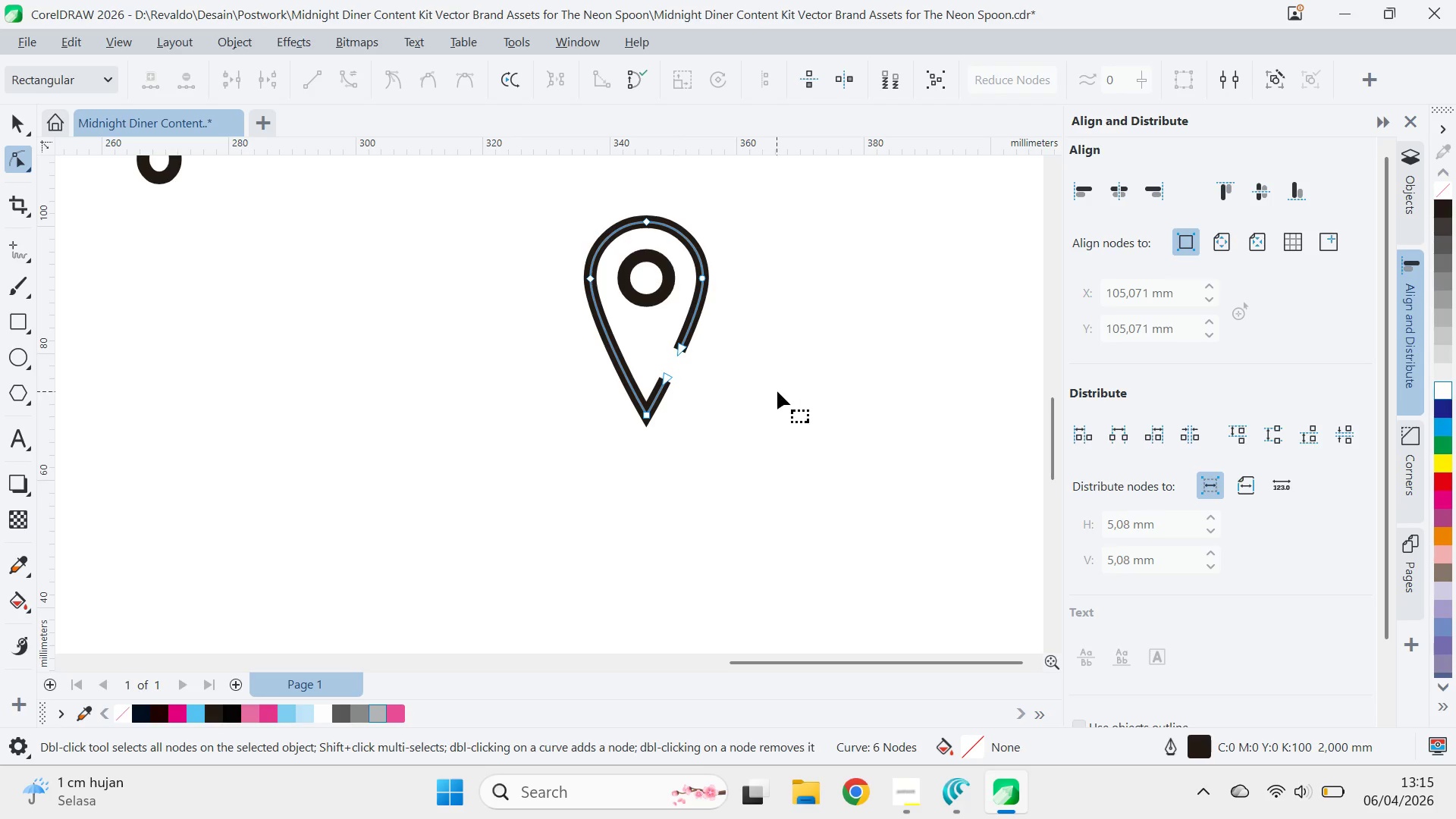 
key(V)
 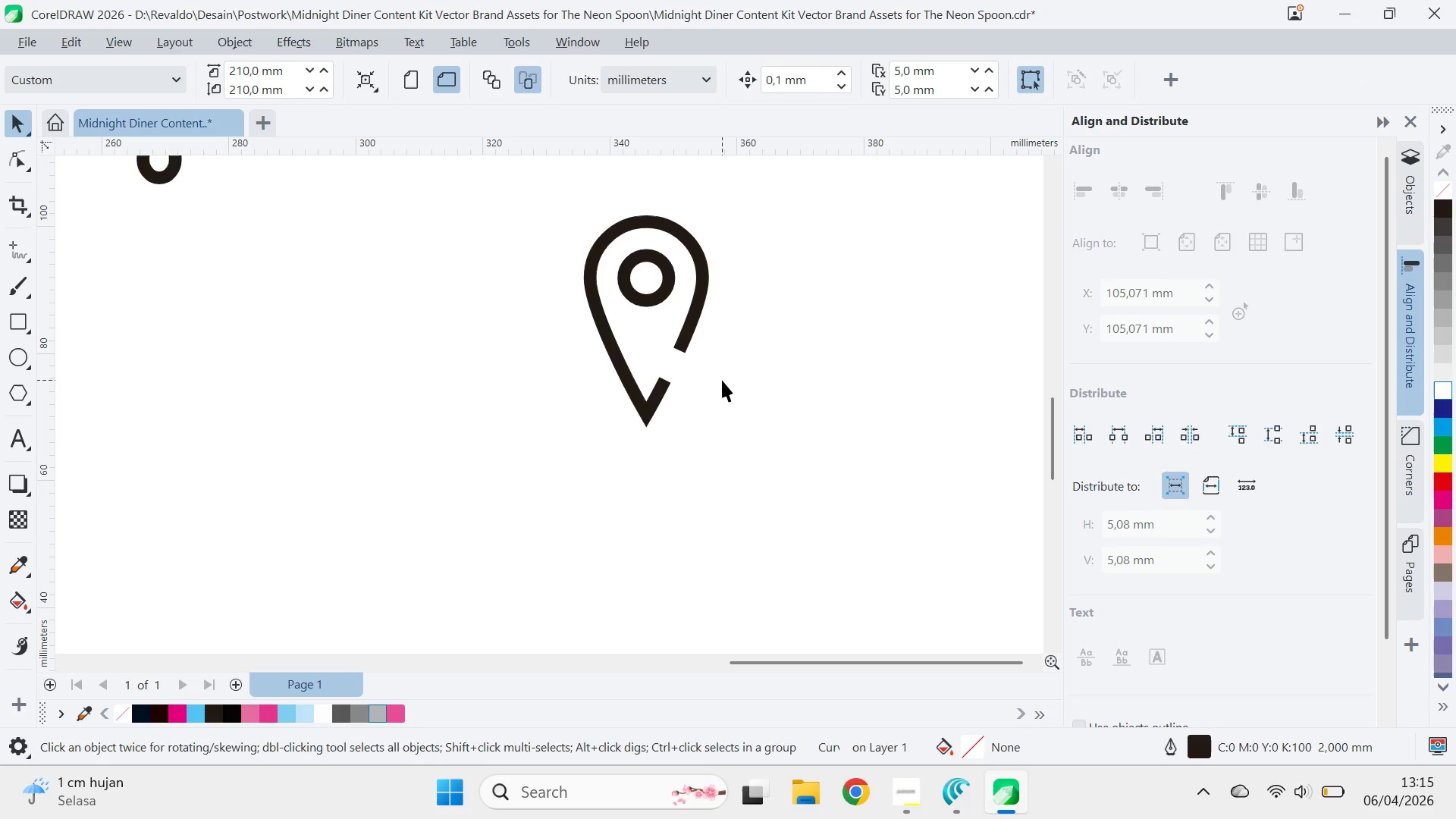 
key(Control+Z)
 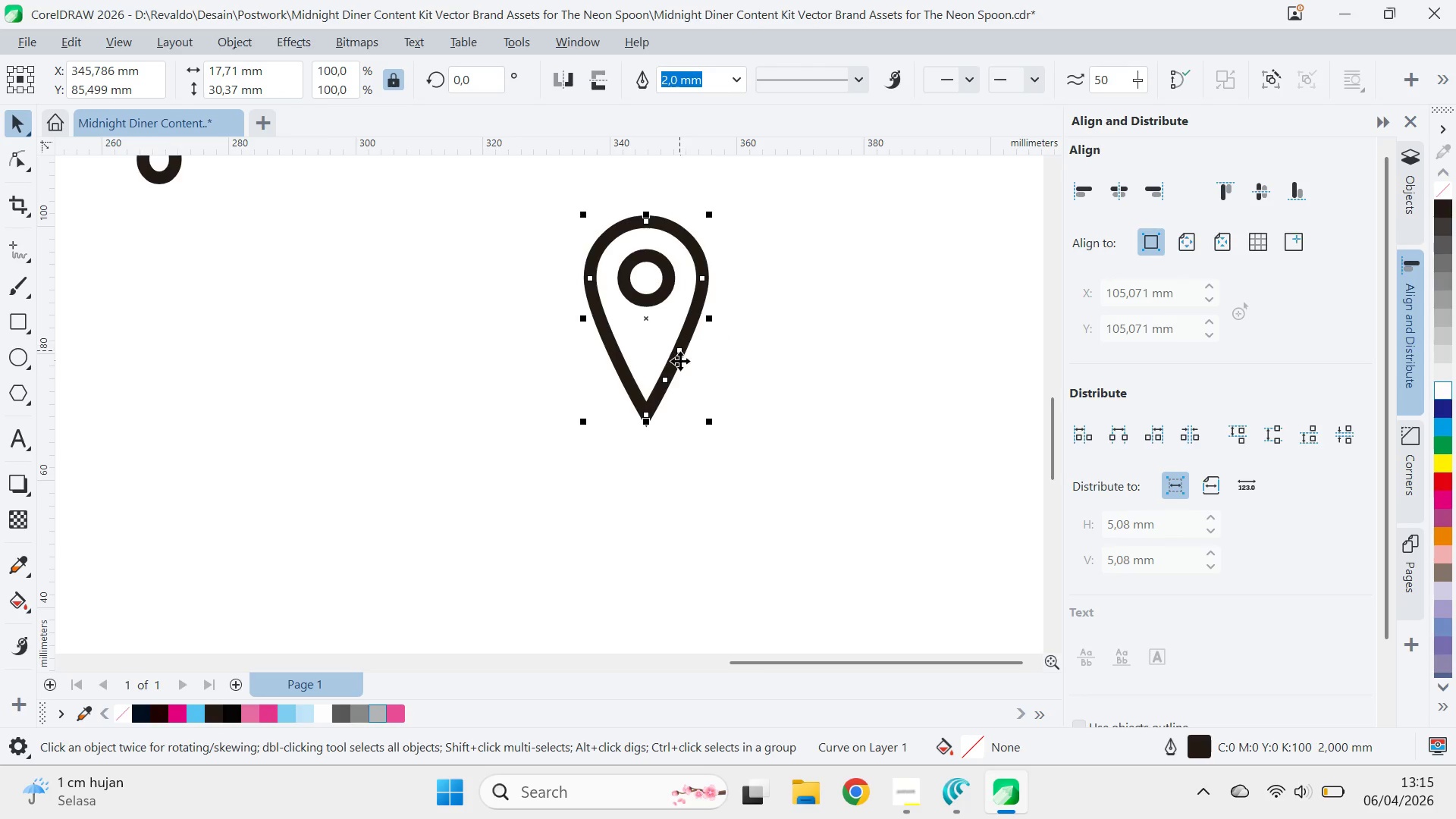 
key(A)
 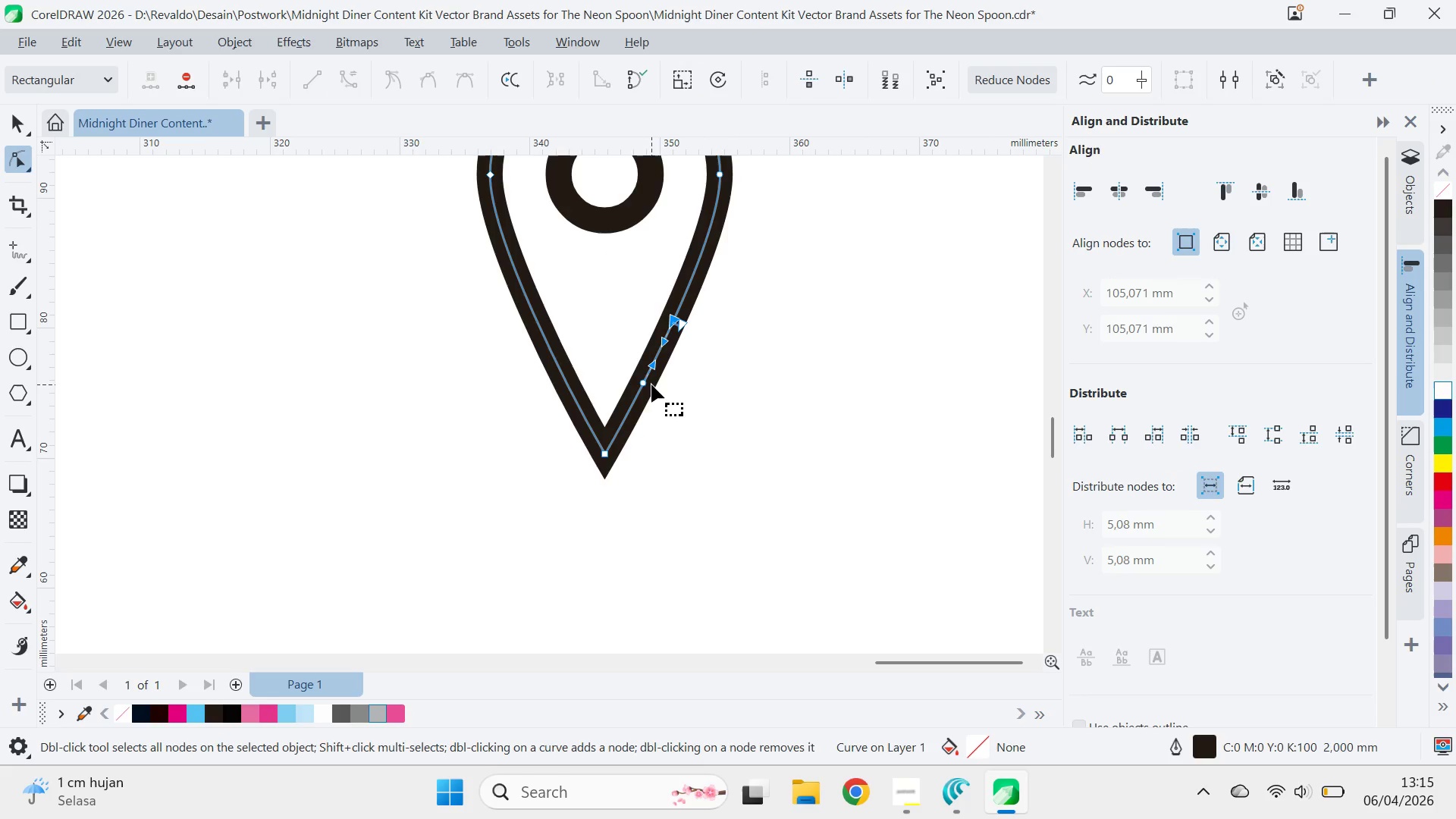 
scroll: coordinate [686, 378], scroll_direction: up, amount: 5.0
 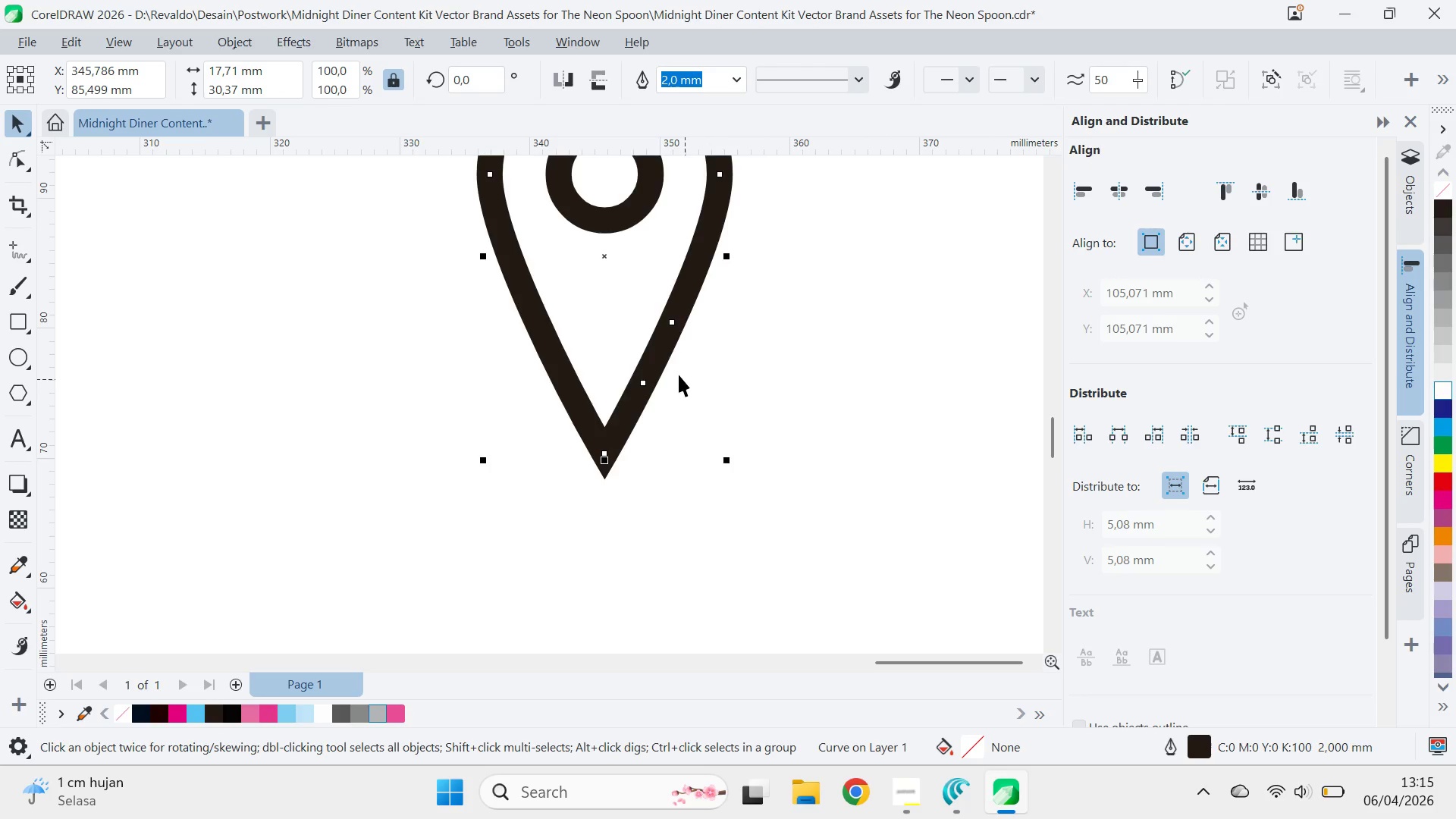 
key(Control+Z)
 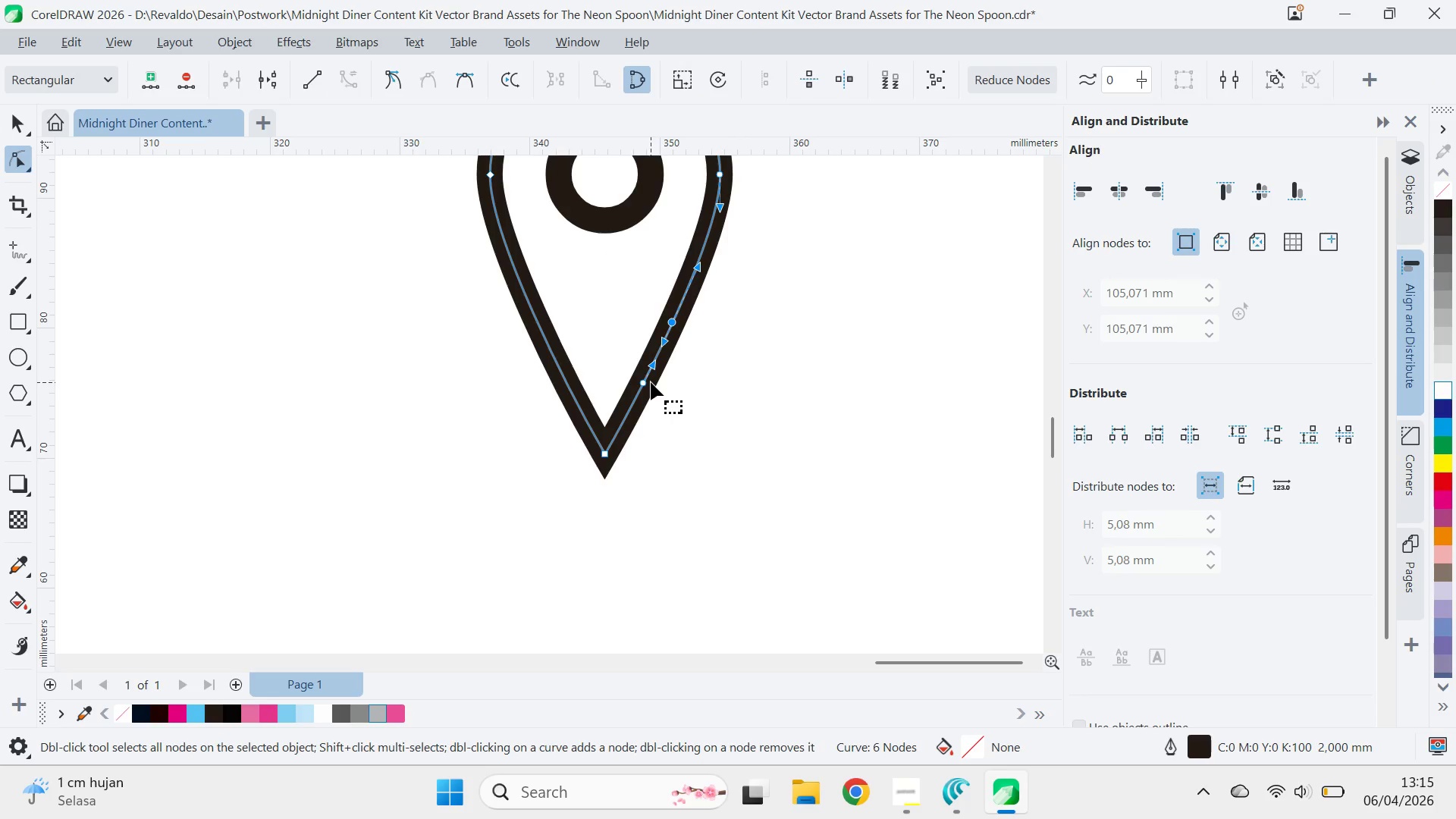 
key(Control+Z)
 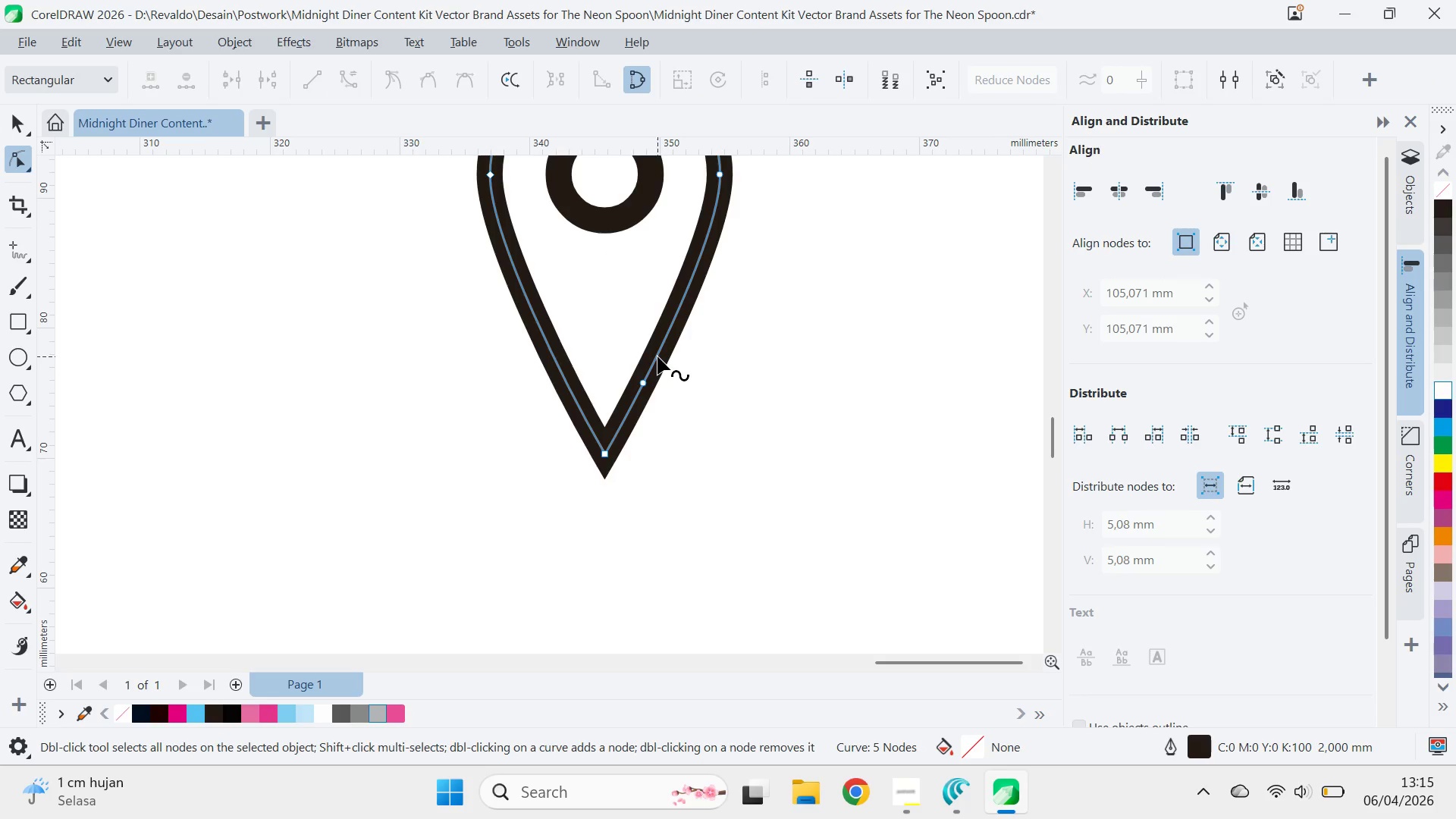 
key(V)
 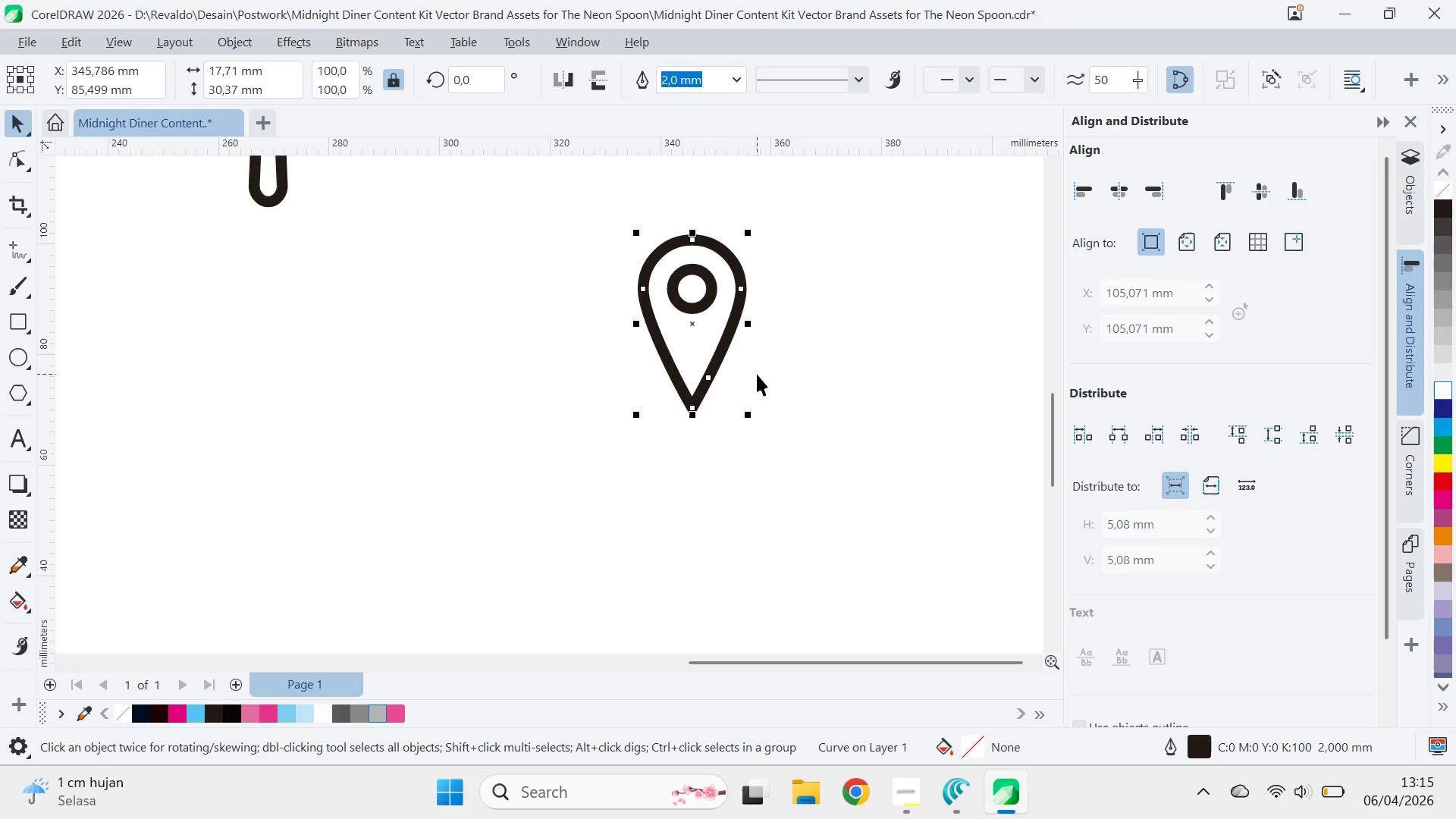 
scroll: coordinate [757, 374], scroll_direction: down, amount: 7.0
 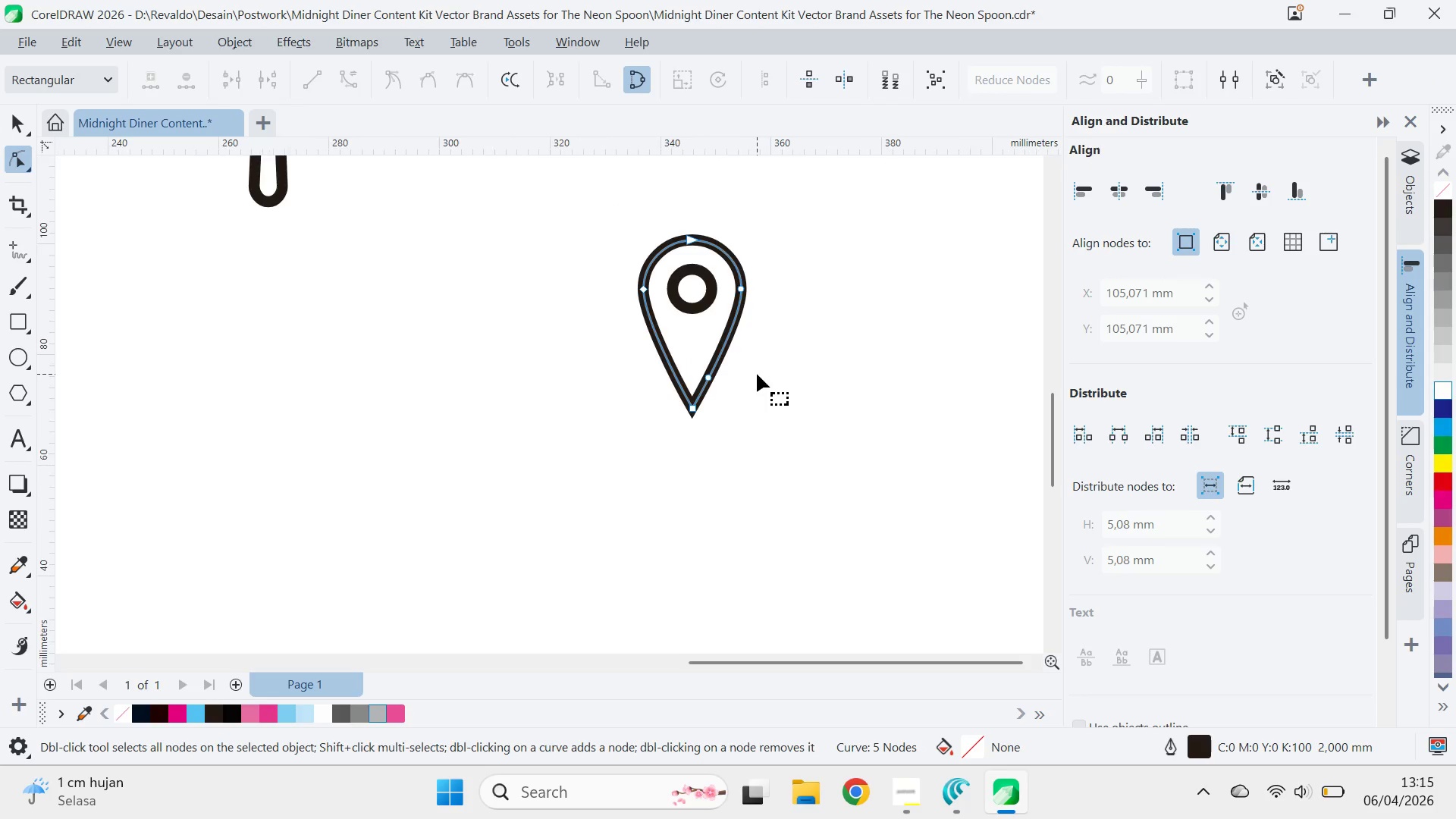 
key(F12)
 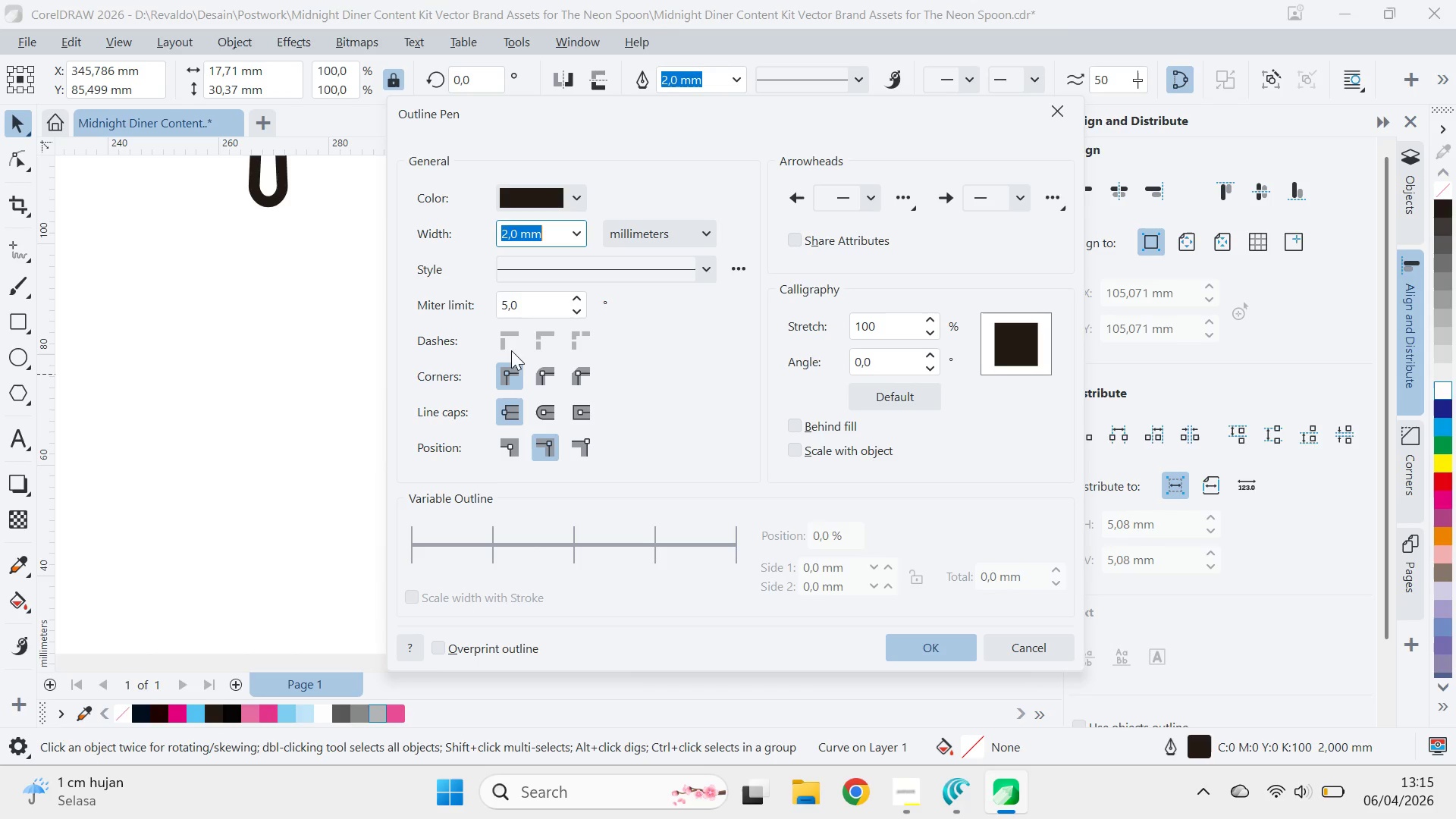 
left_click([544, 374])
 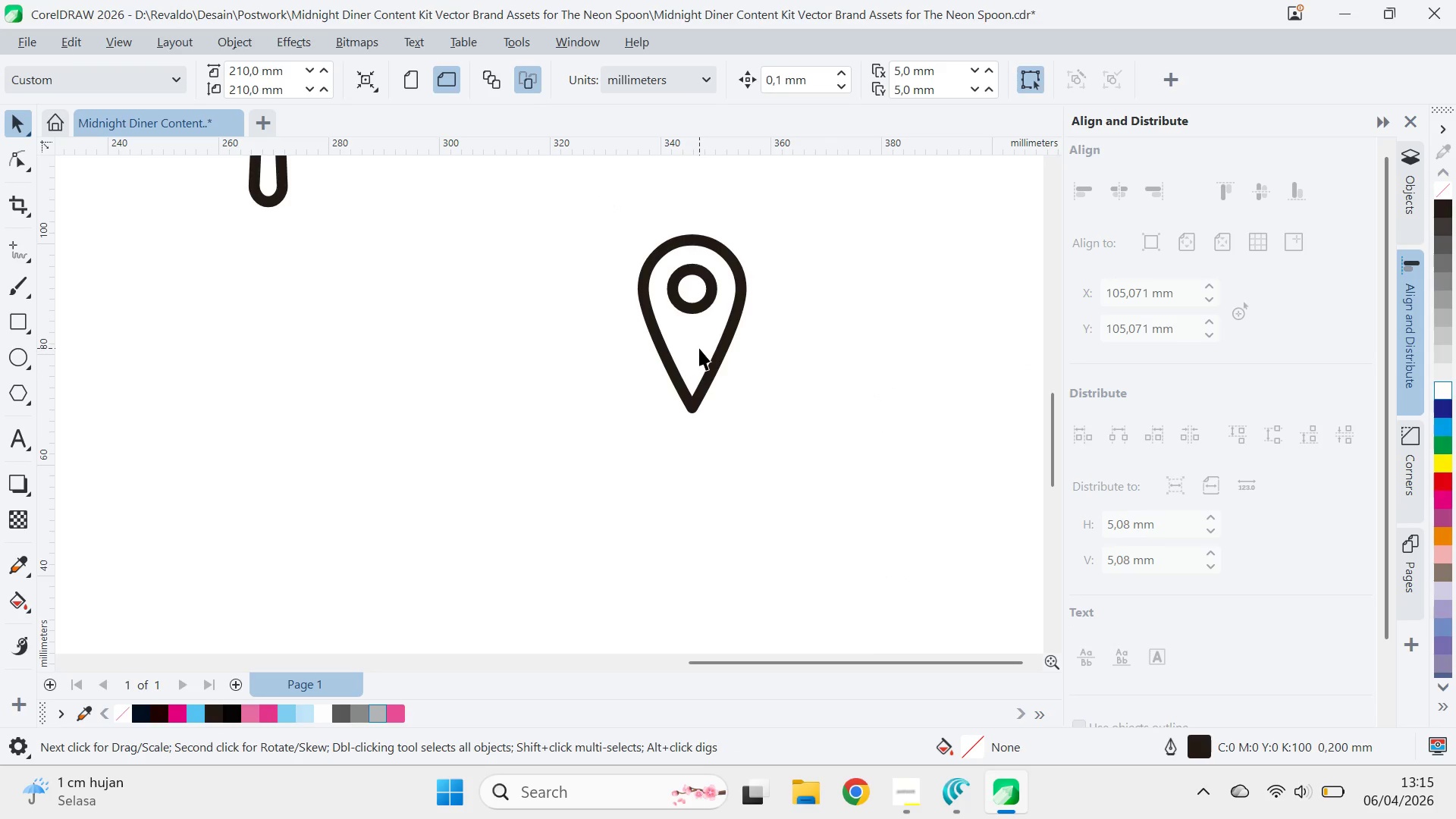 
left_click([781, 368])
 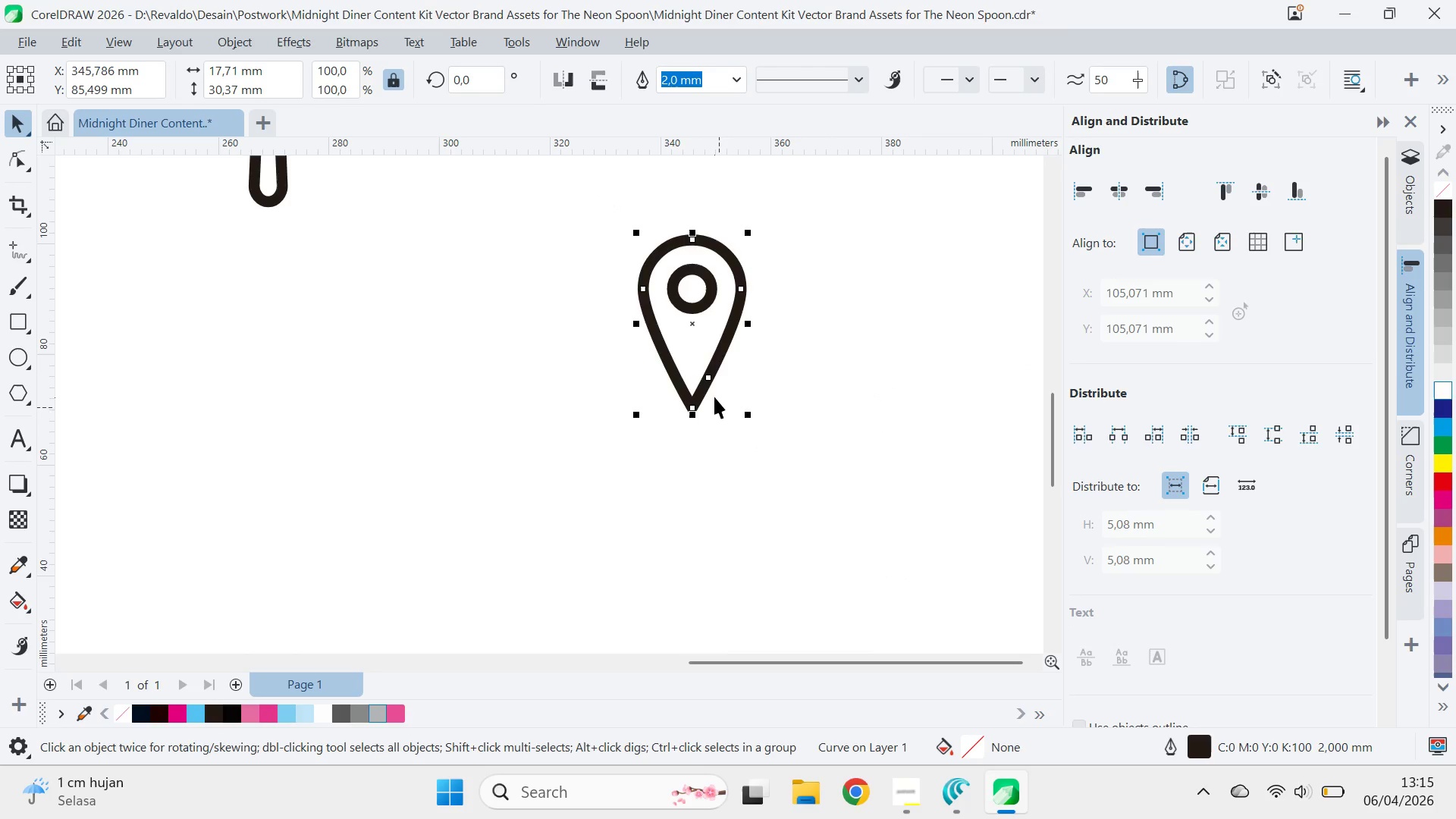 
key(A)
 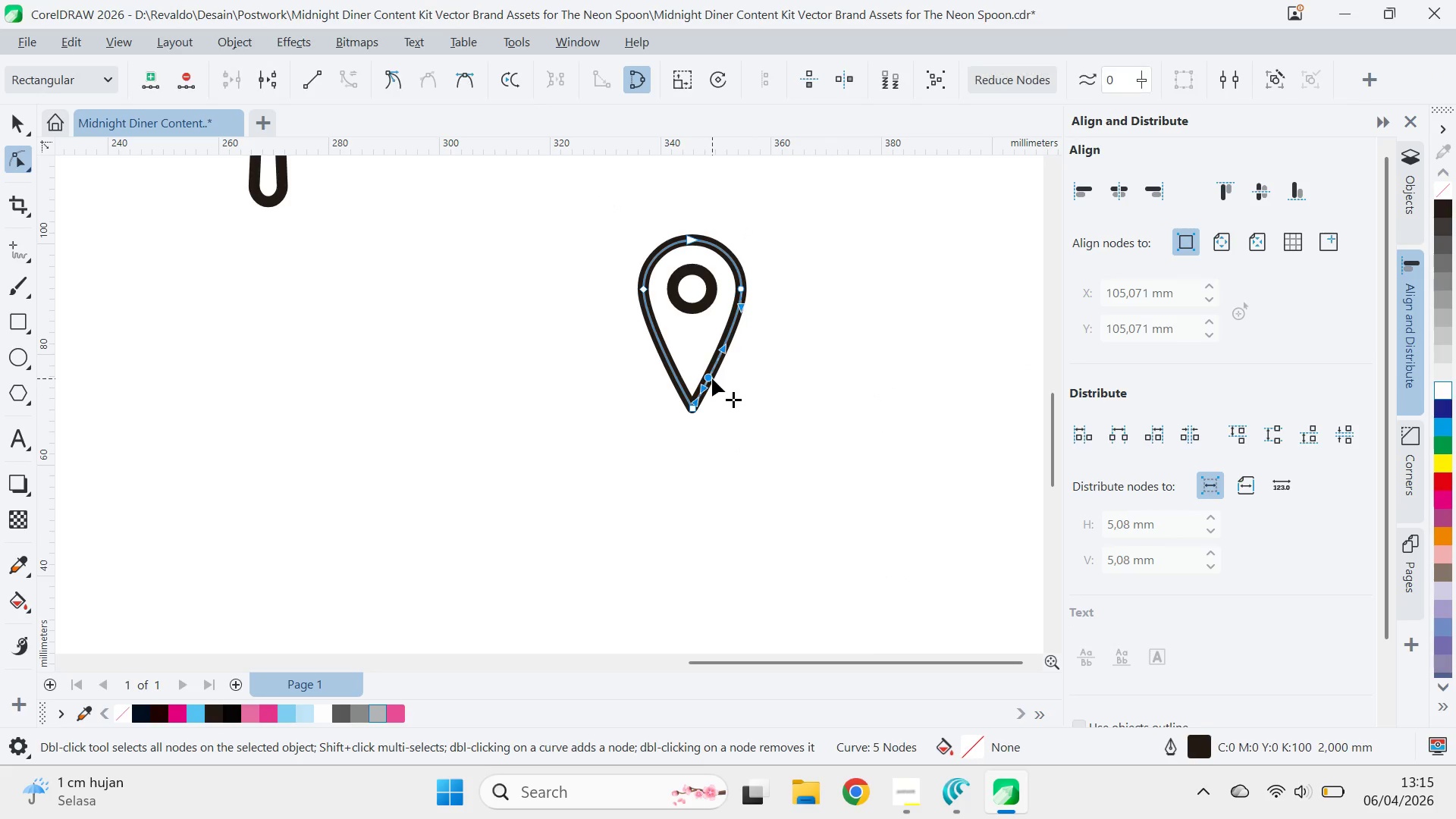 
double_click([712, 378])
 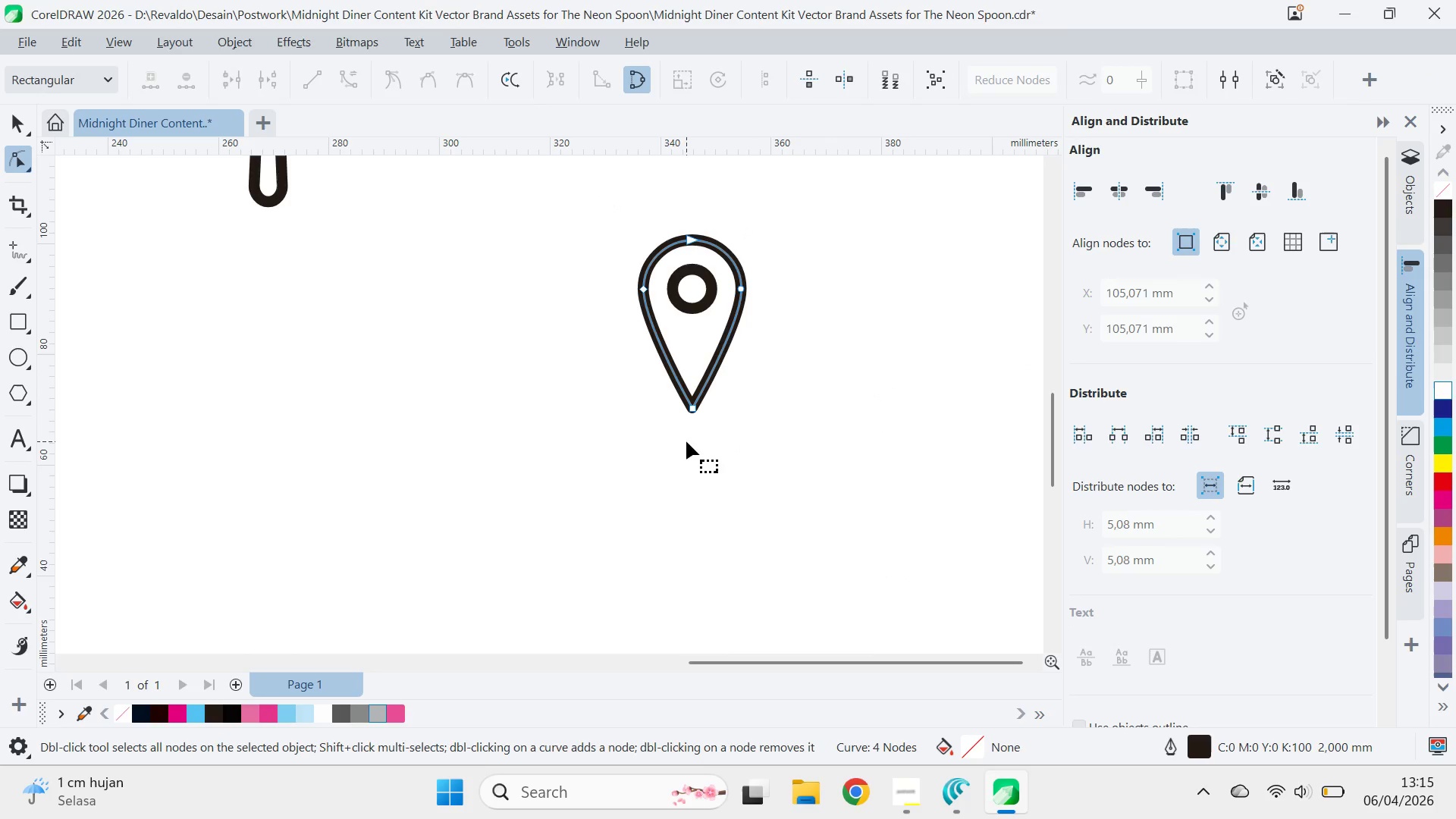 
left_click_drag(start_coordinate=[685, 441], to_coordinate=[725, 387])
 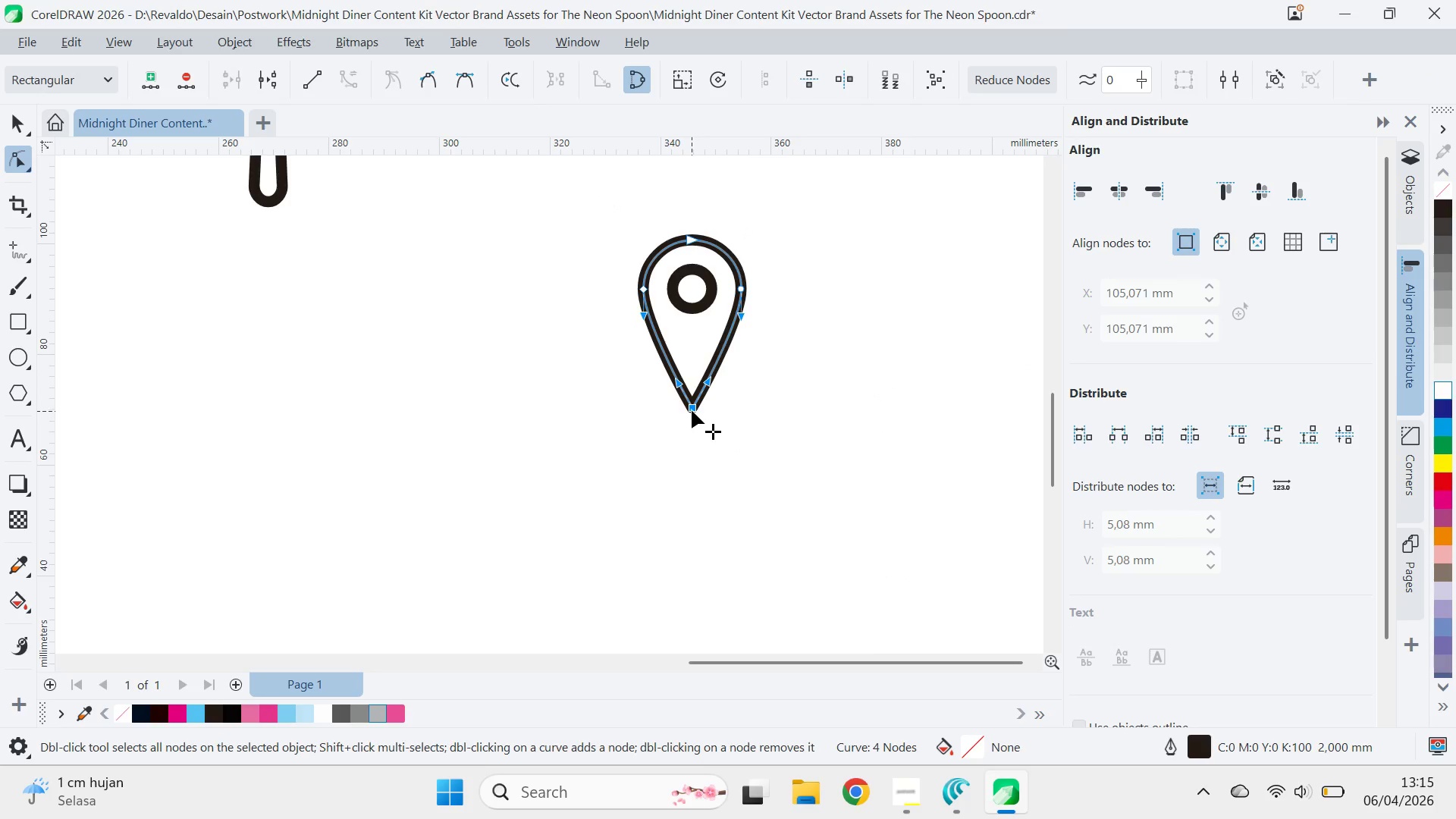 
left_click_drag(start_coordinate=[692, 410], to_coordinate=[693, 383])
 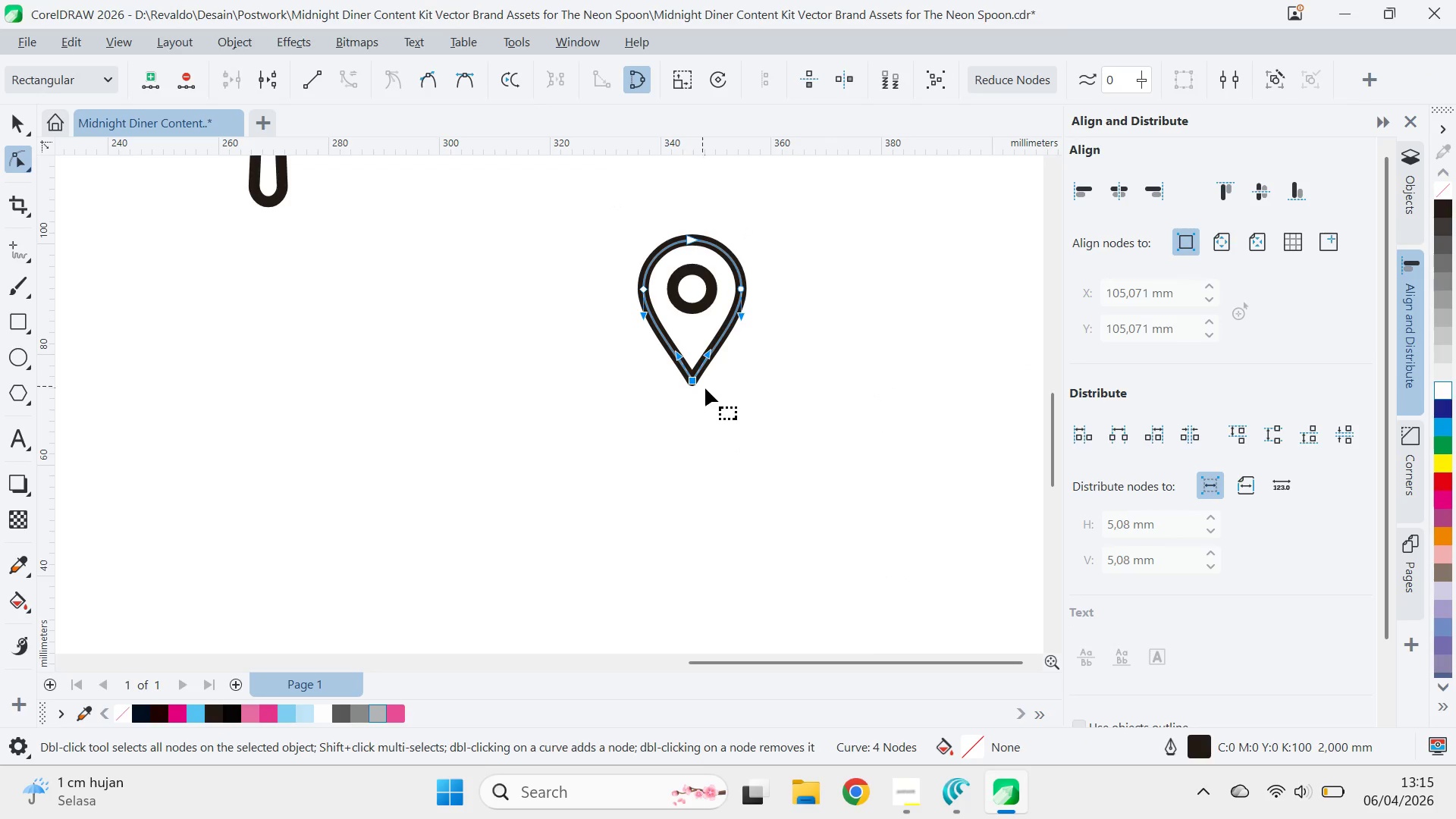 
hold_key(key=ShiftLeft, duration=1.41)
 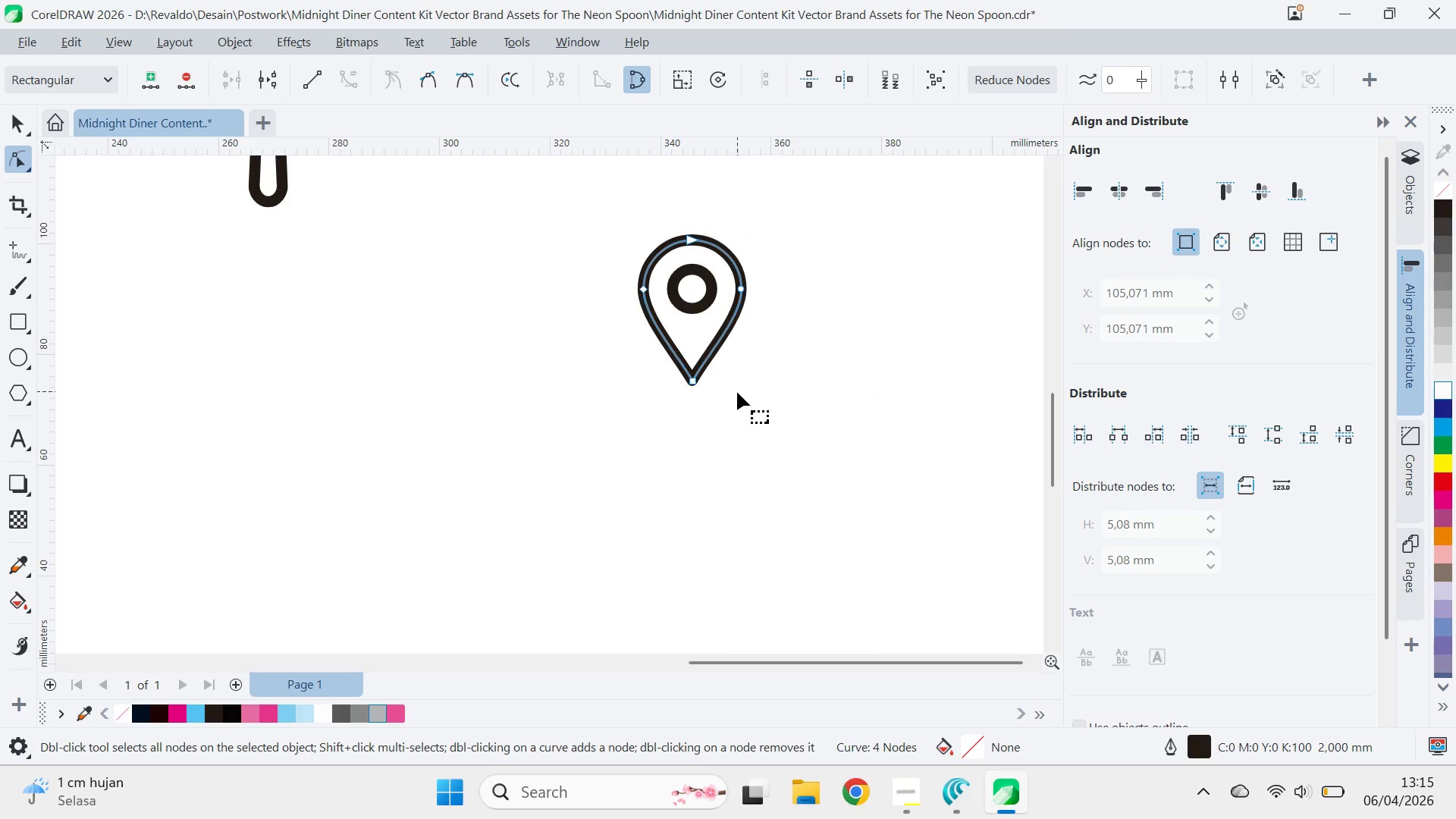 
key(V)
 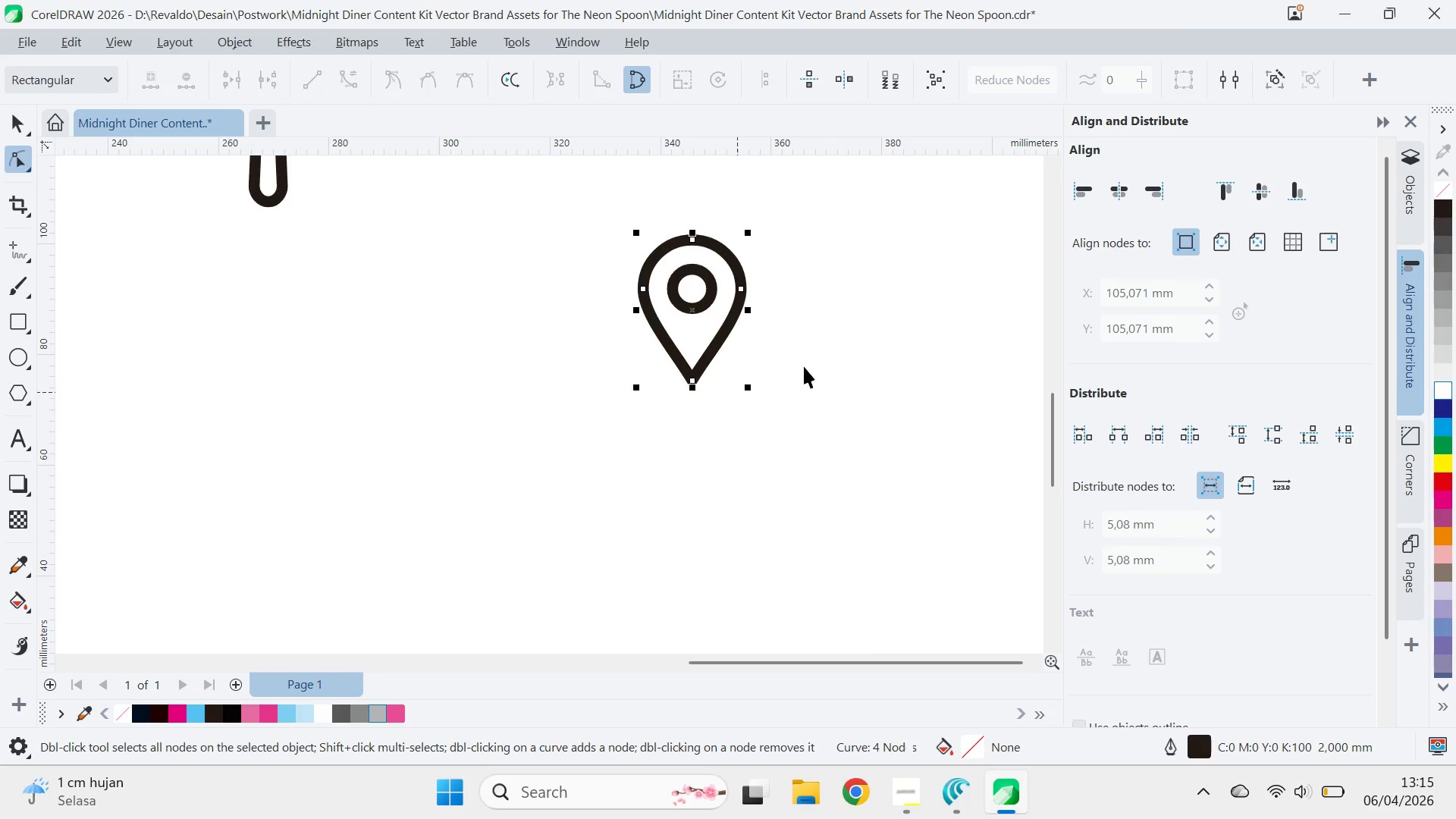 
double_click([804, 366])
 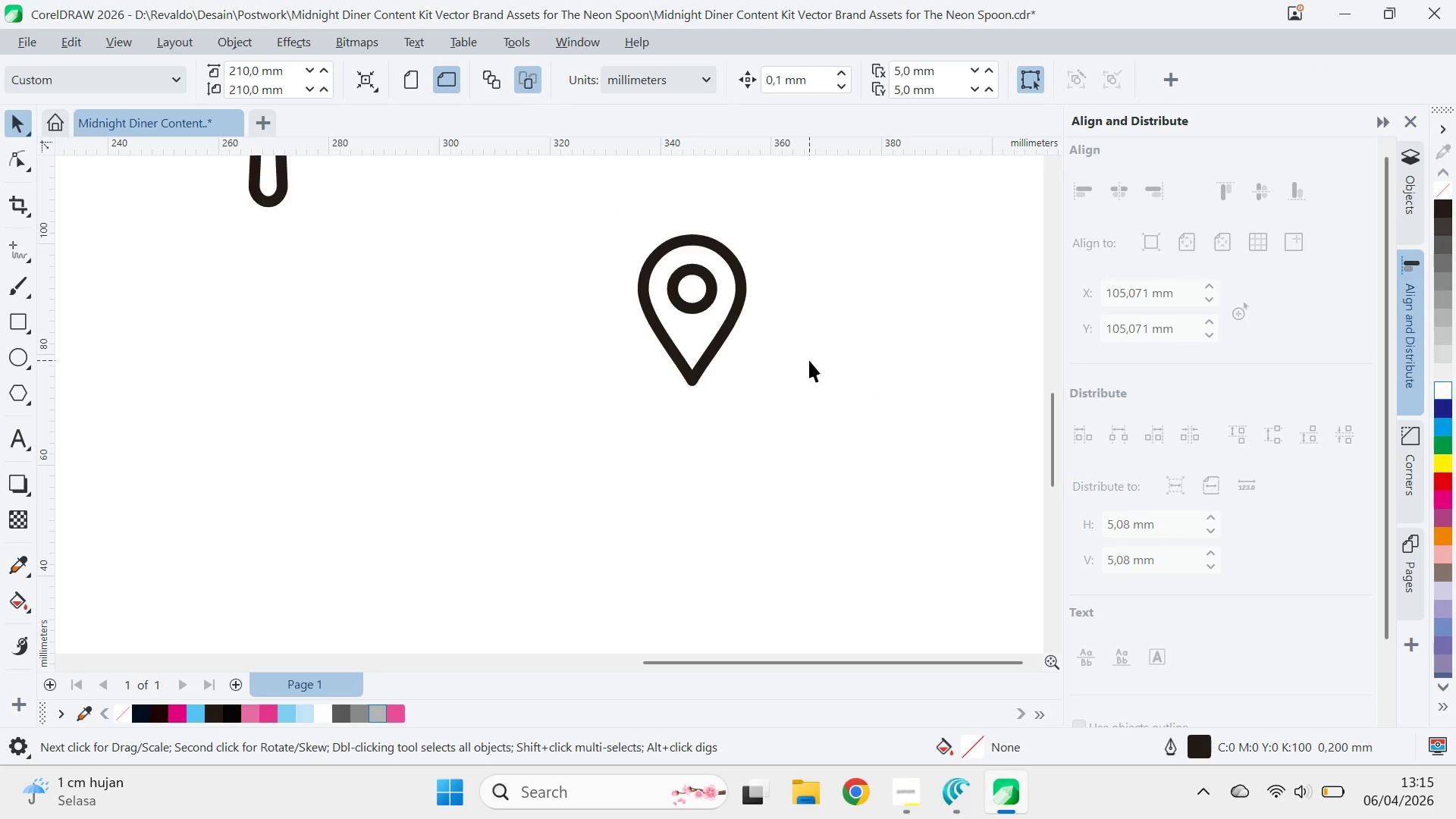 
scroll: coordinate [817, 328], scroll_direction: down, amount: 9.0
 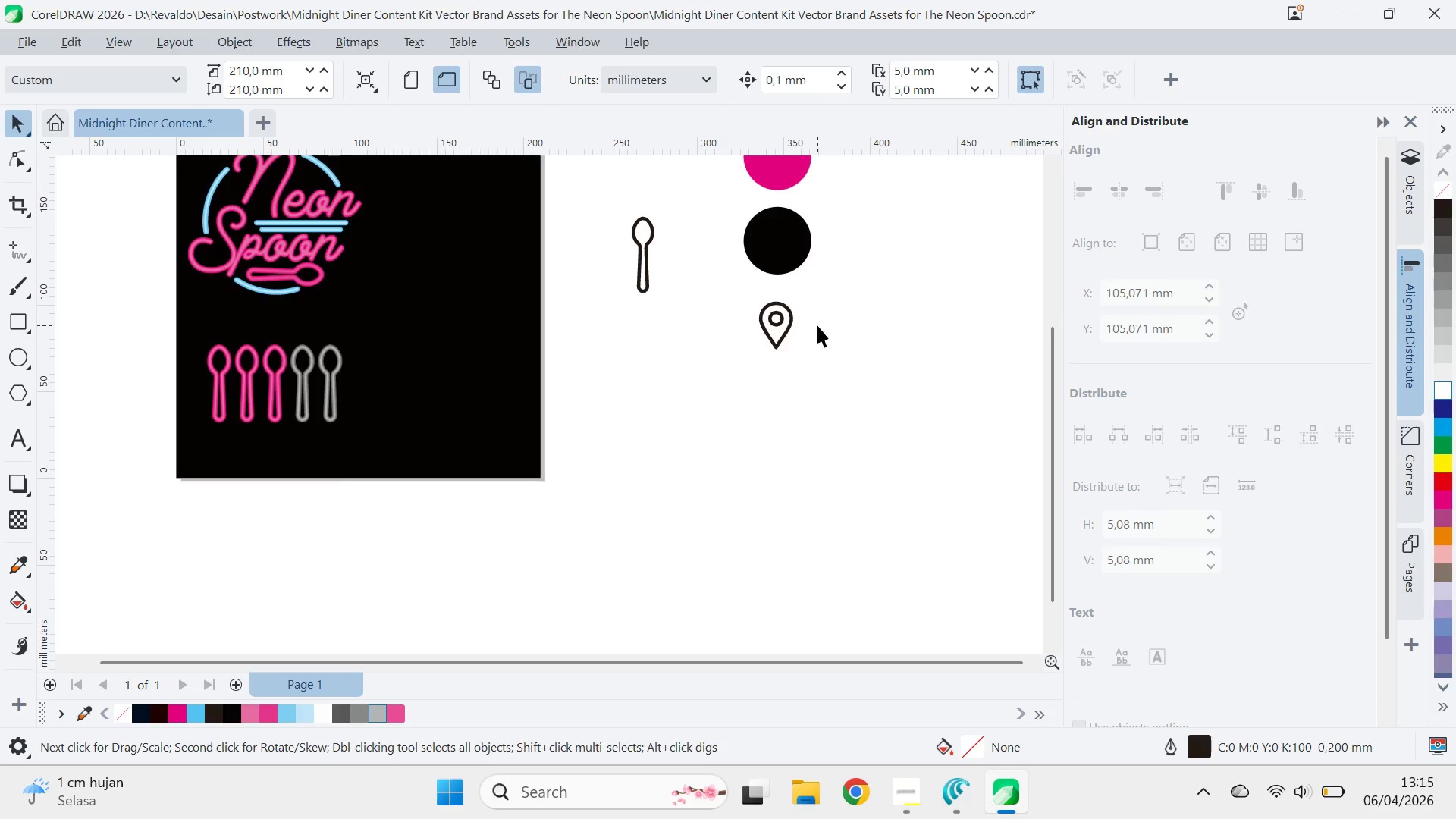 
scroll: coordinate [789, 359], scroll_direction: up, amount: 9.0
 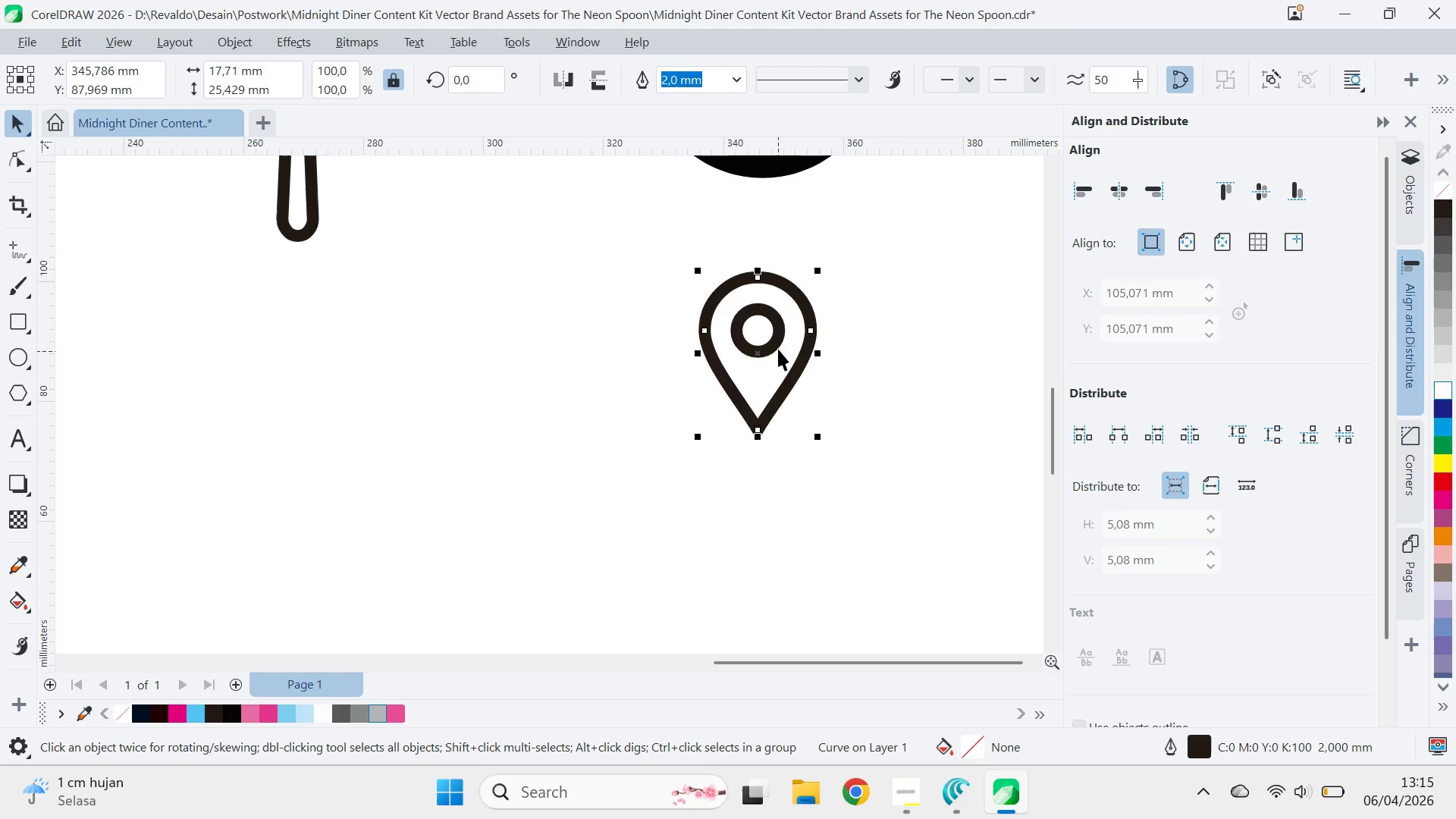 
left_click([777, 347])
 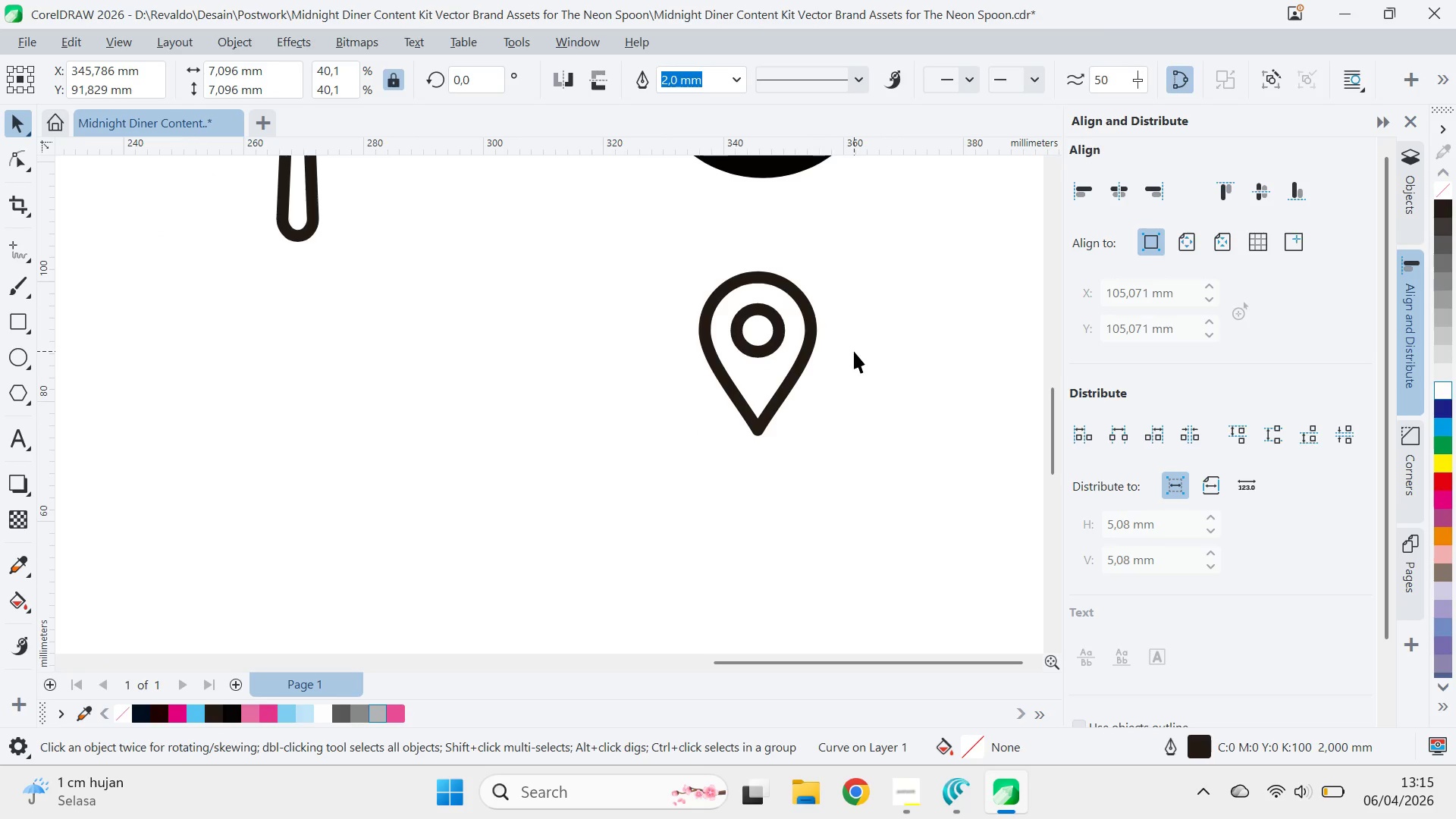 
double_click([801, 367])
 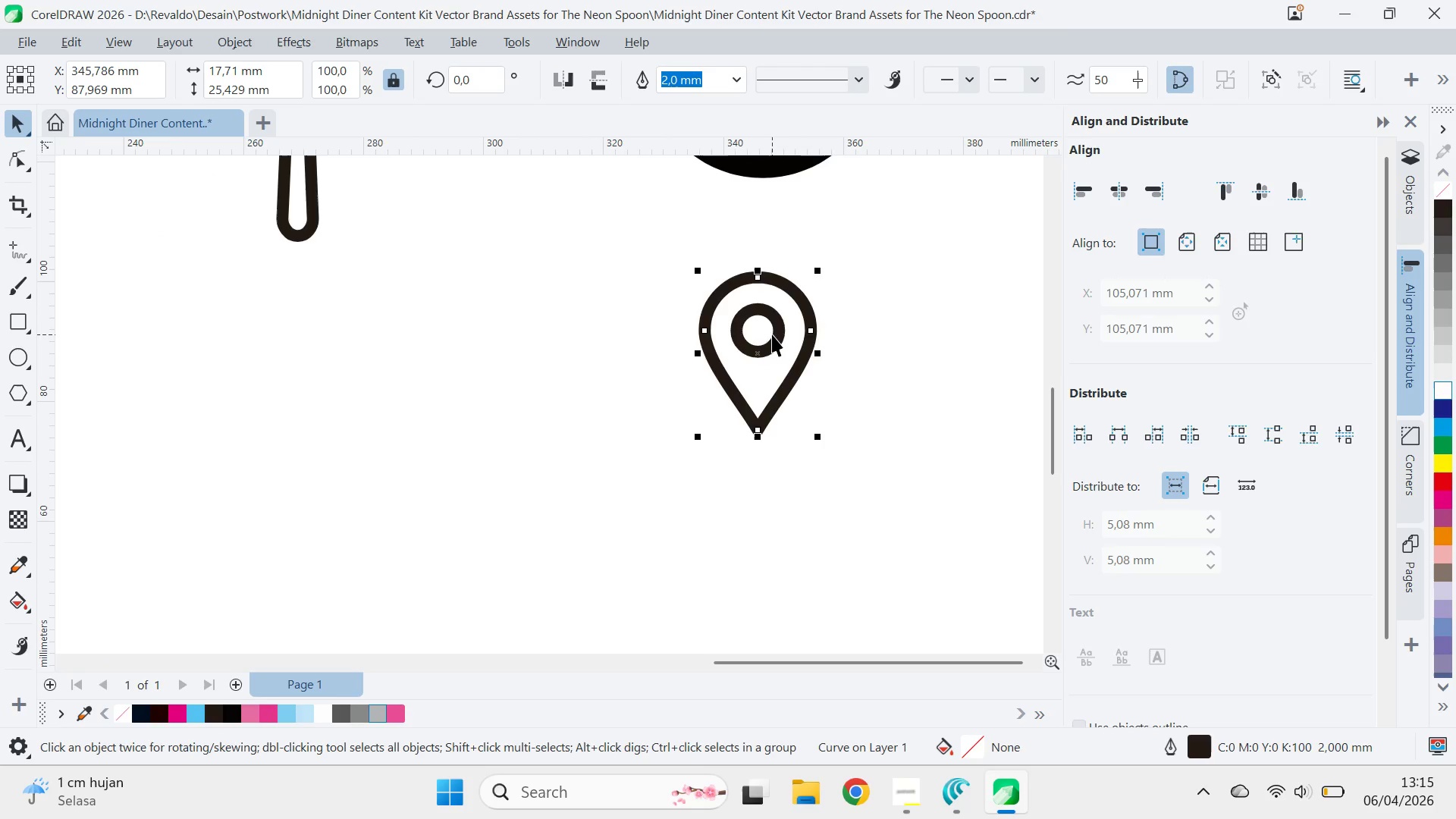 
hold_key(key=ShiftLeft, duration=0.66)
 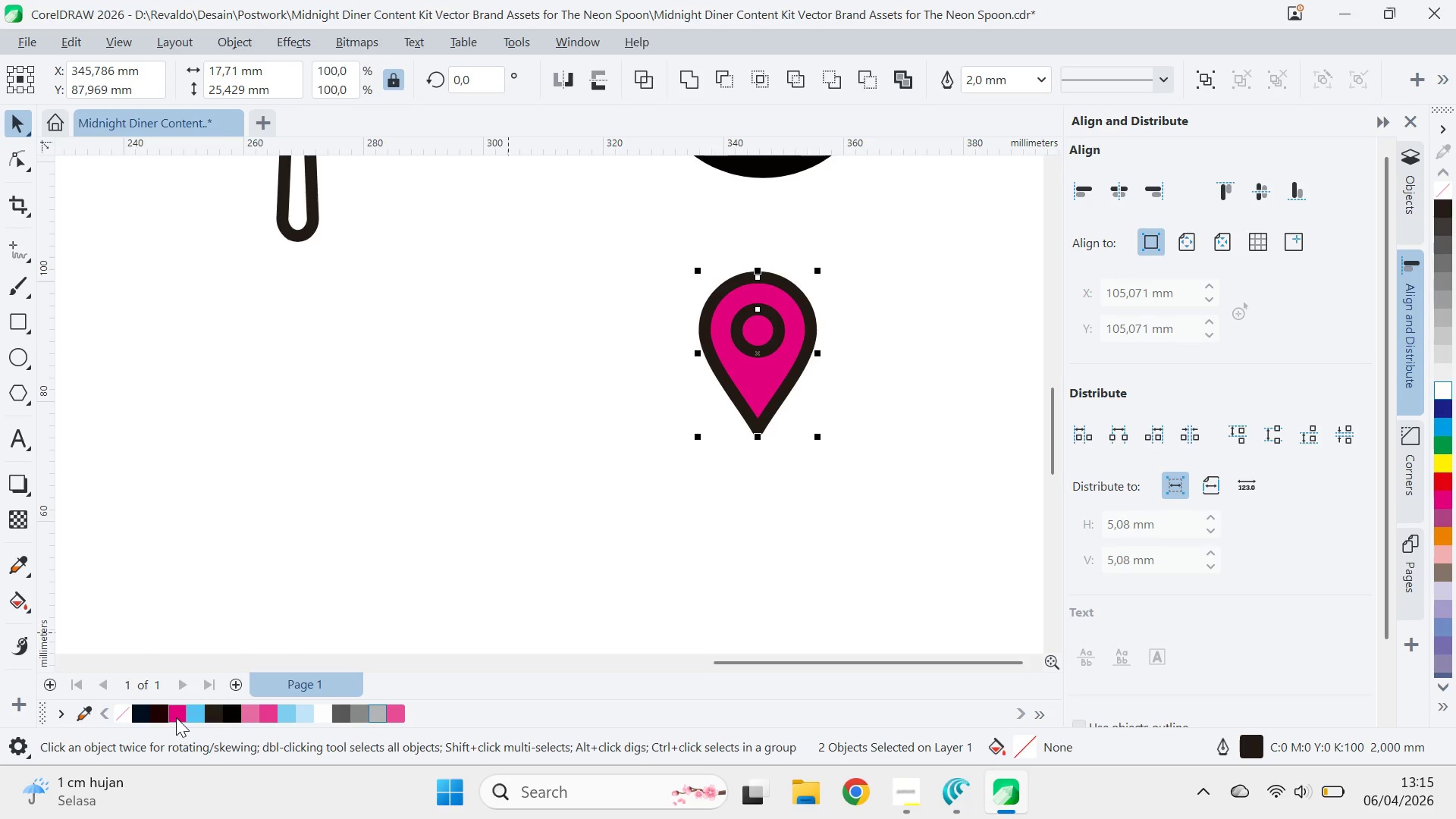 
key(Control+Z)
 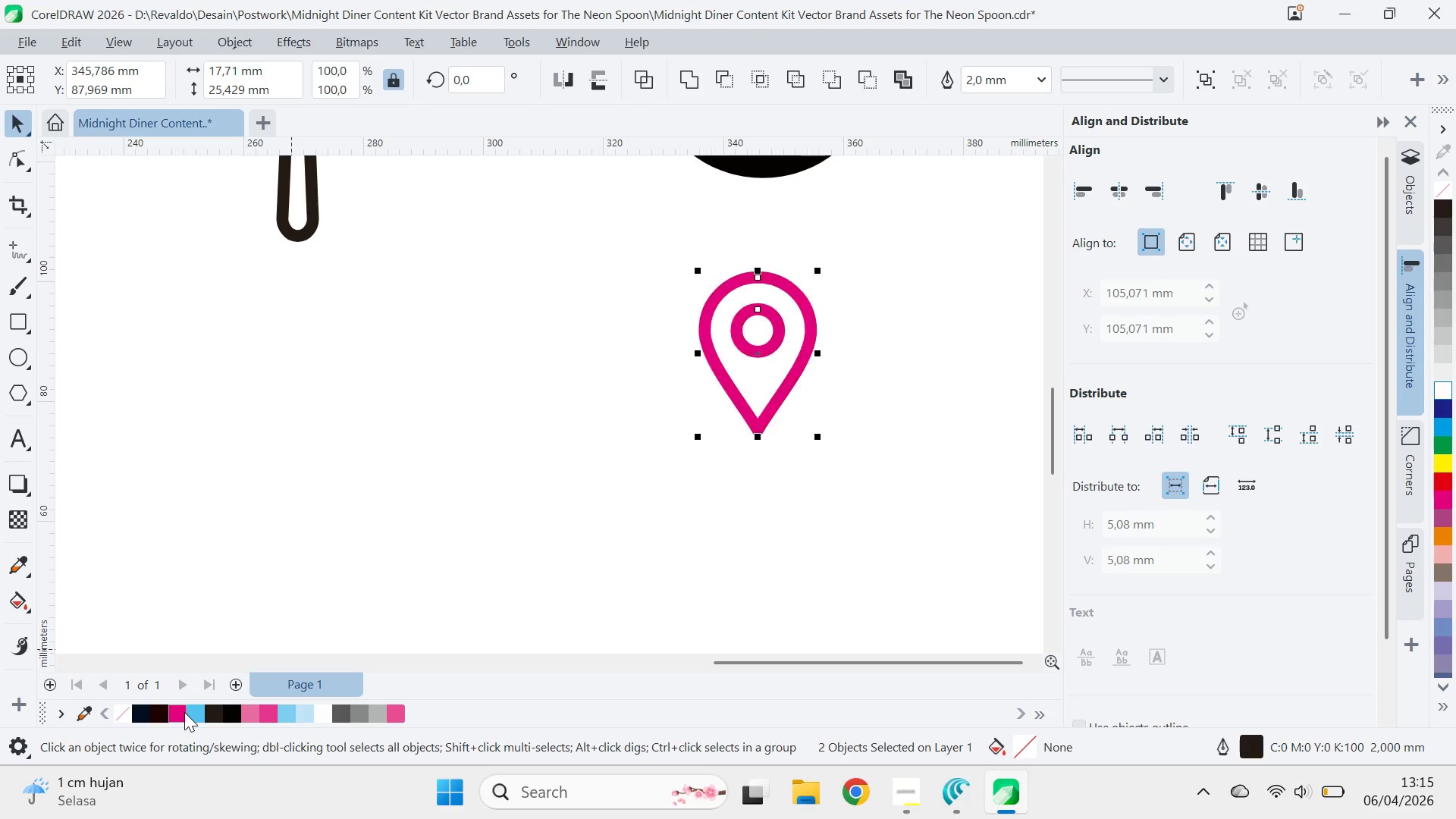 
left_click([748, 534])
 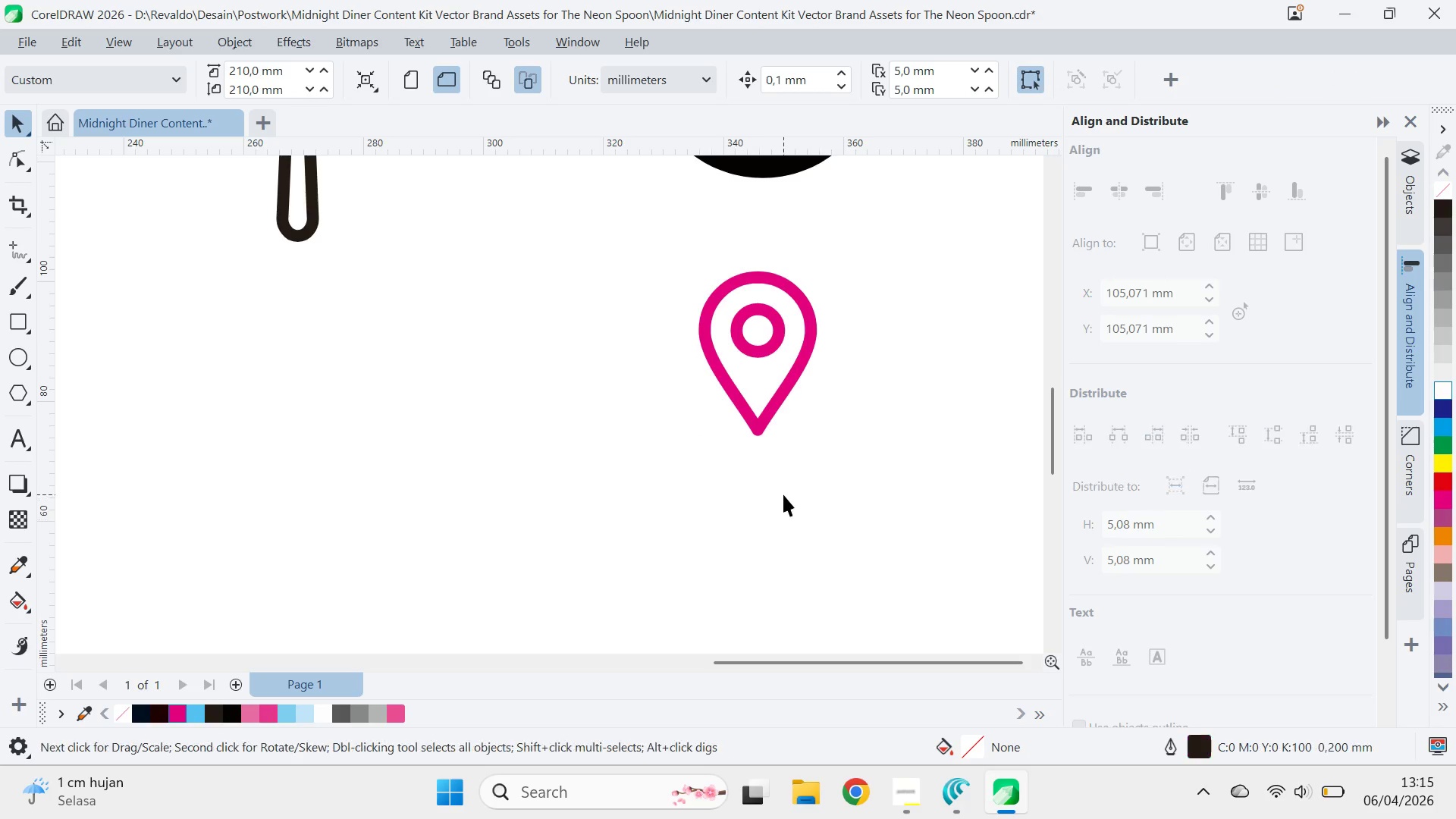 
key(Q)
 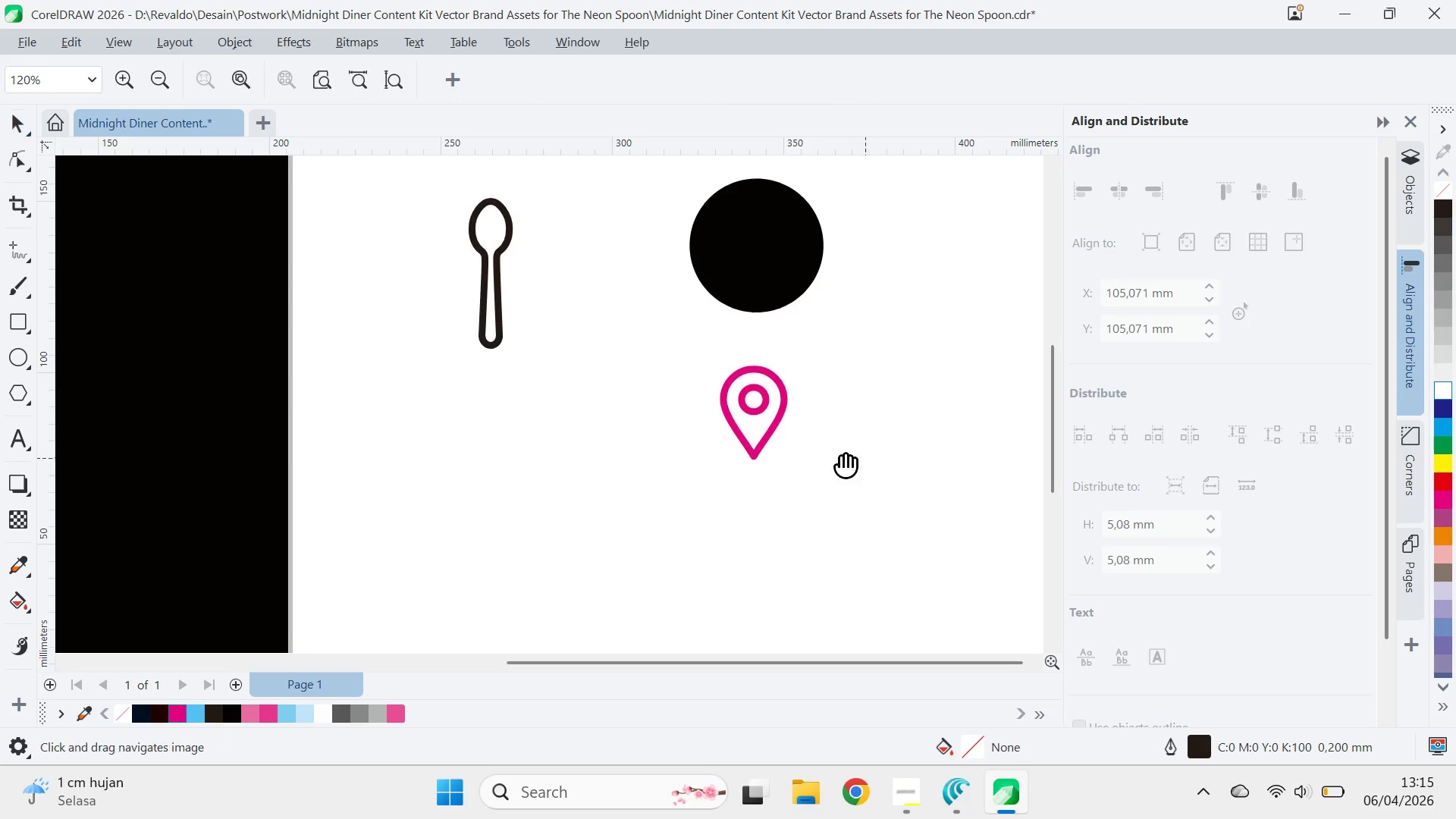 
left_click_drag(start_coordinate=[865, 458], to_coordinate=[580, 412])
 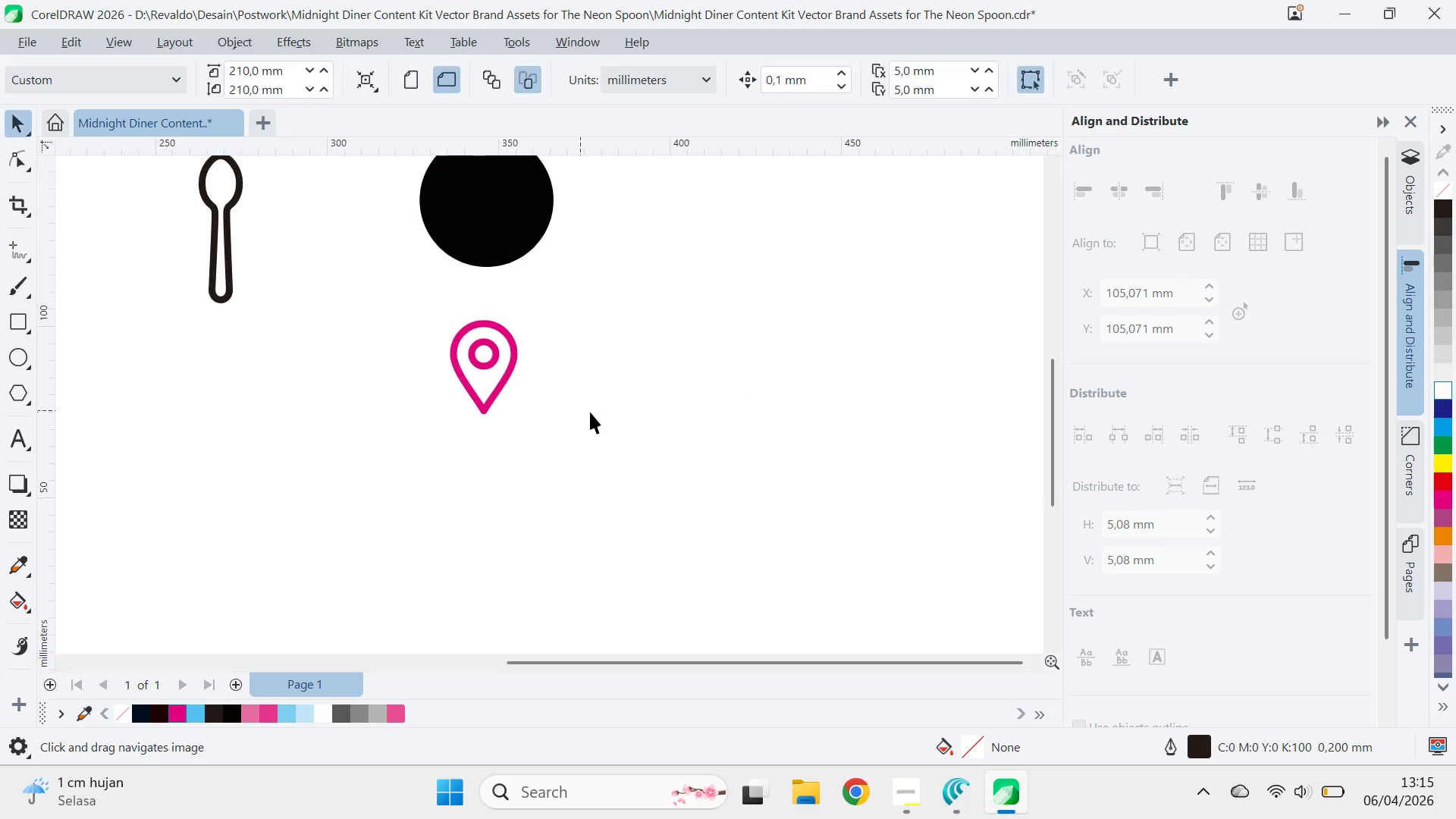 
scroll: coordinate [784, 492], scroll_direction: down, amount: 4.0
 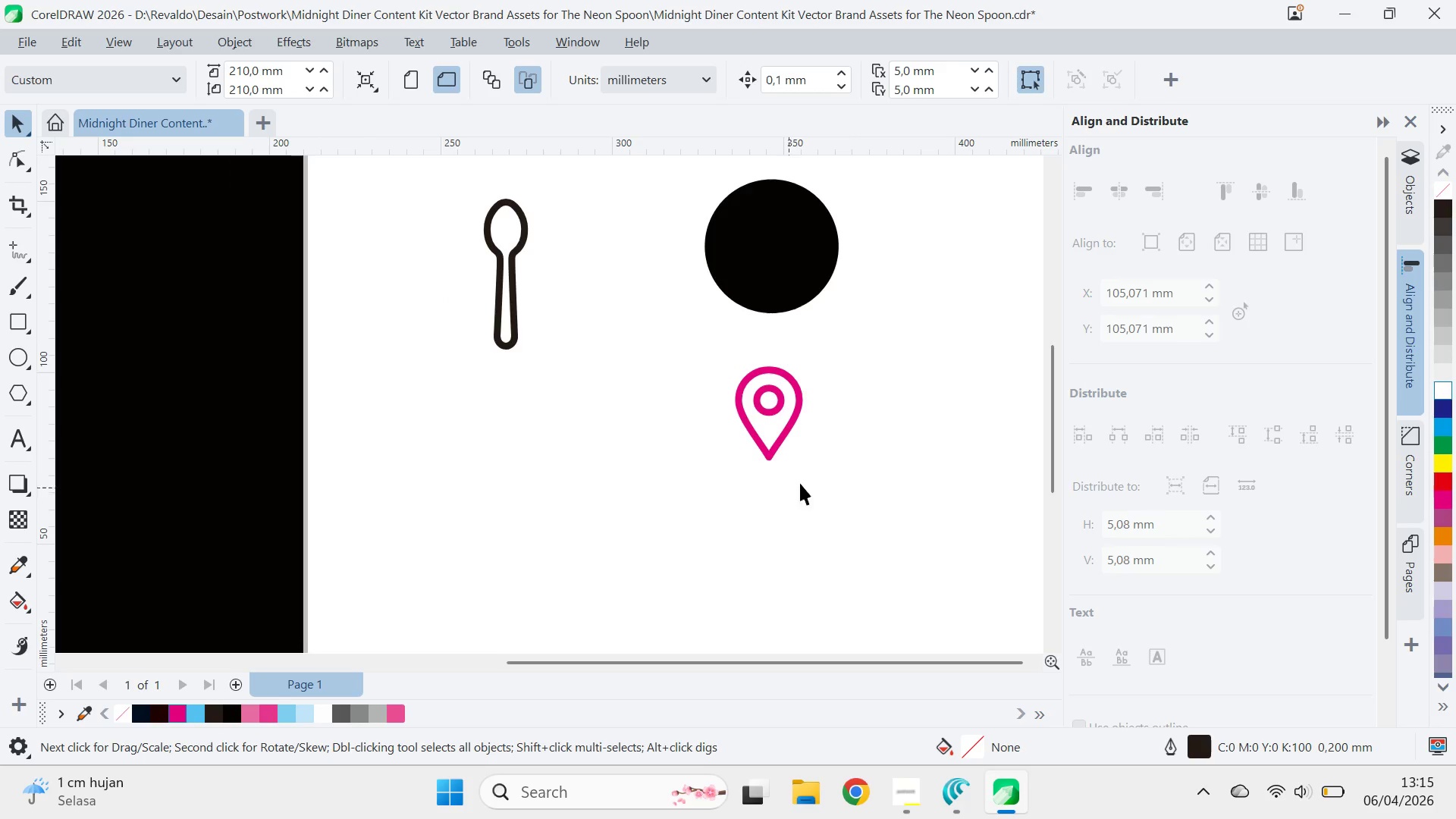 
key(V)
 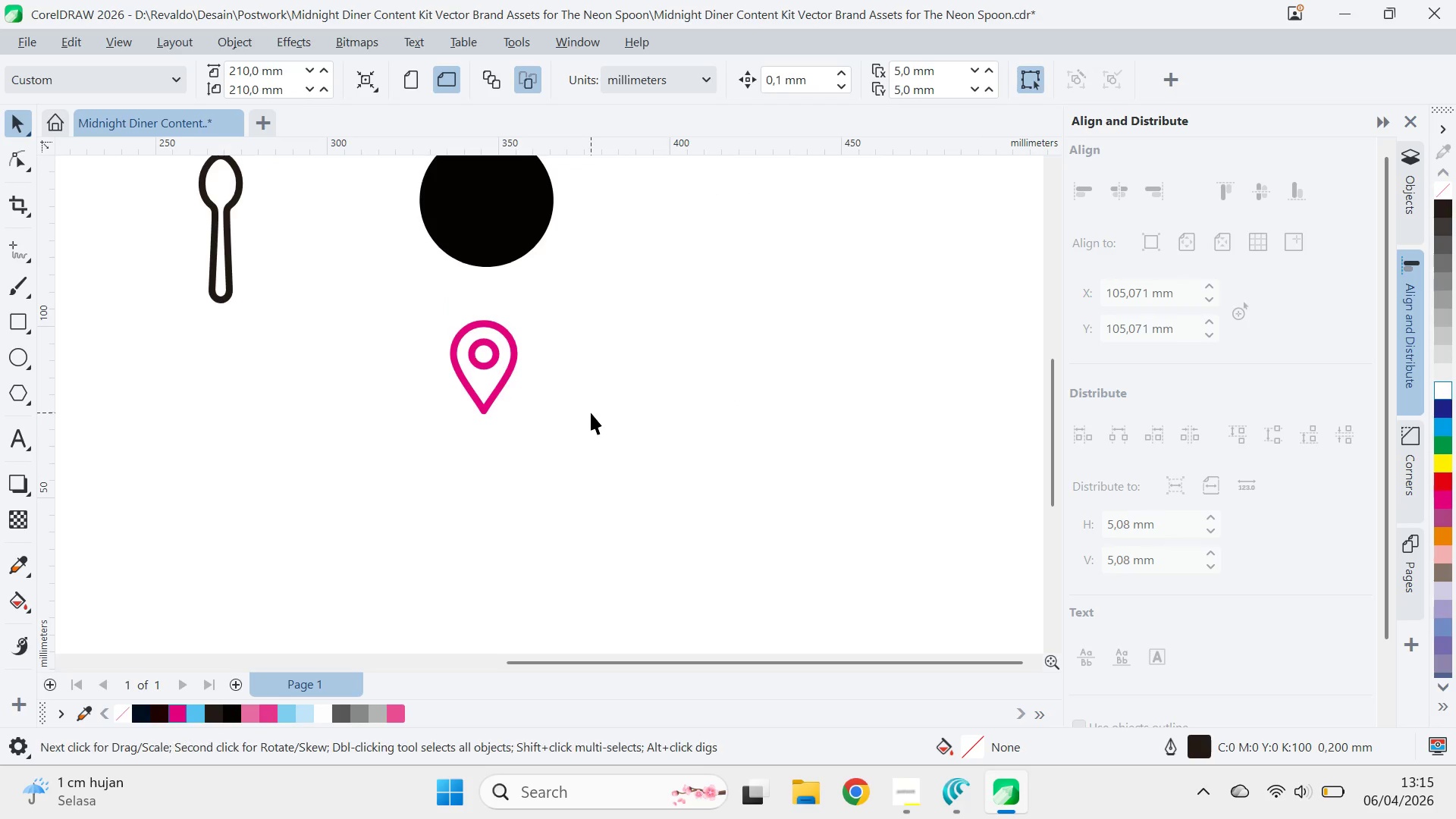 
key(Alt+Tab)
 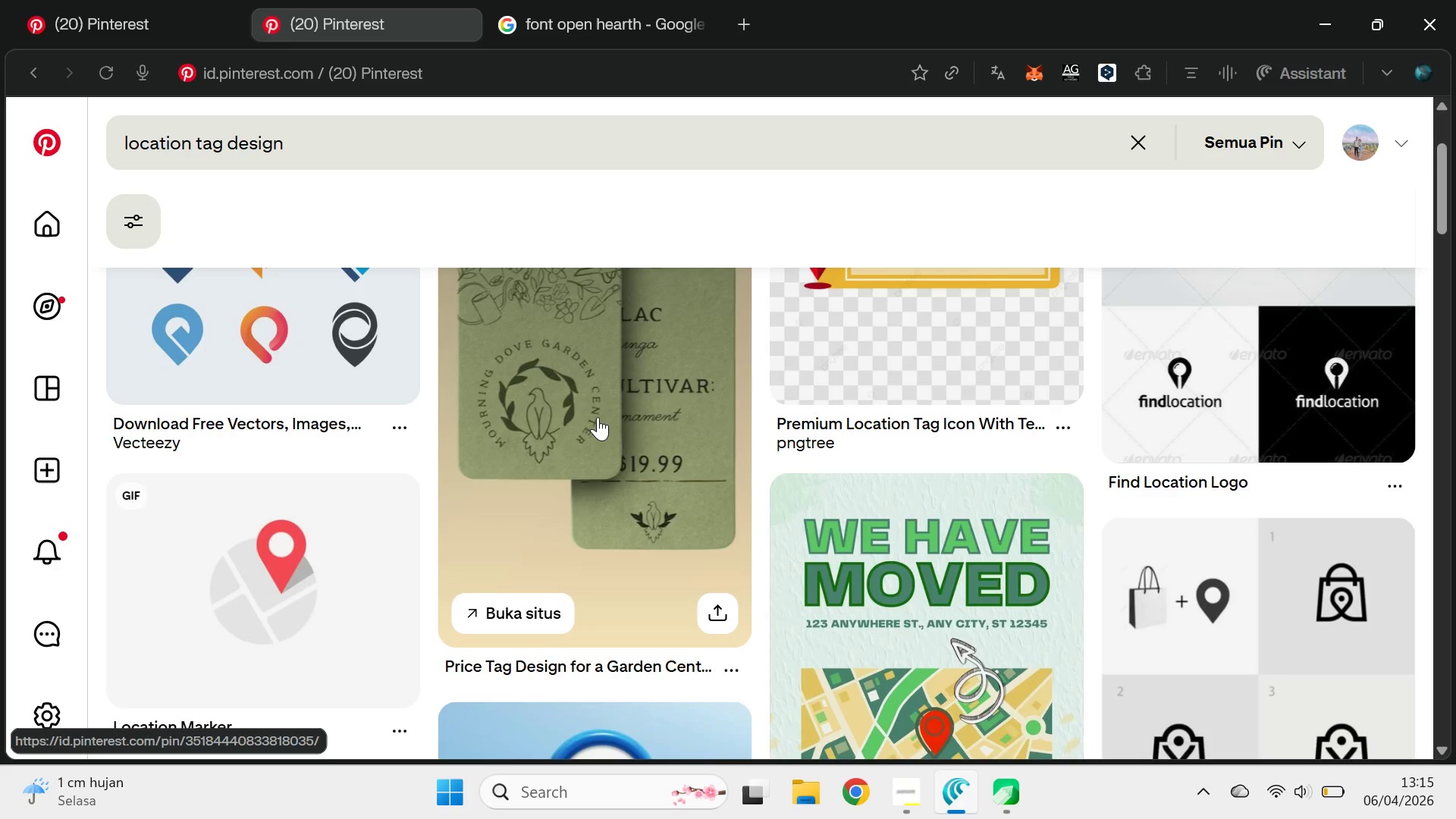 
scroll: coordinate [608, 415], scroll_direction: up, amount: 8.0
 